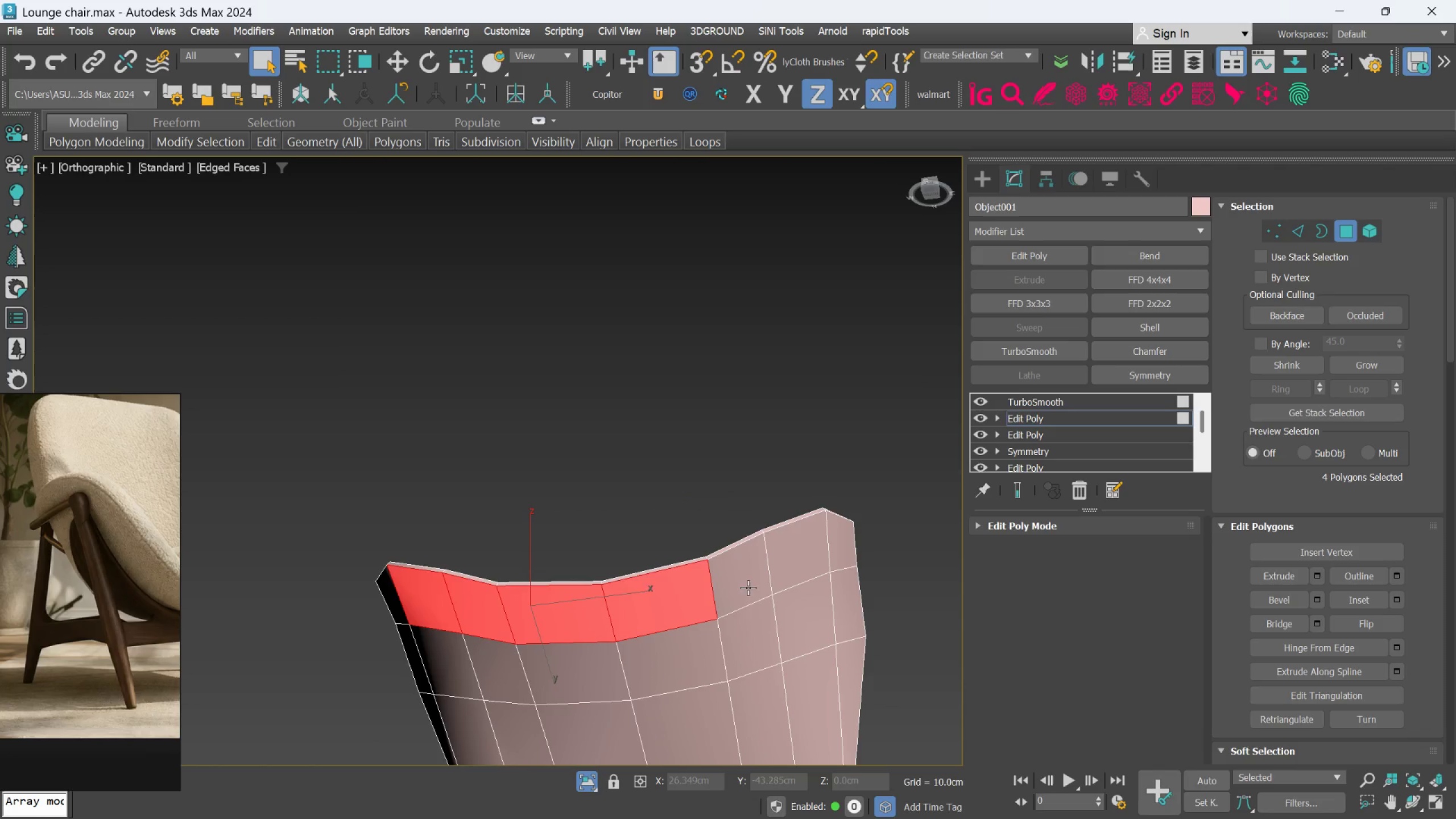 
double_click([756, 580])
 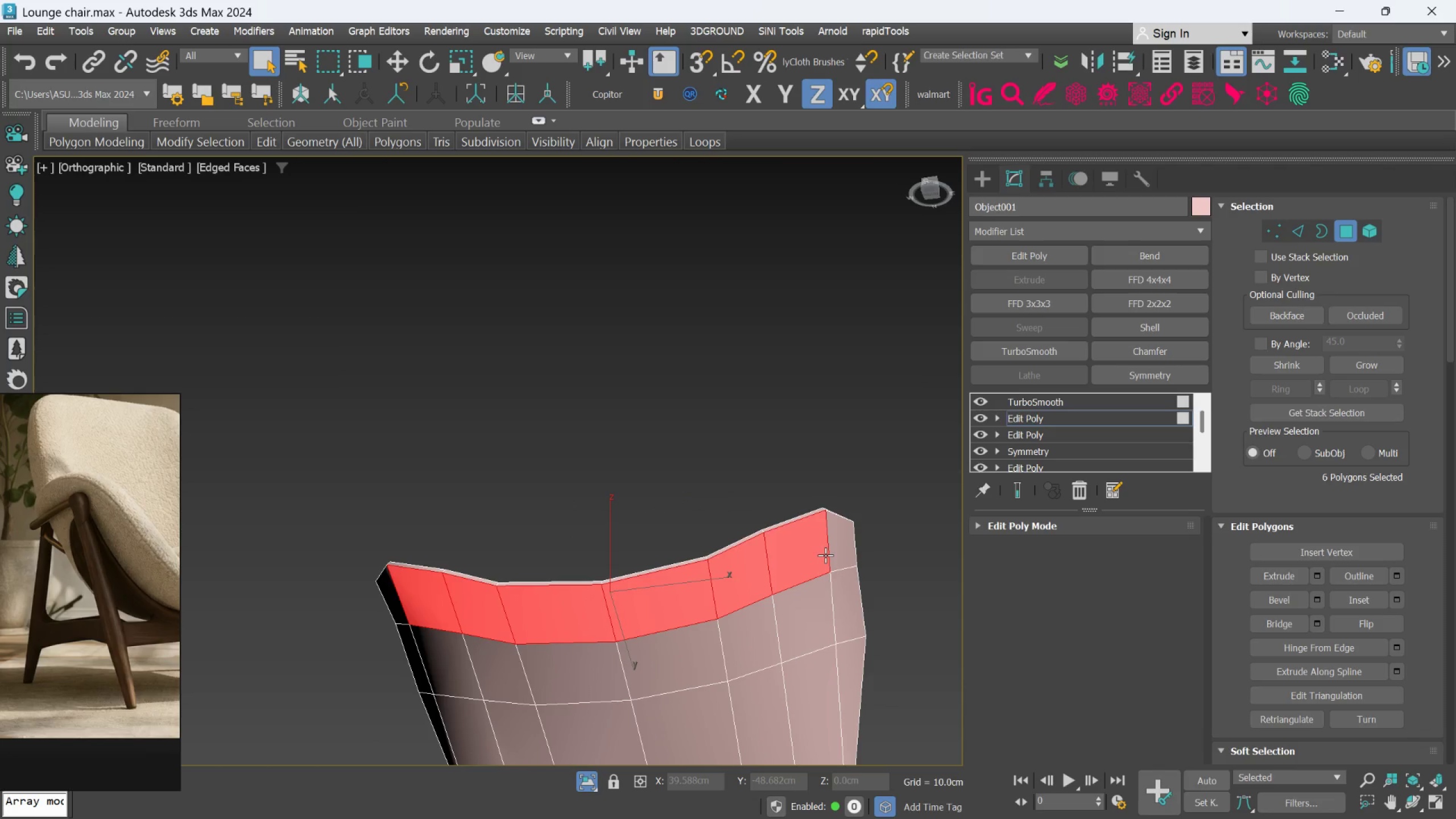 
hold_key(key=ControlLeft, duration=1.53)
left_click([835, 553])
 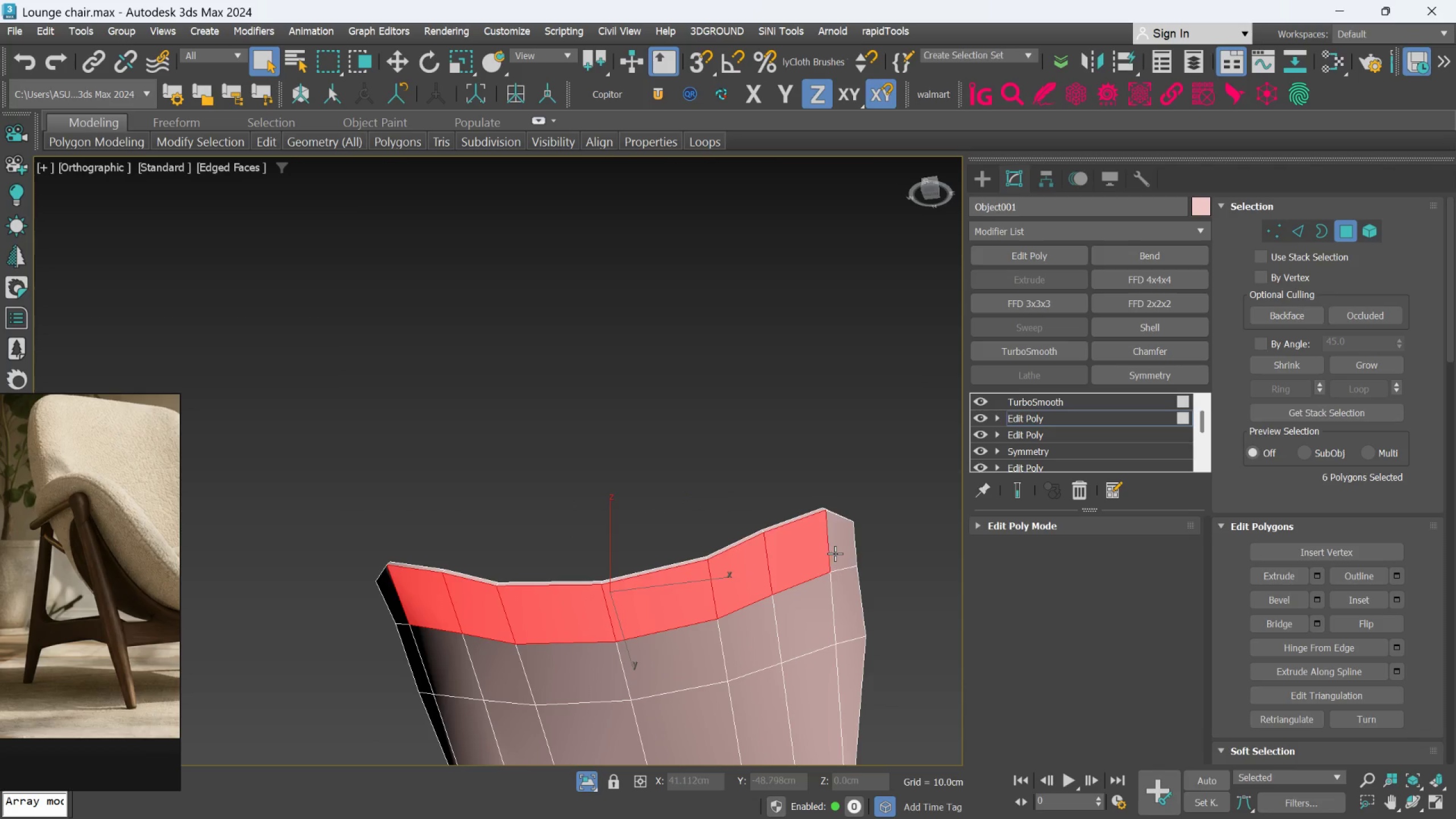 
triple_click([808, 632])
 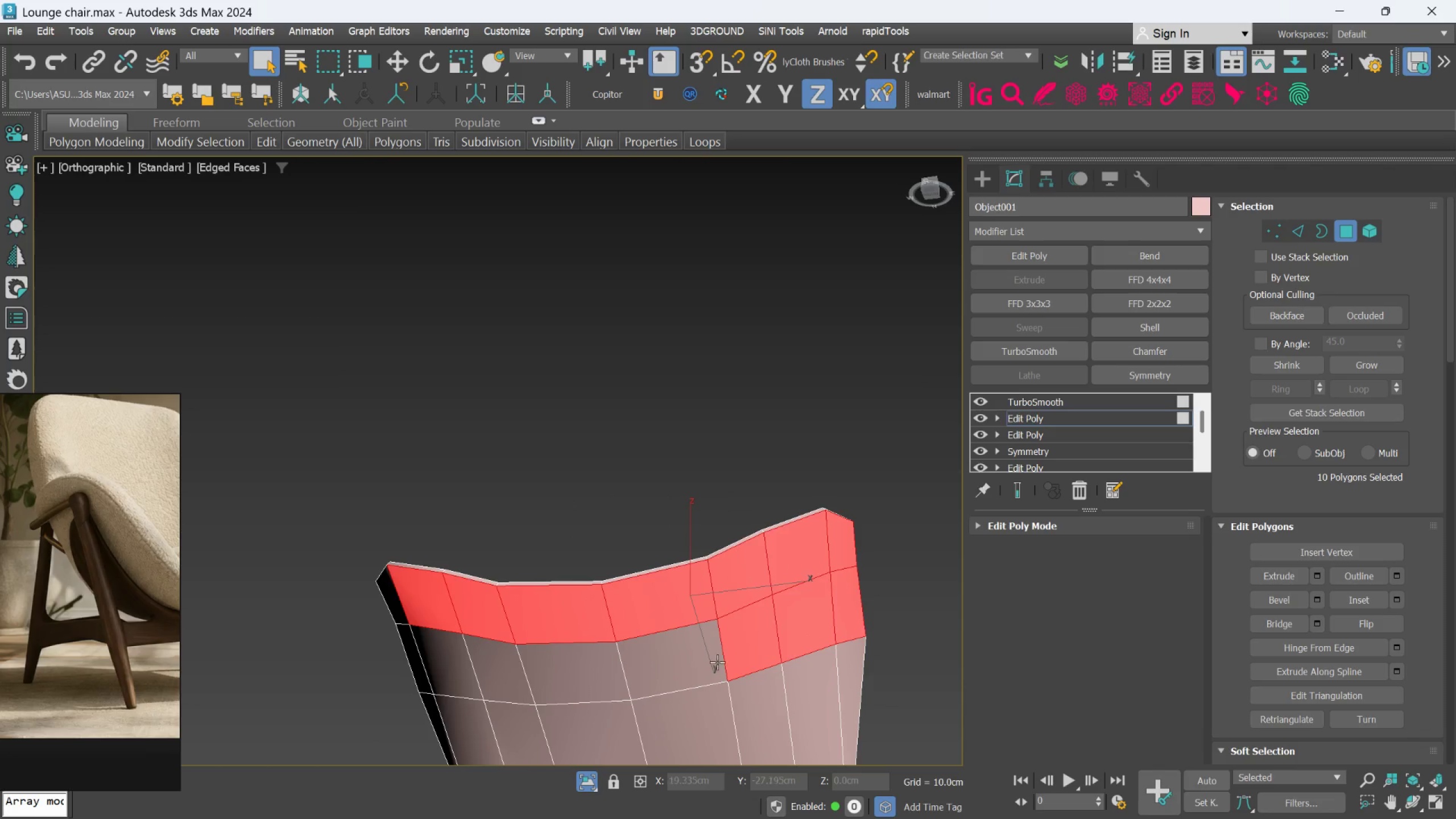 
triple_click([705, 663])
 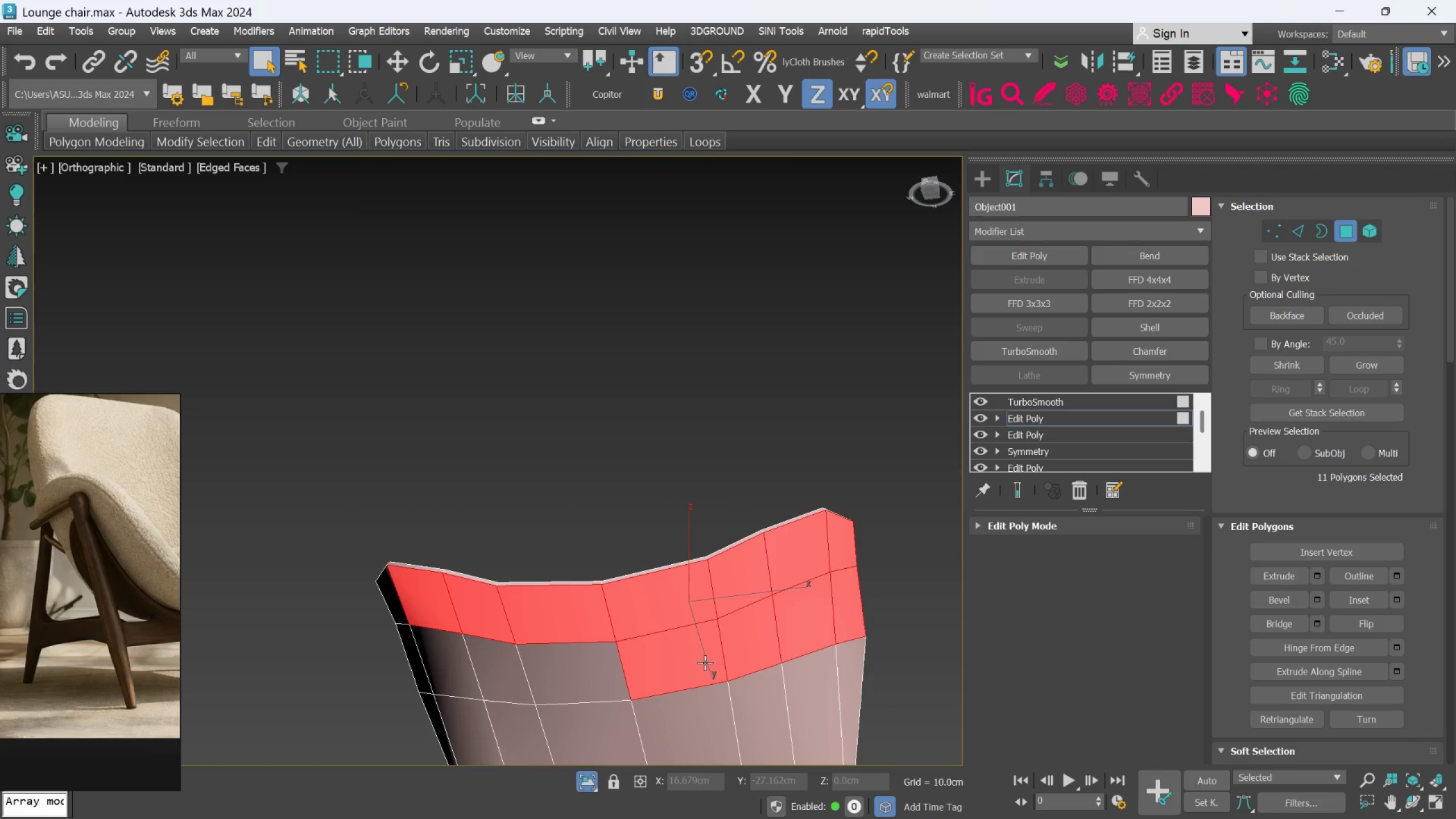 
key(Control+ControlLeft)
 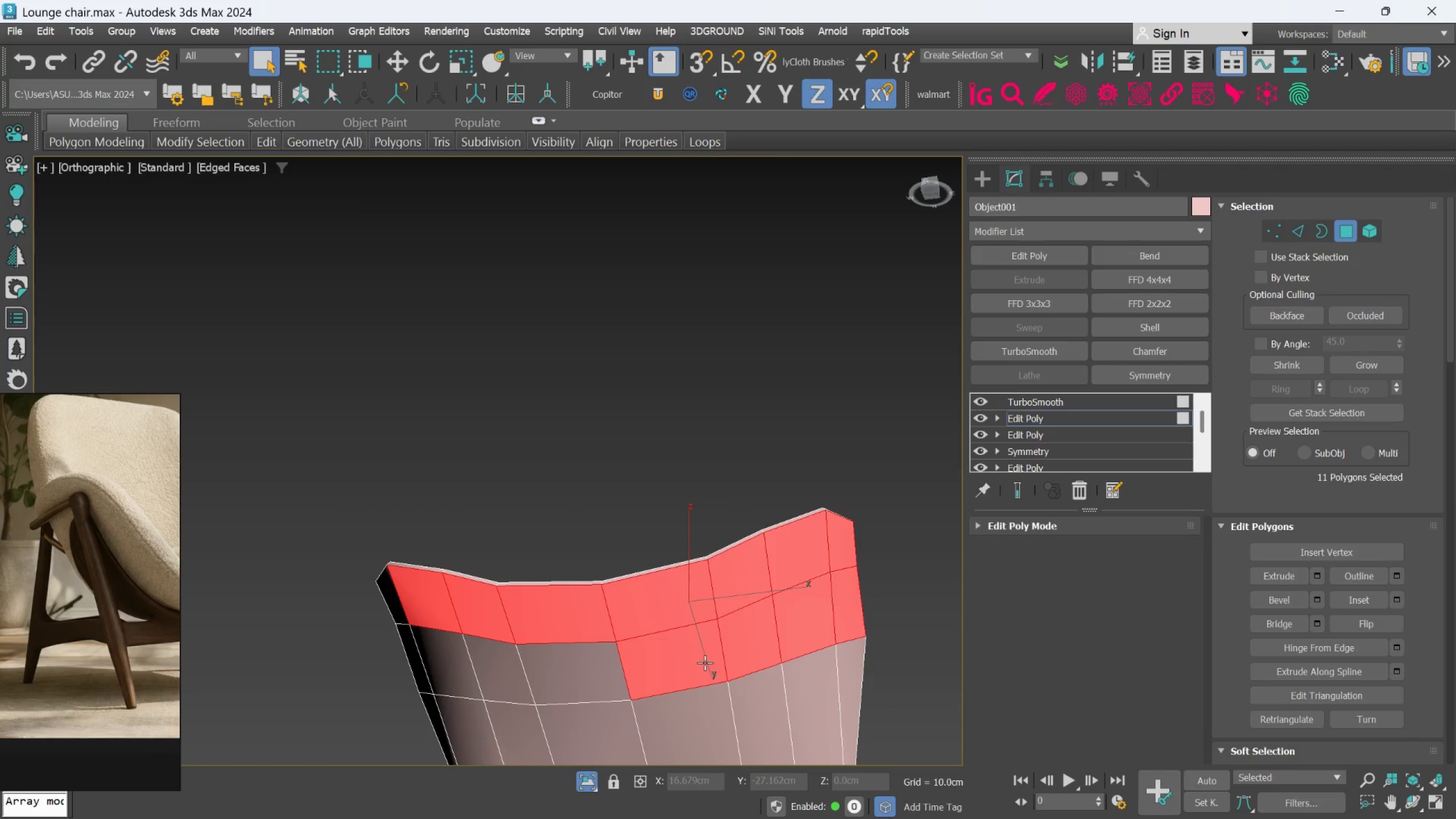 
key(Control+ControlLeft)
 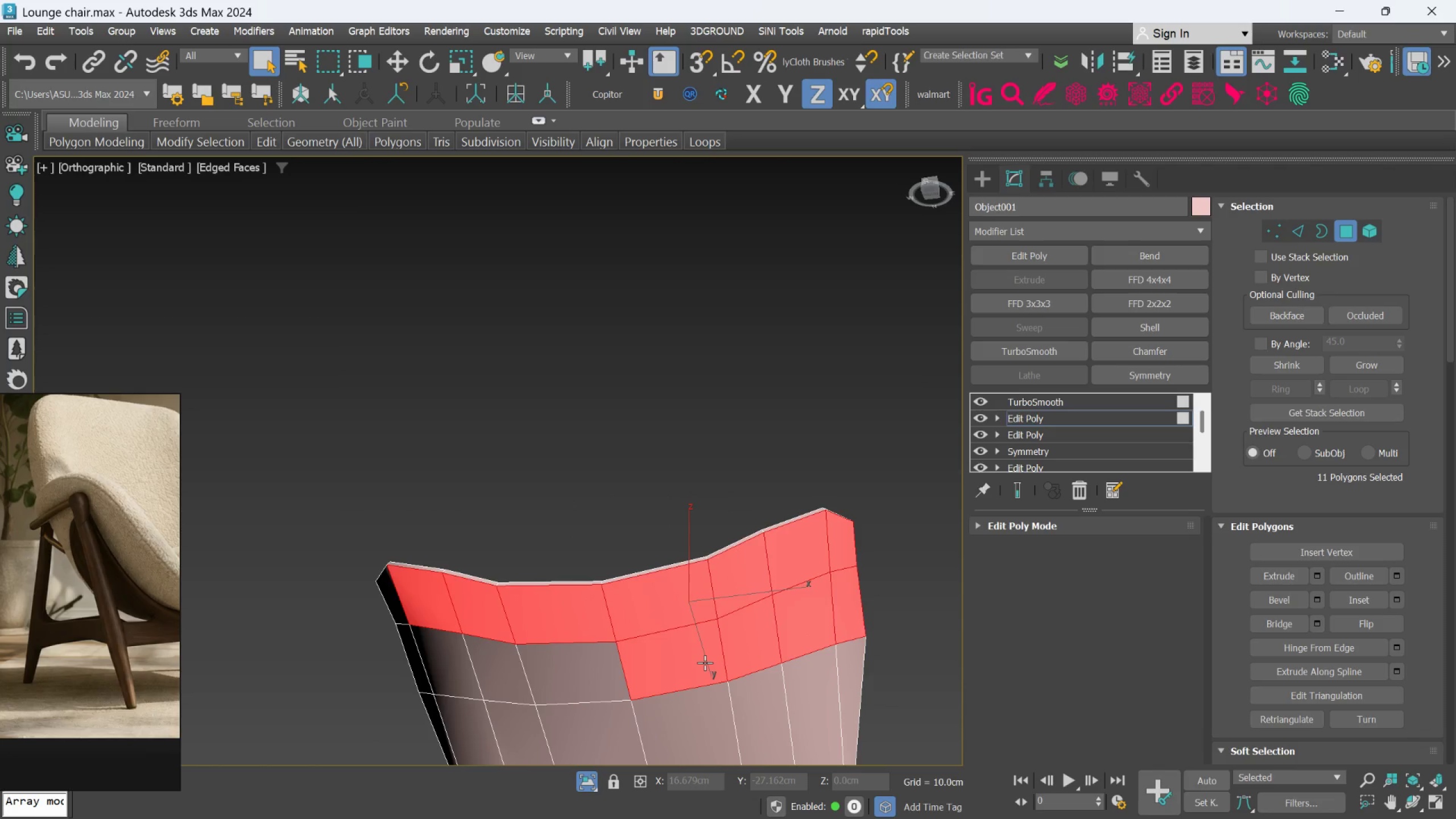 
key(Control+ControlLeft)
 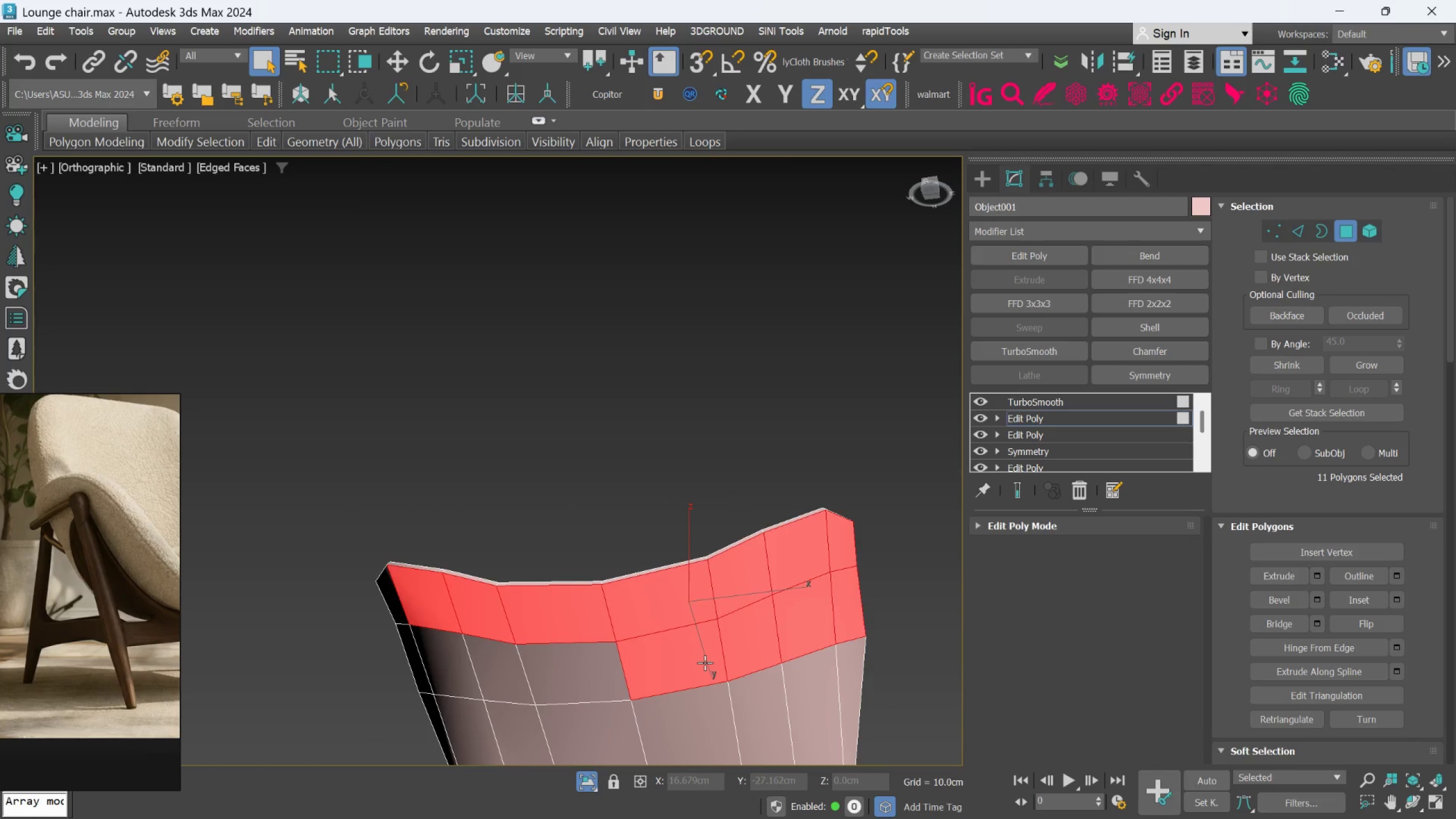 
hold_key(key=AltLeft, duration=0.45)
 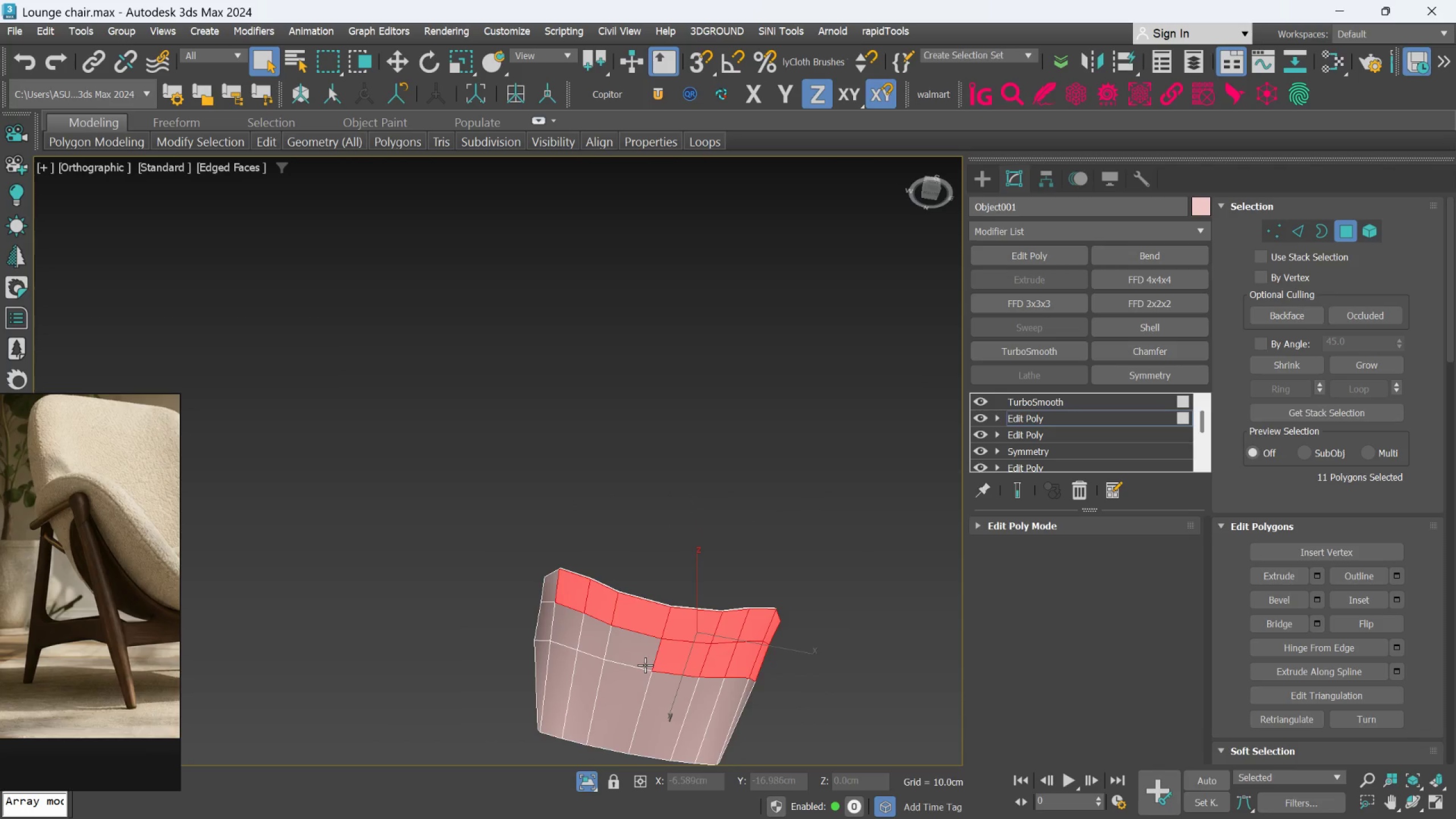 
scroll: coordinate [705, 663], scroll_direction: down, amount: 2.0
 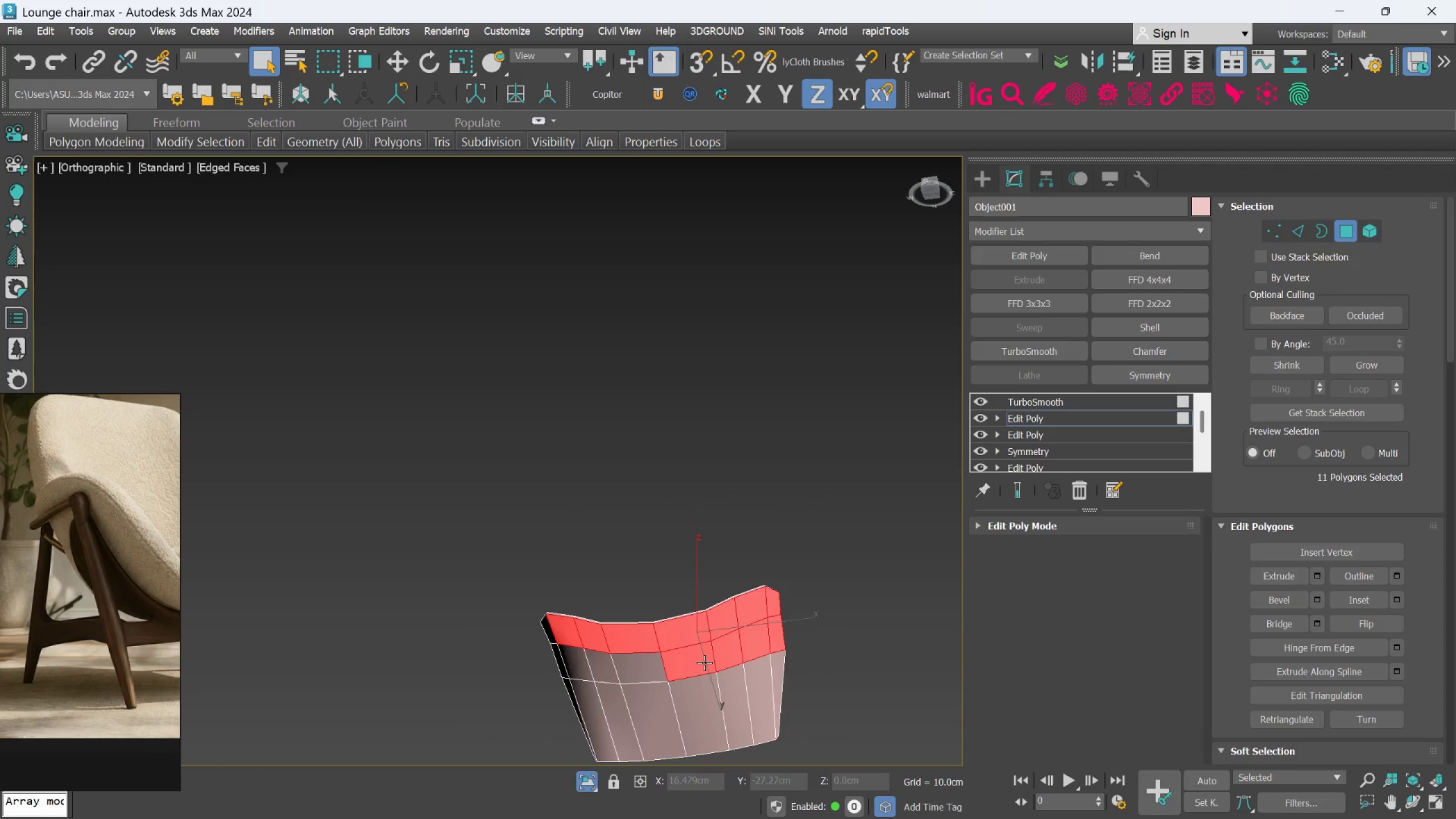 
hold_key(key=ControlLeft, duration=1.51)
 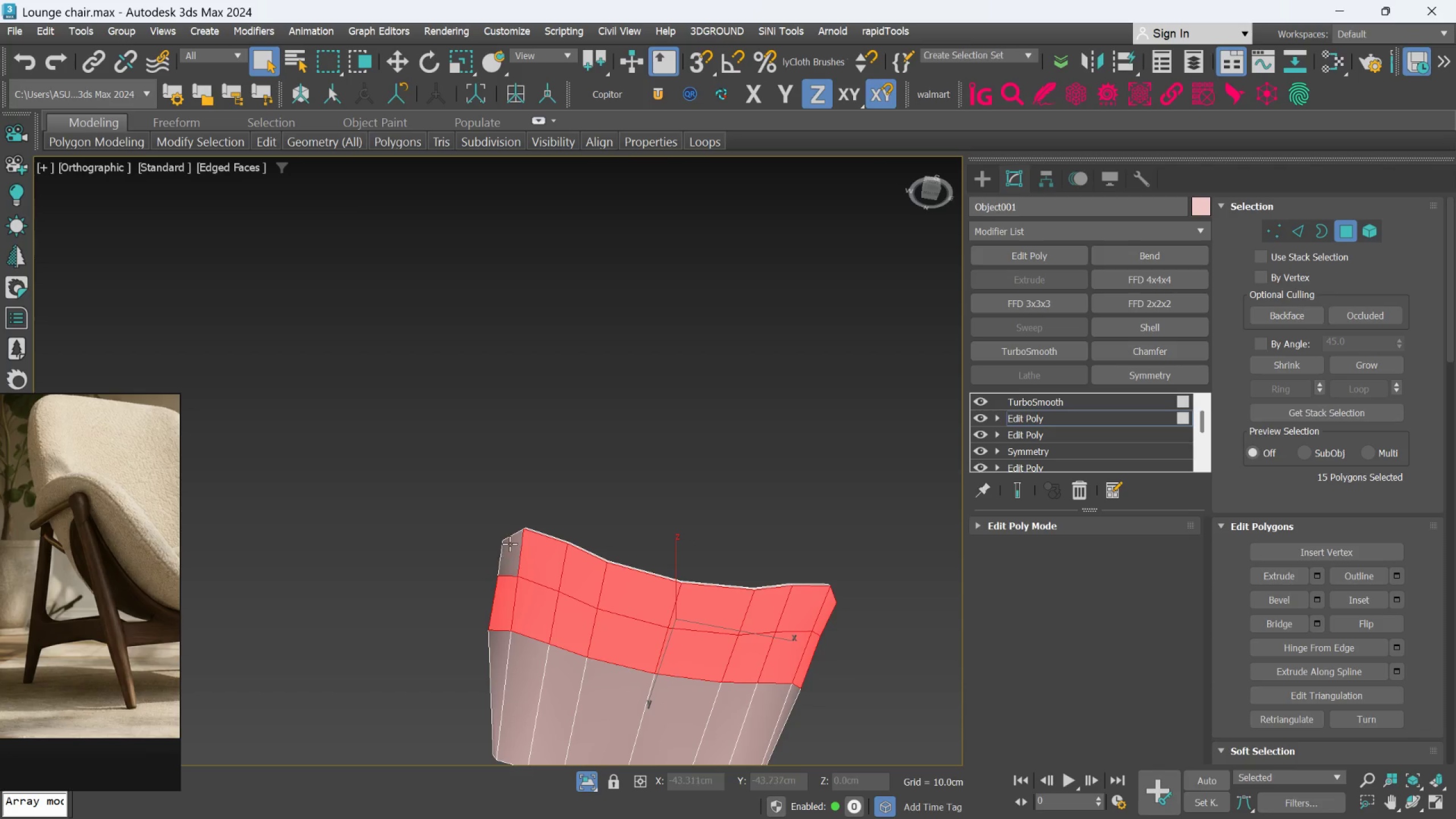 
scroll: coordinate [645, 665], scroll_direction: up, amount: 1.0
 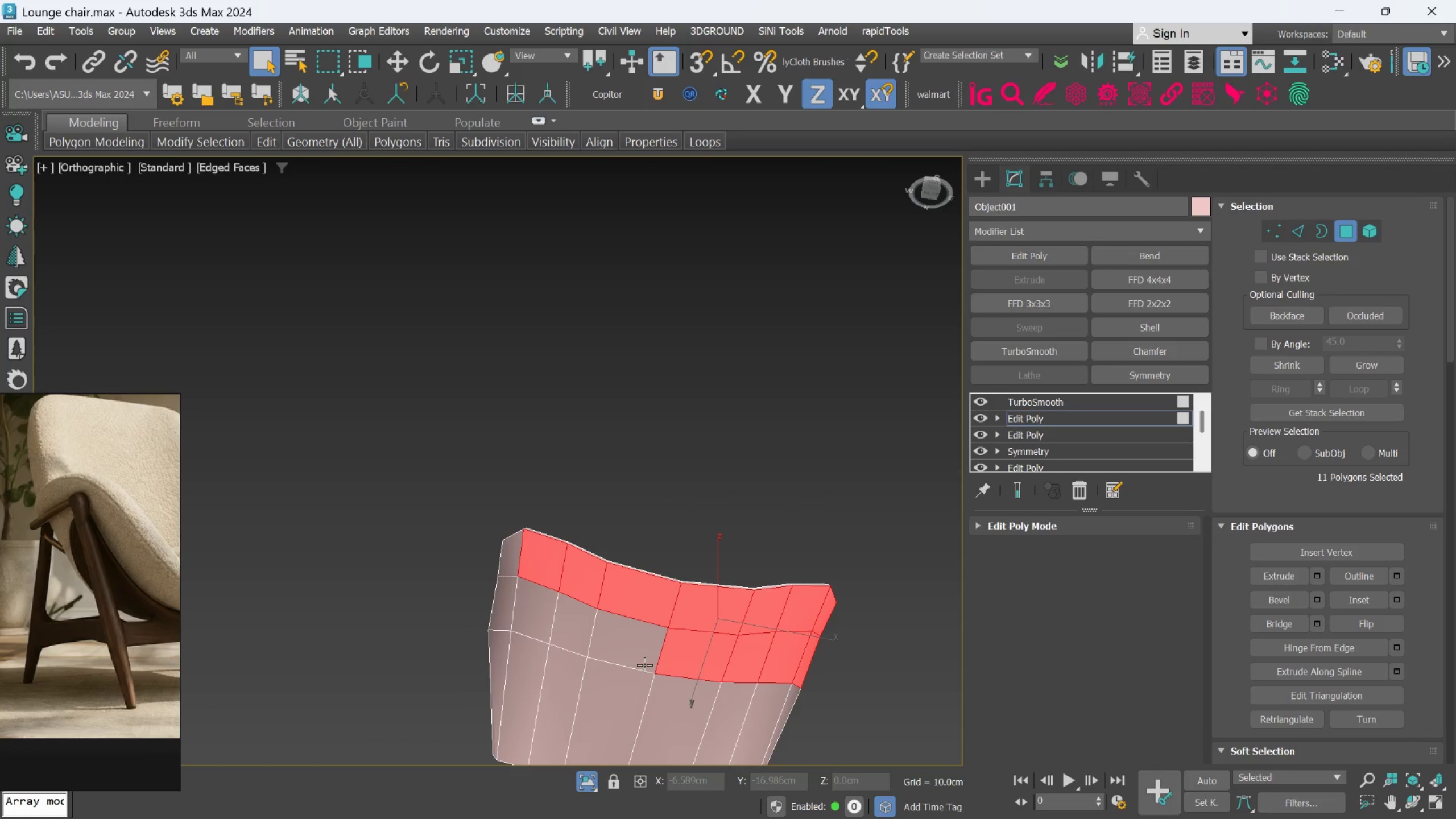 
left_click([636, 649])
 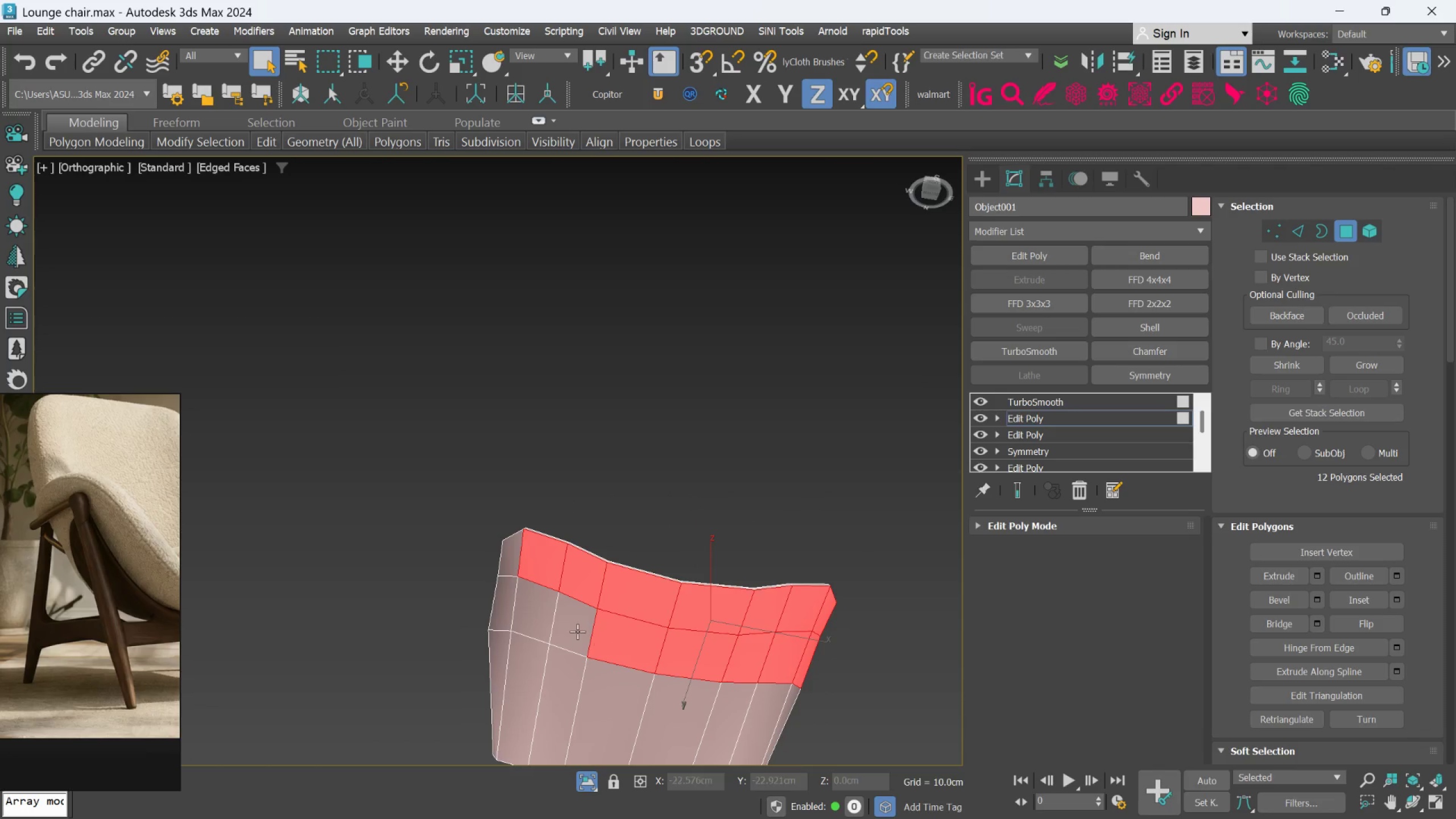 
left_click([574, 627])
 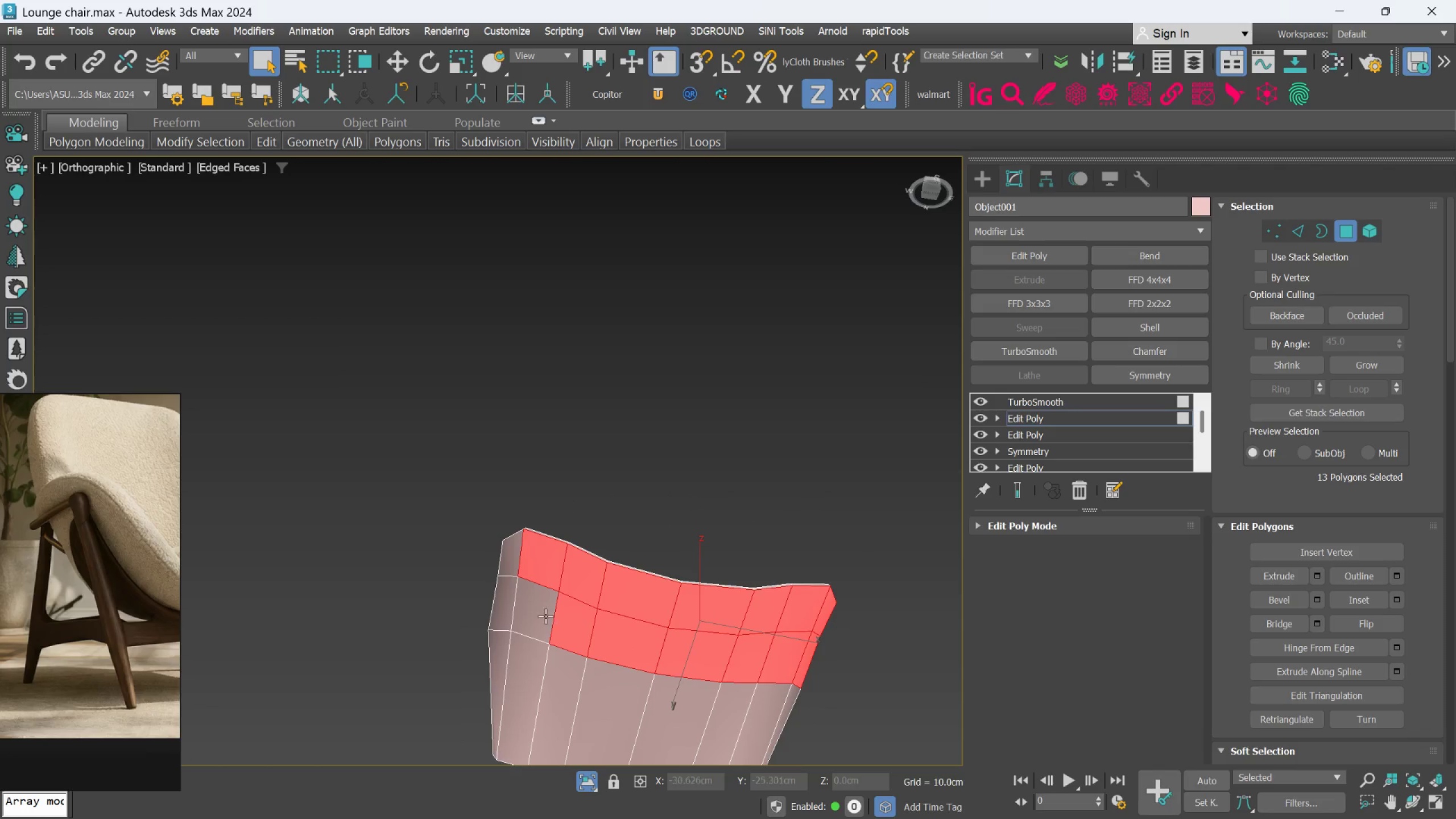 
double_click([541, 614])
 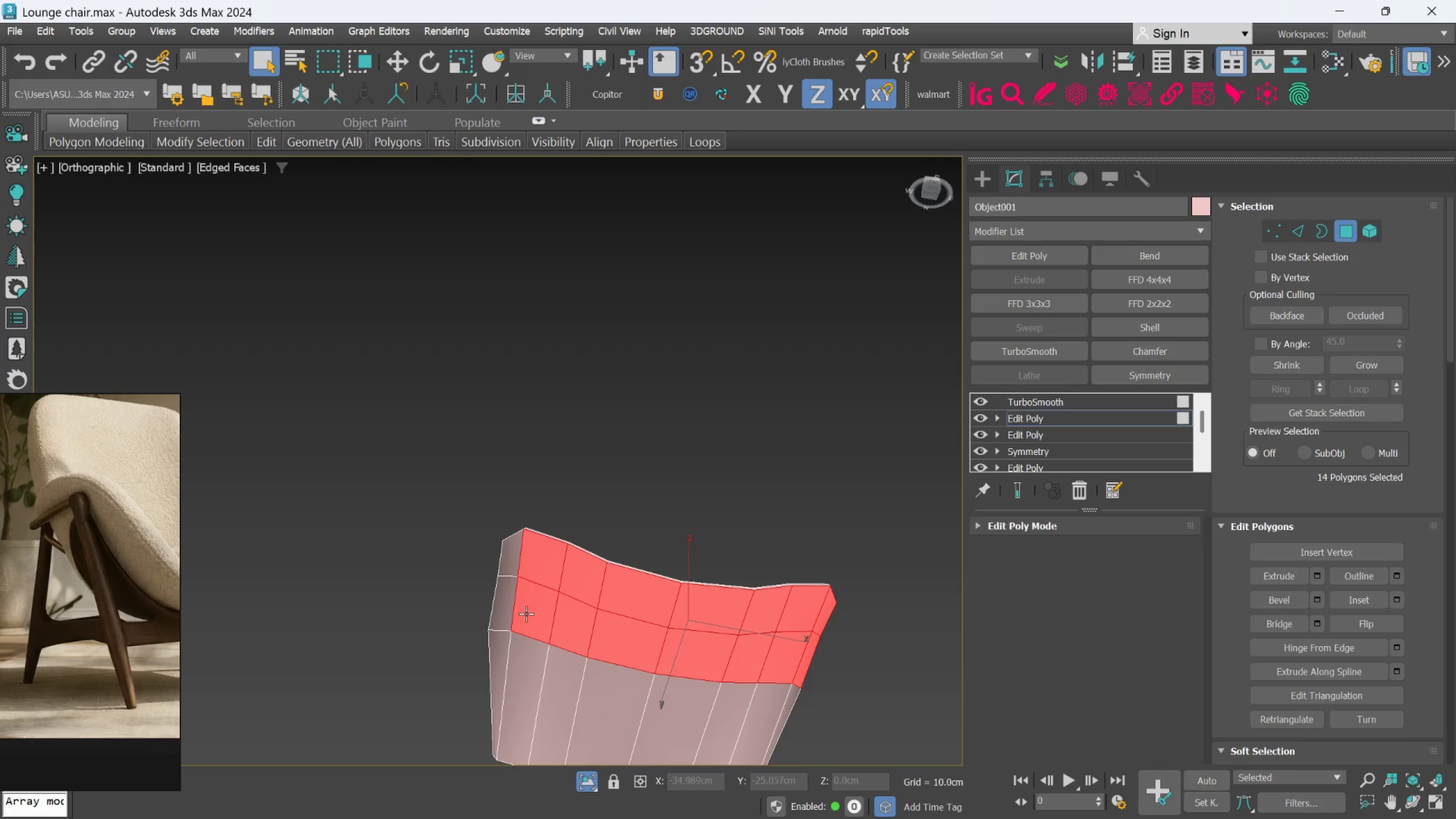 
hold_key(key=ControlLeft, duration=1.5)
double_click([510, 544])
 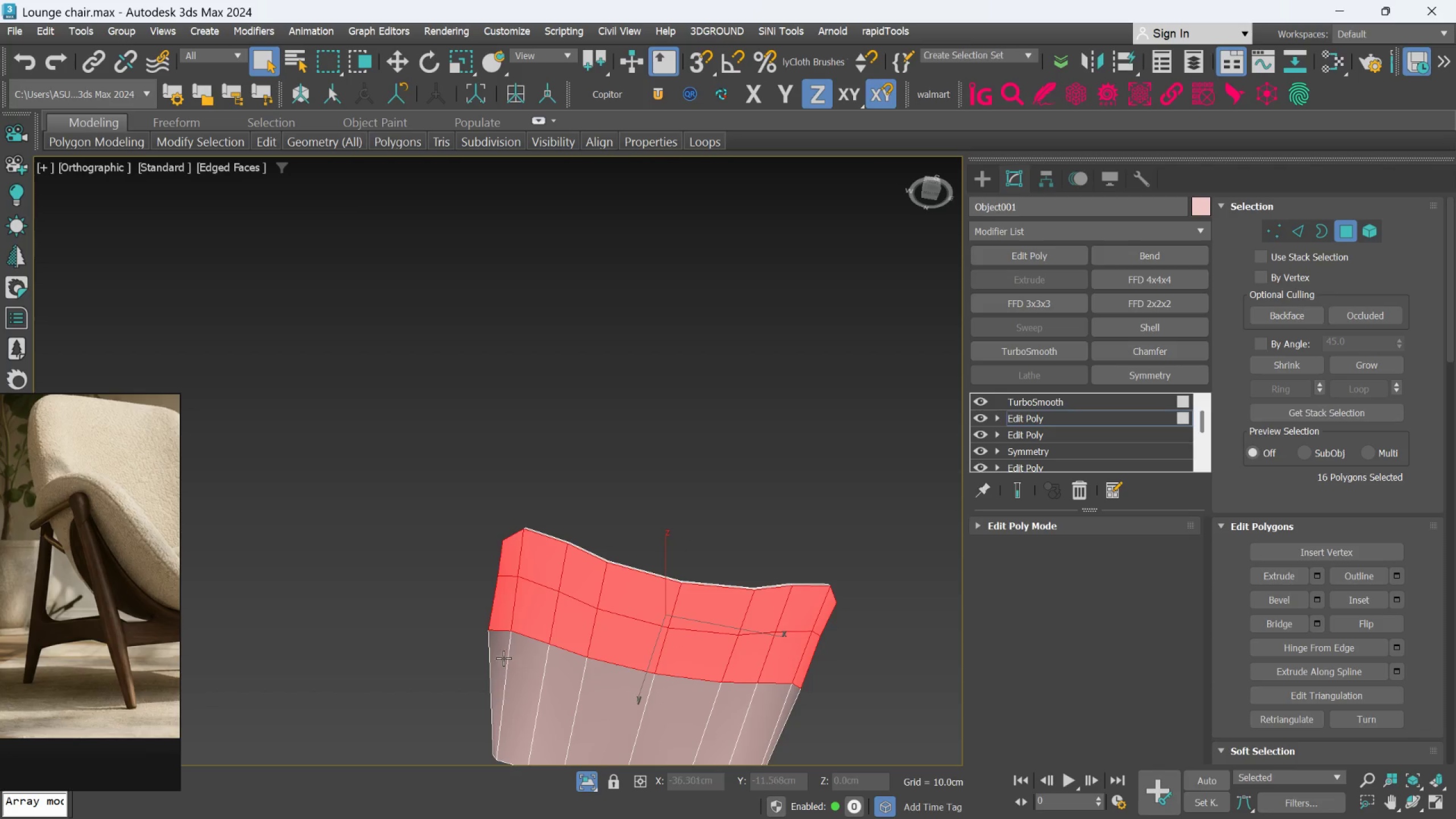 
left_click([498, 655])
 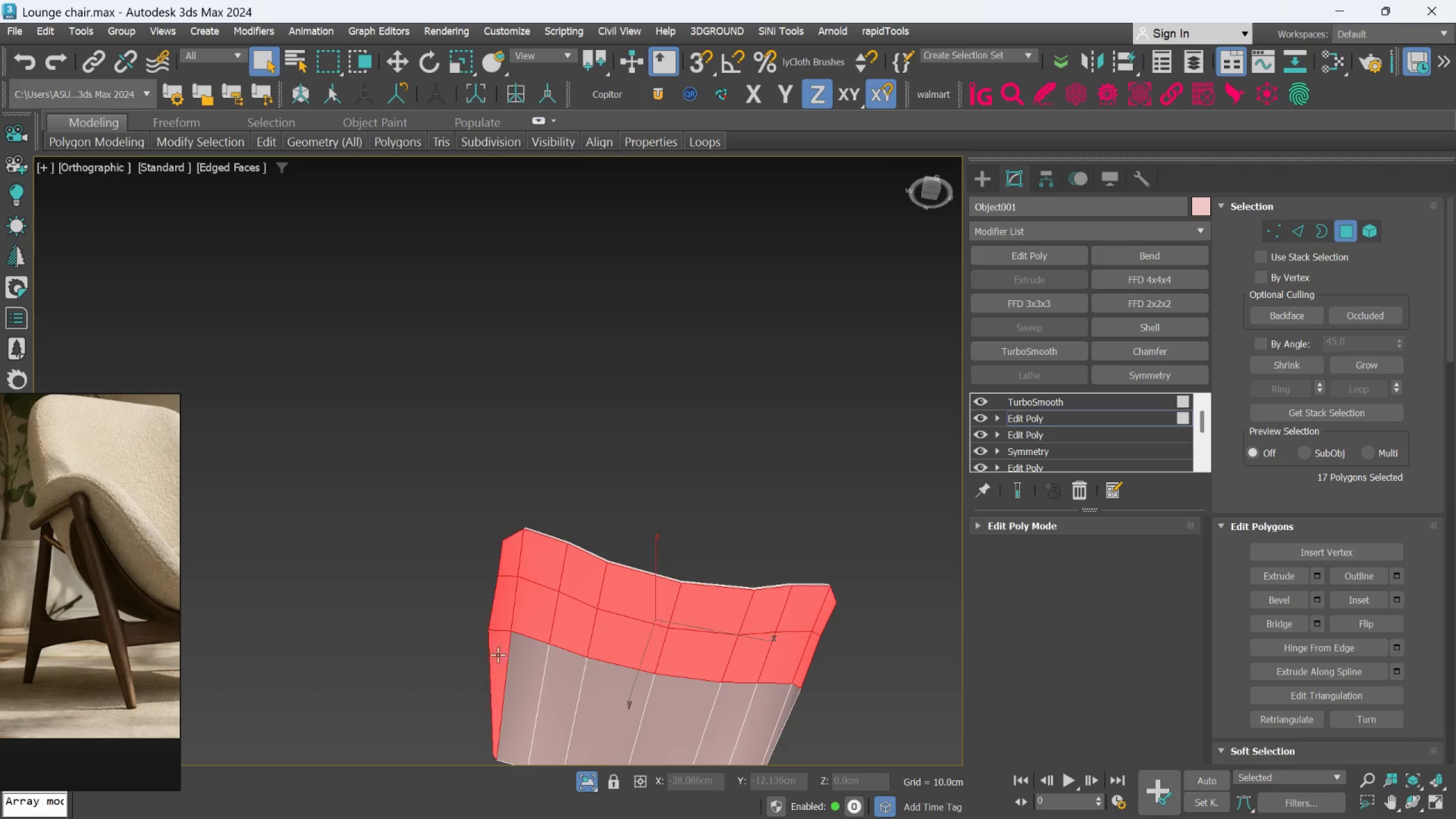 
hold_key(key=ControlLeft, duration=1.52)
triple_click([567, 673])
 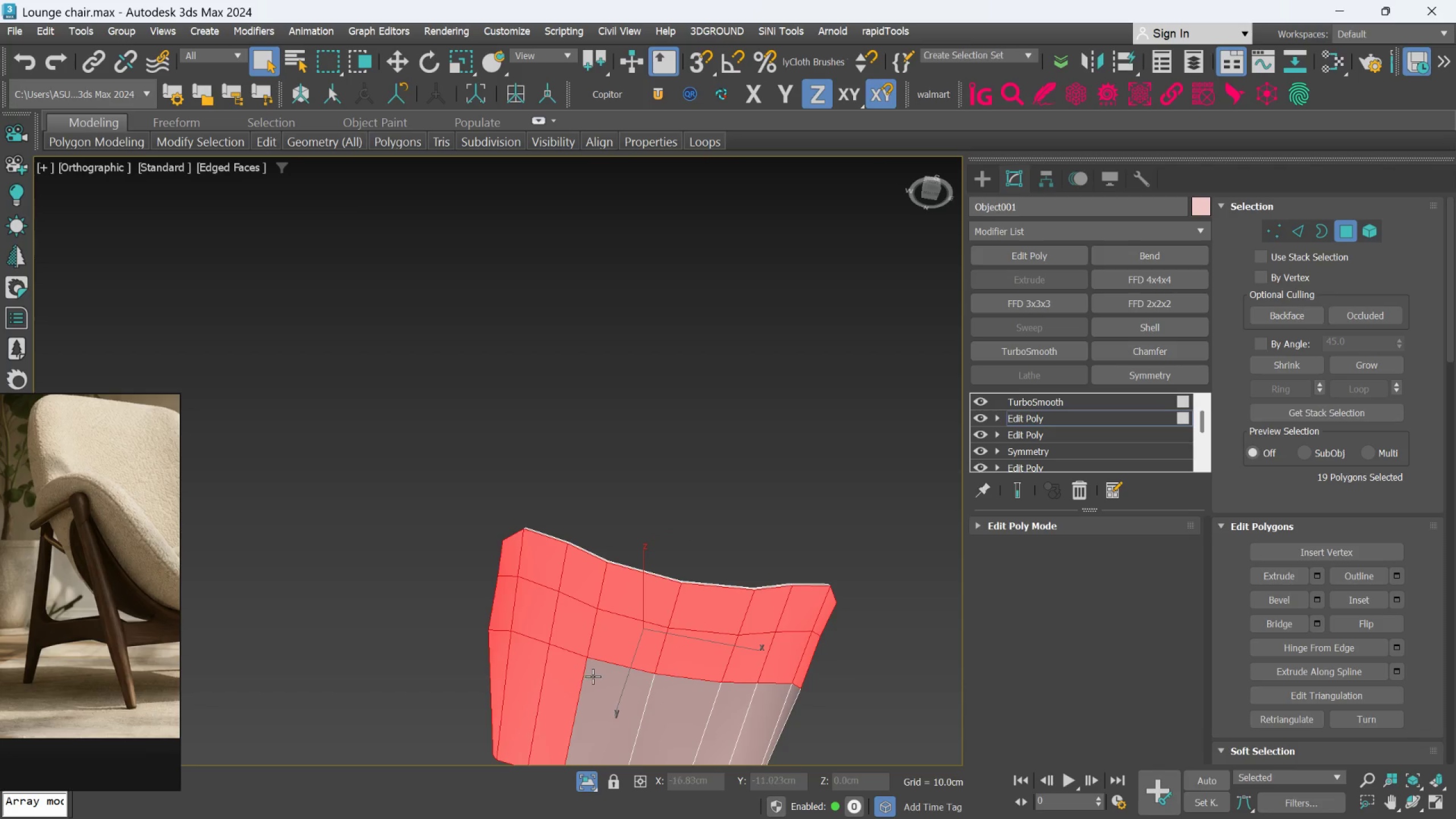 
triple_click([595, 676])
 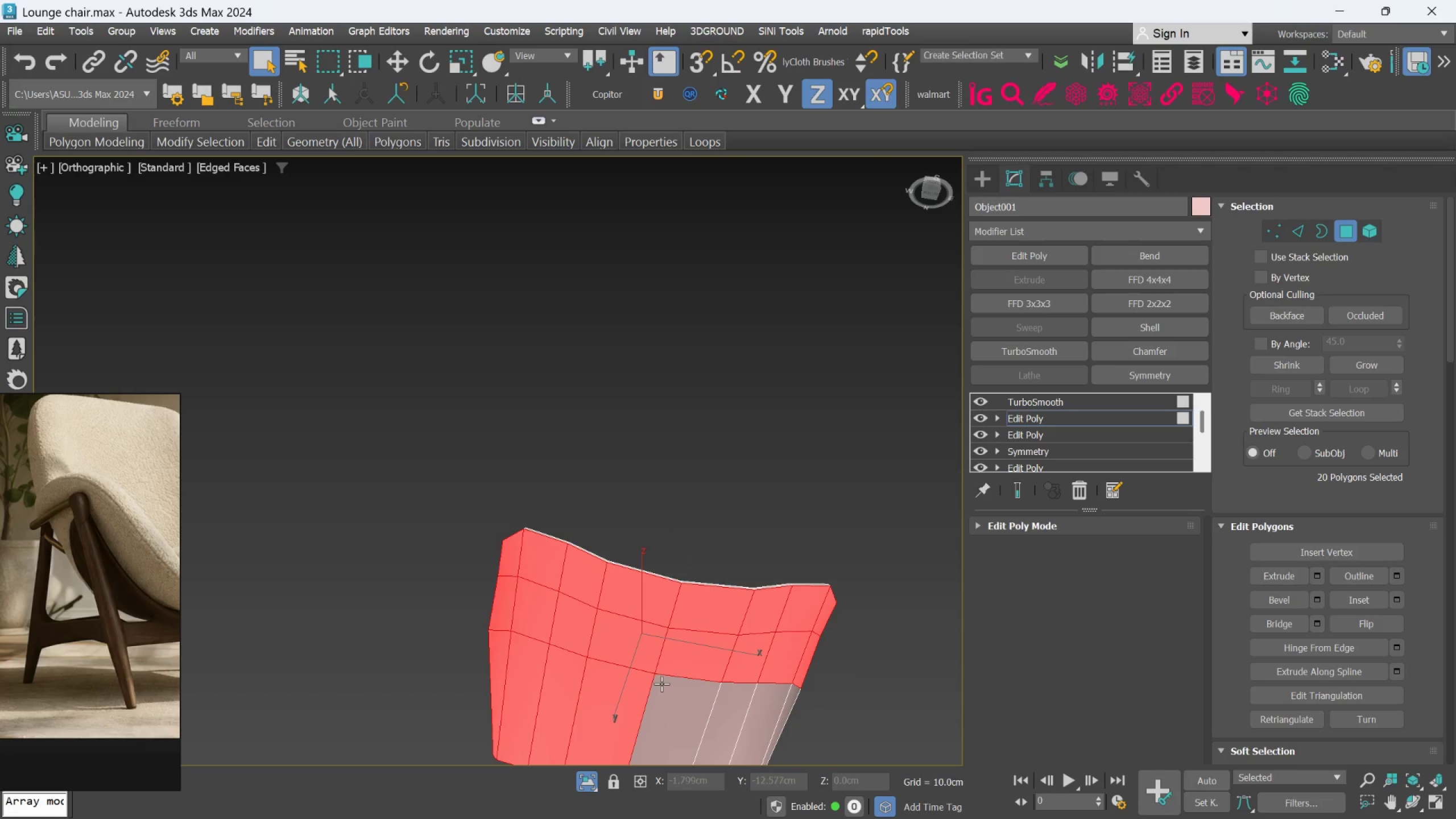 
hold_key(key=ControlLeft, duration=1.5)
triple_click([666, 684])
 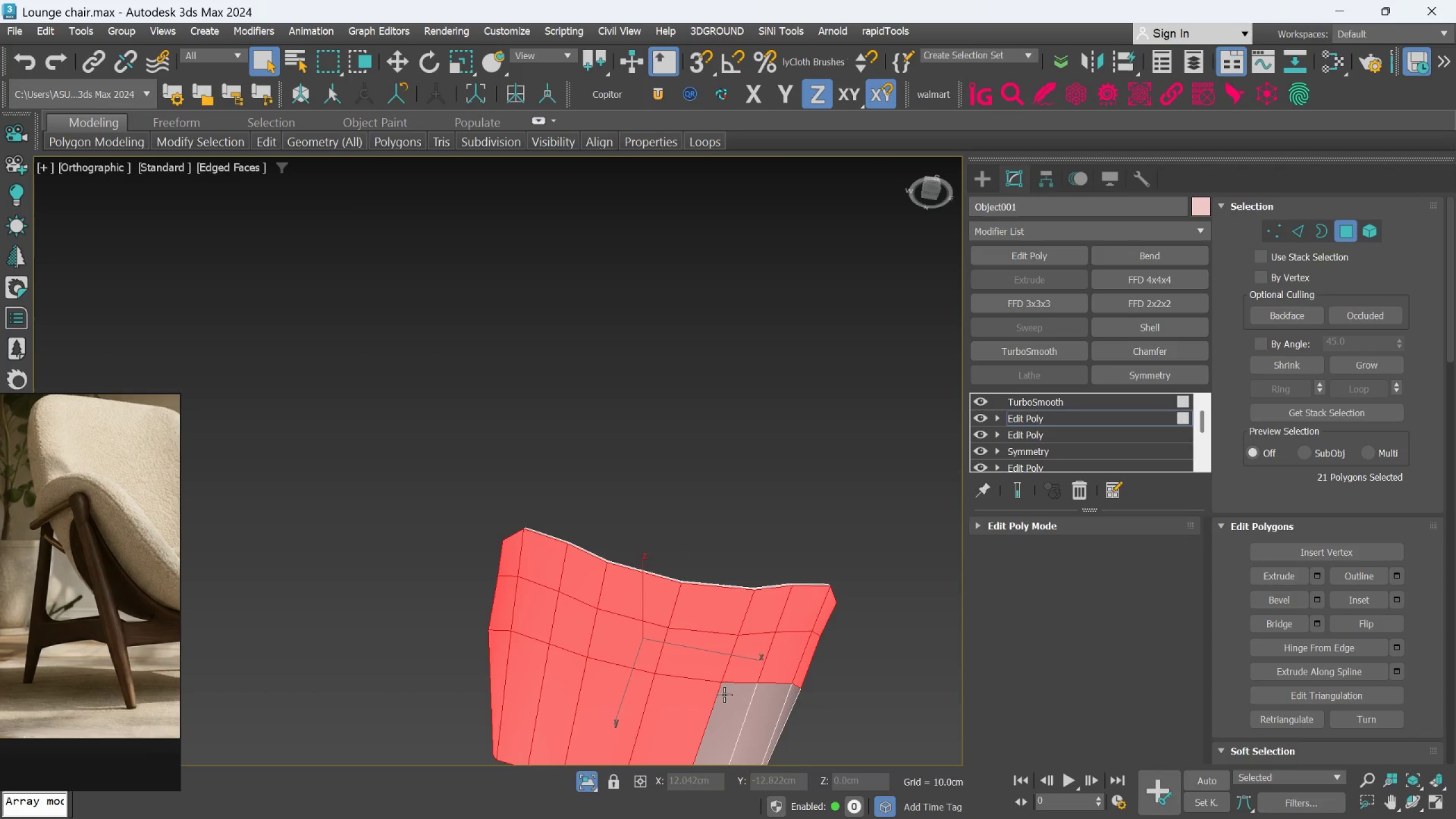 
triple_click([724, 694])
 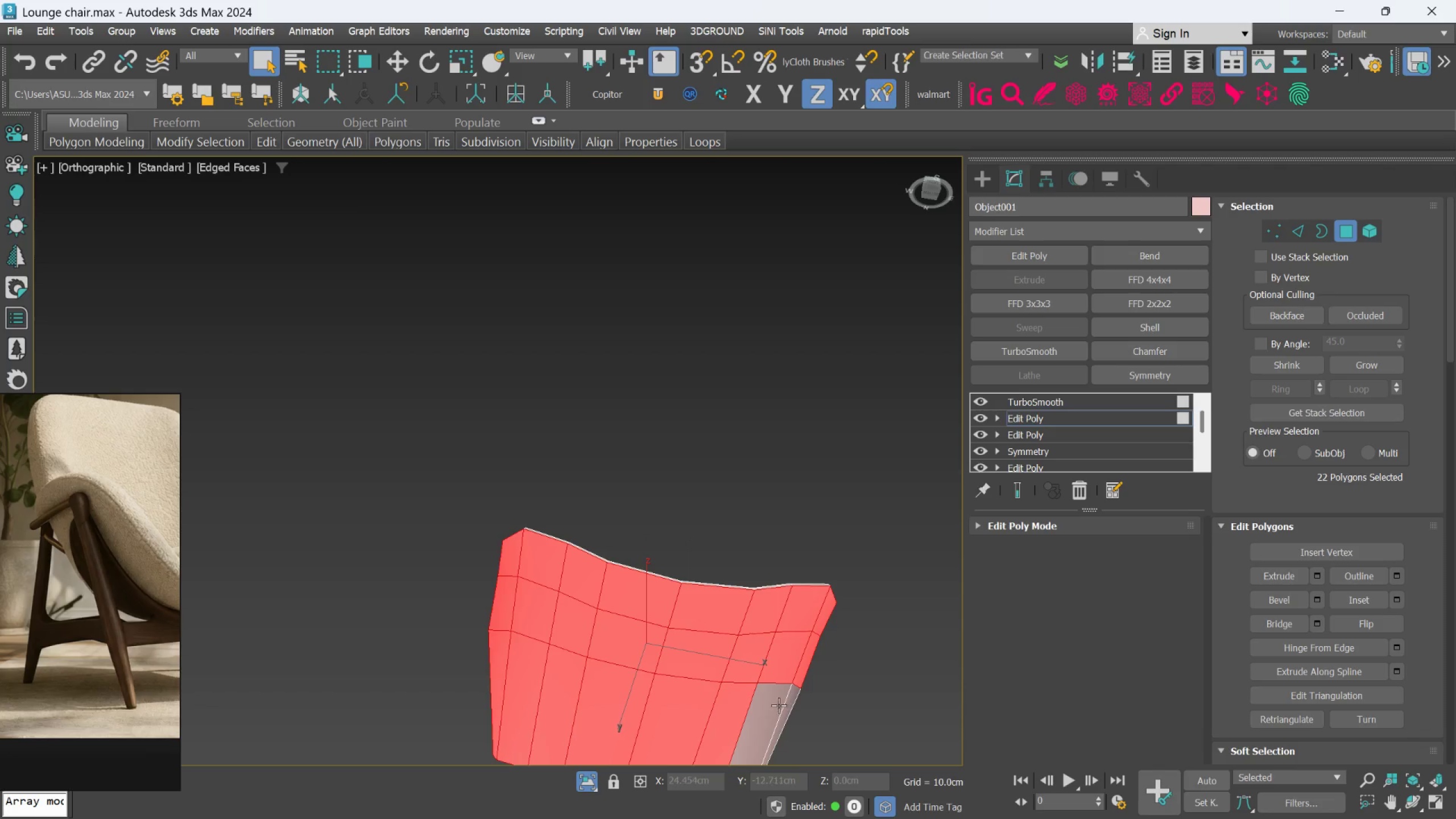 
left_click([773, 705])
 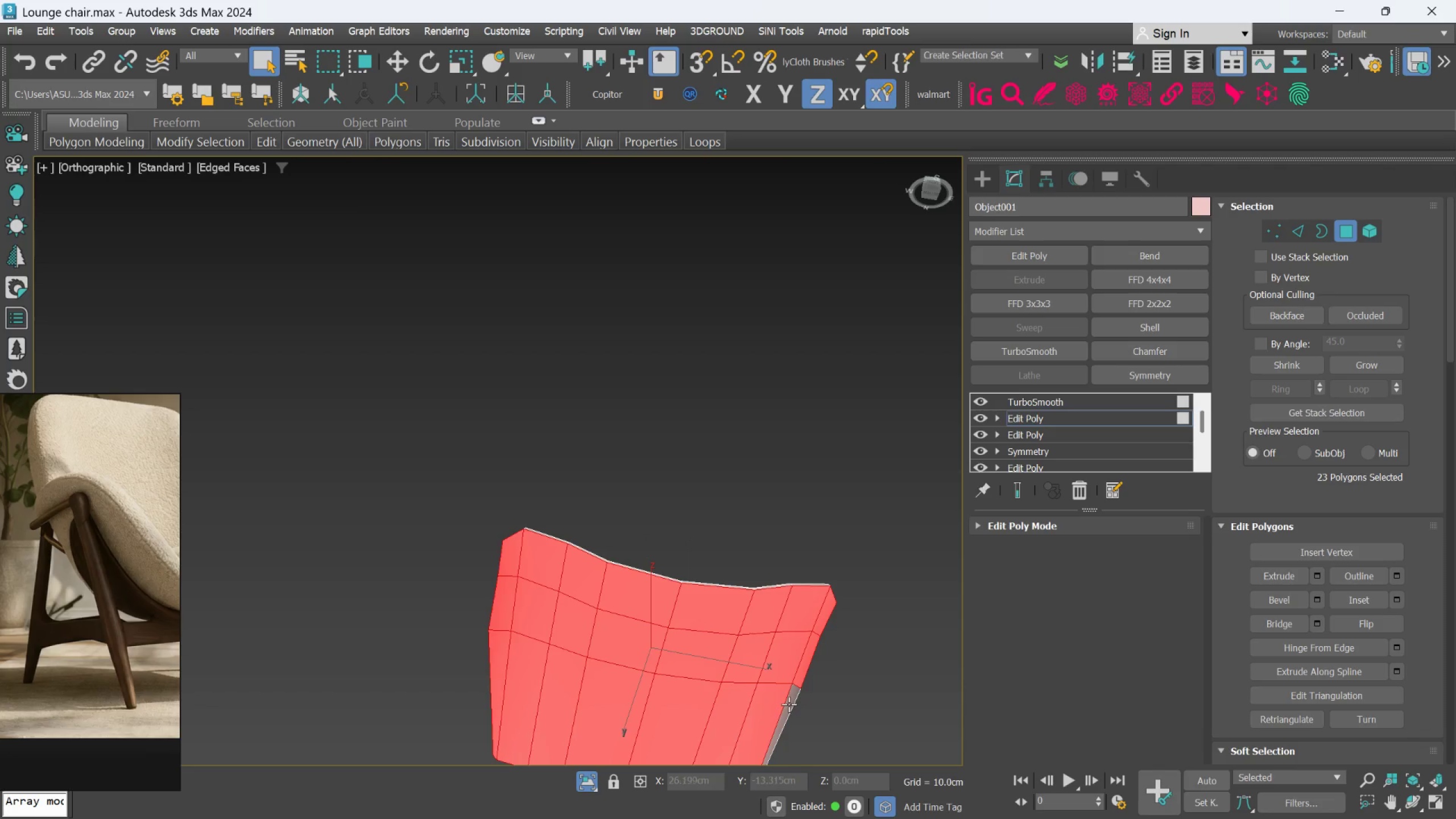 
double_click([789, 704])
 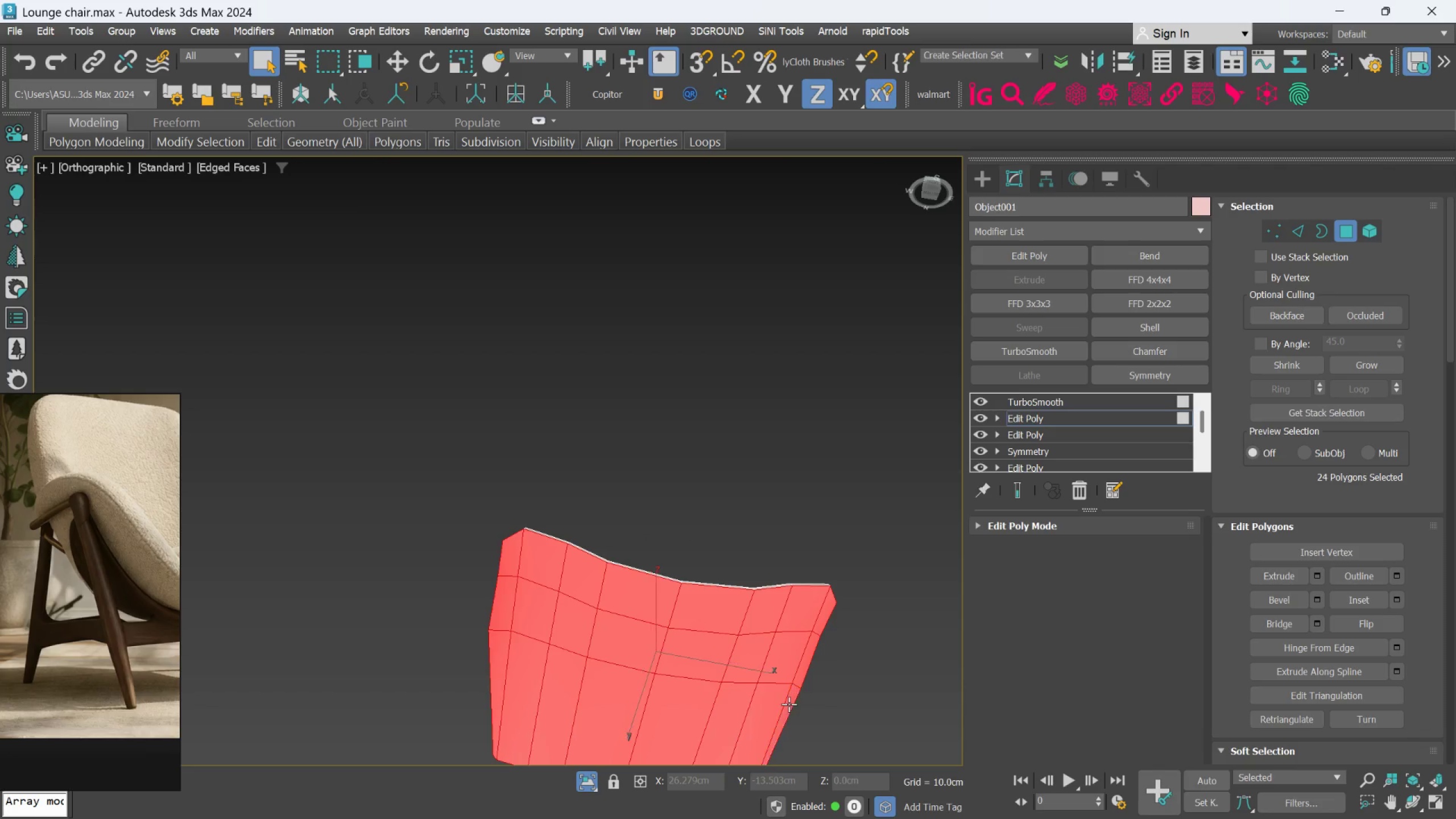 
hold_key(key=ControlLeft, duration=0.31)
 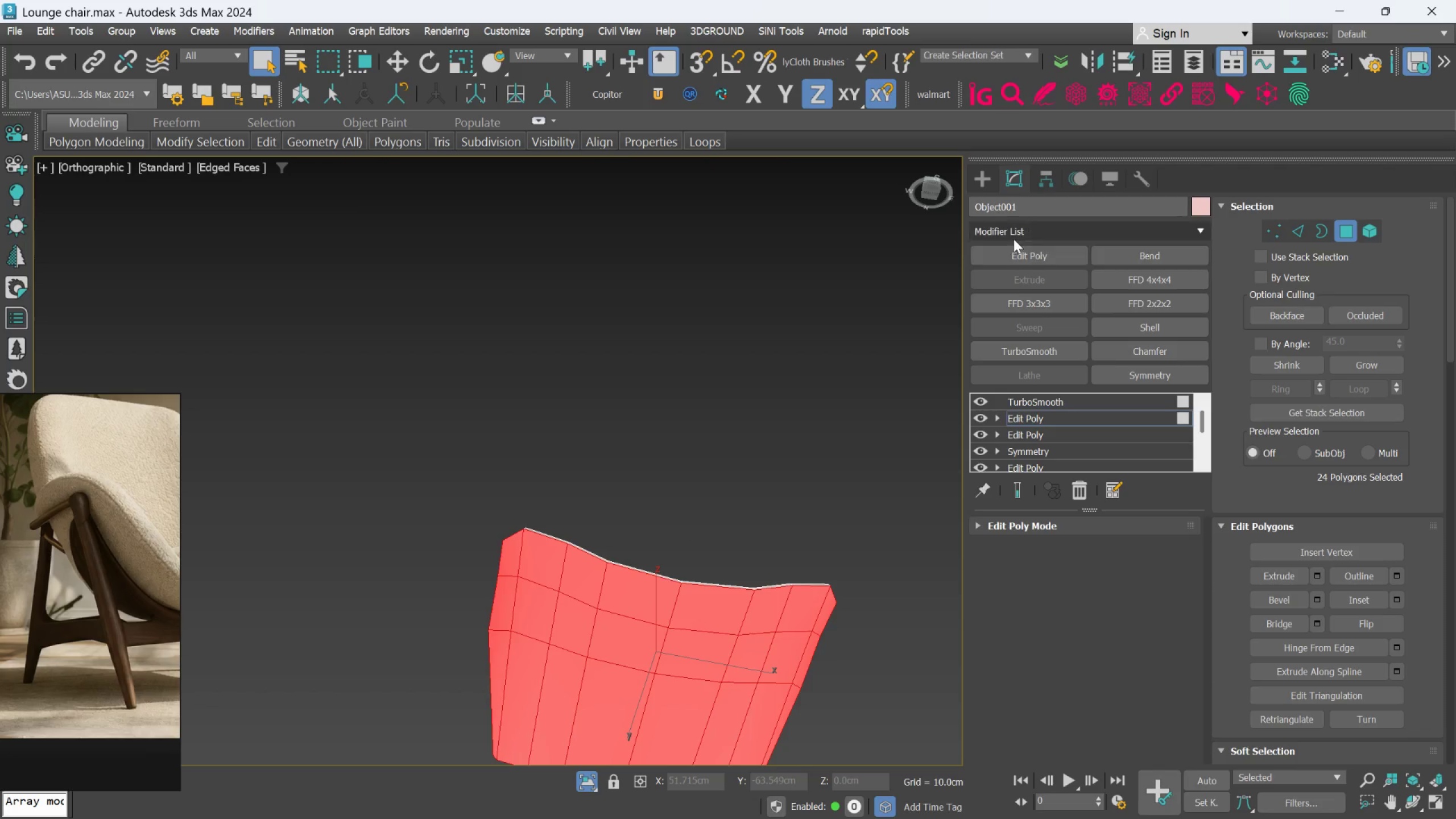 
left_click([1013, 238])
 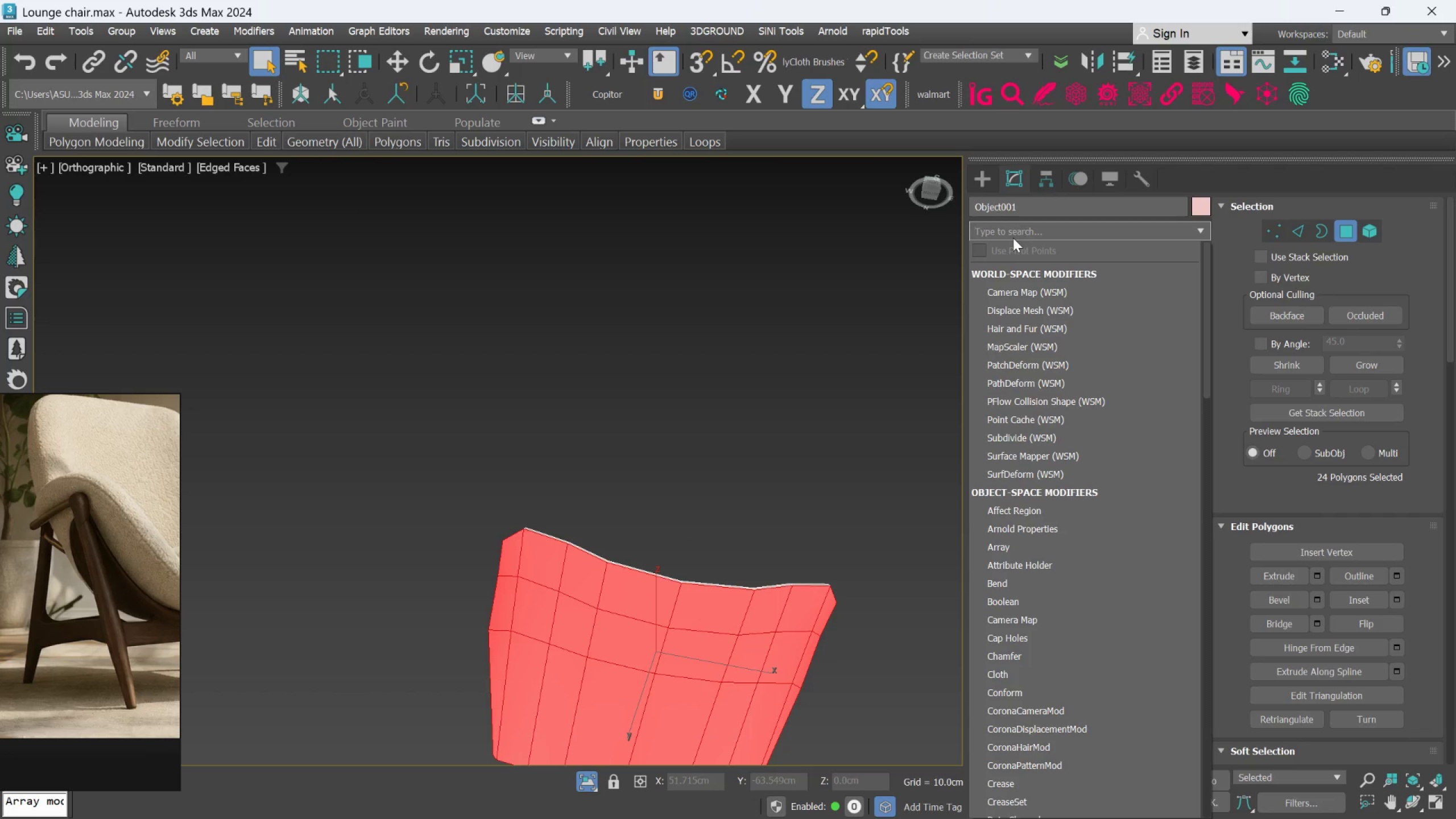 
type(pus)
 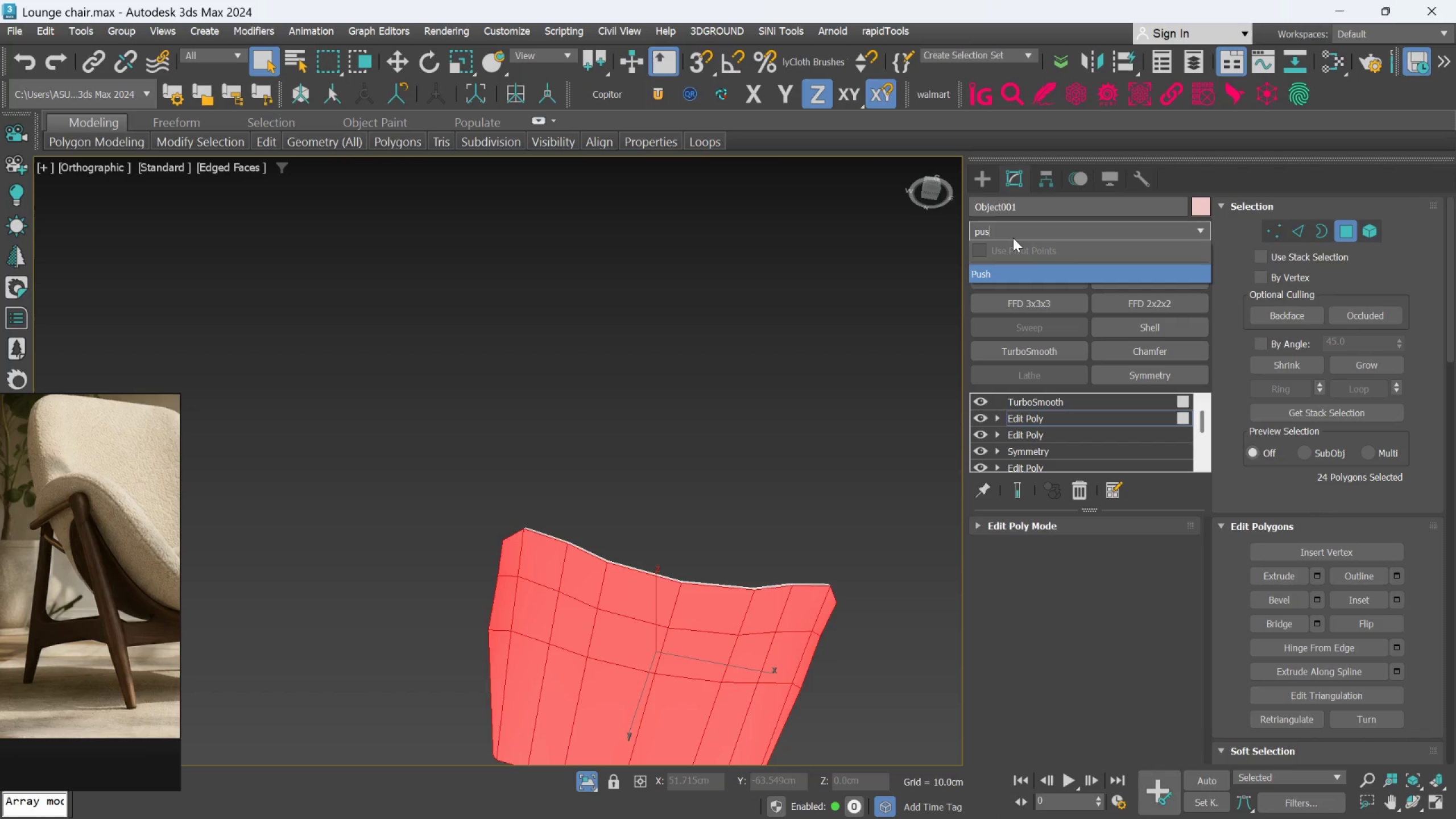 
key(H)
 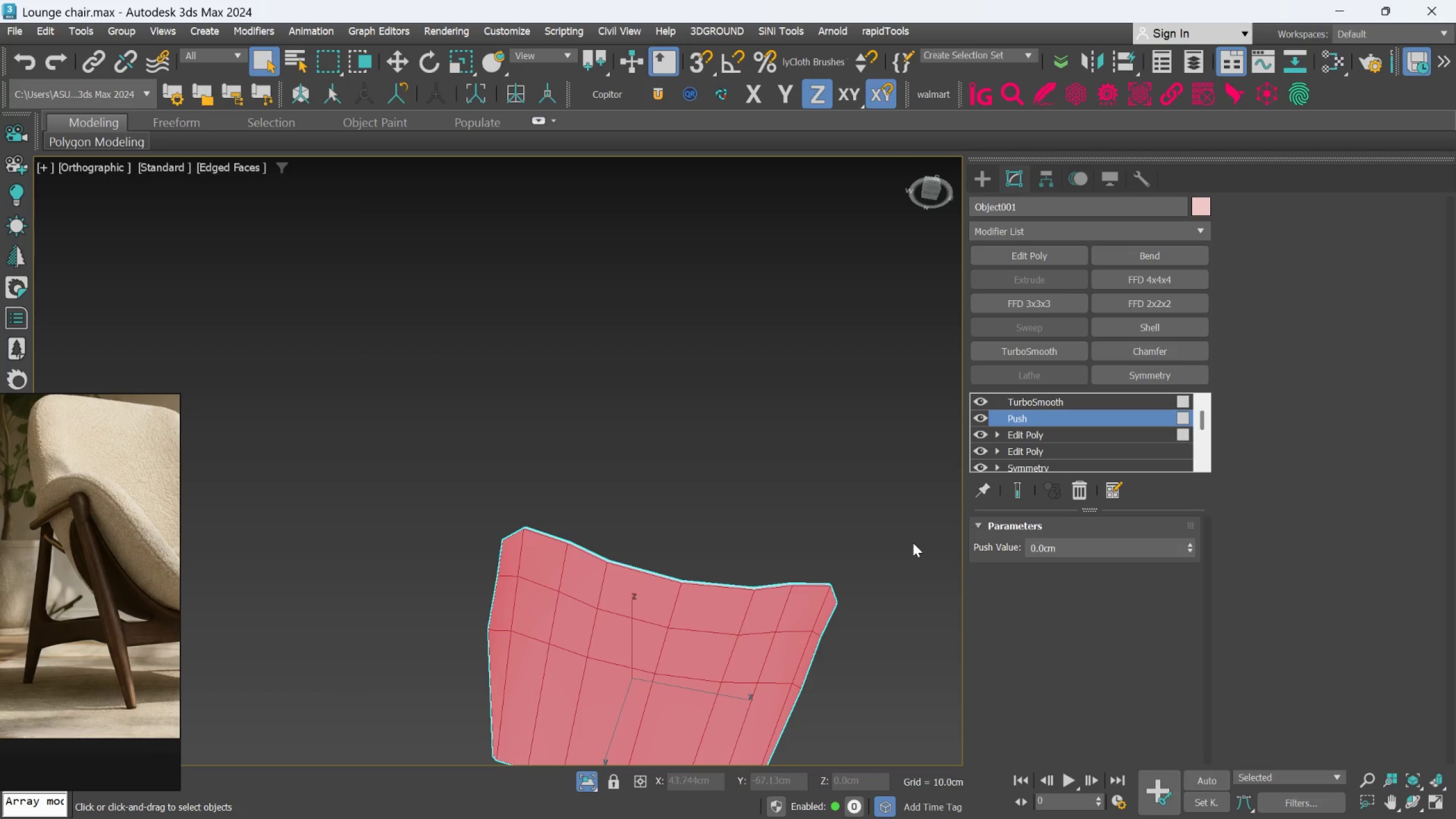 
hold_key(key=AltLeft, duration=0.58)
 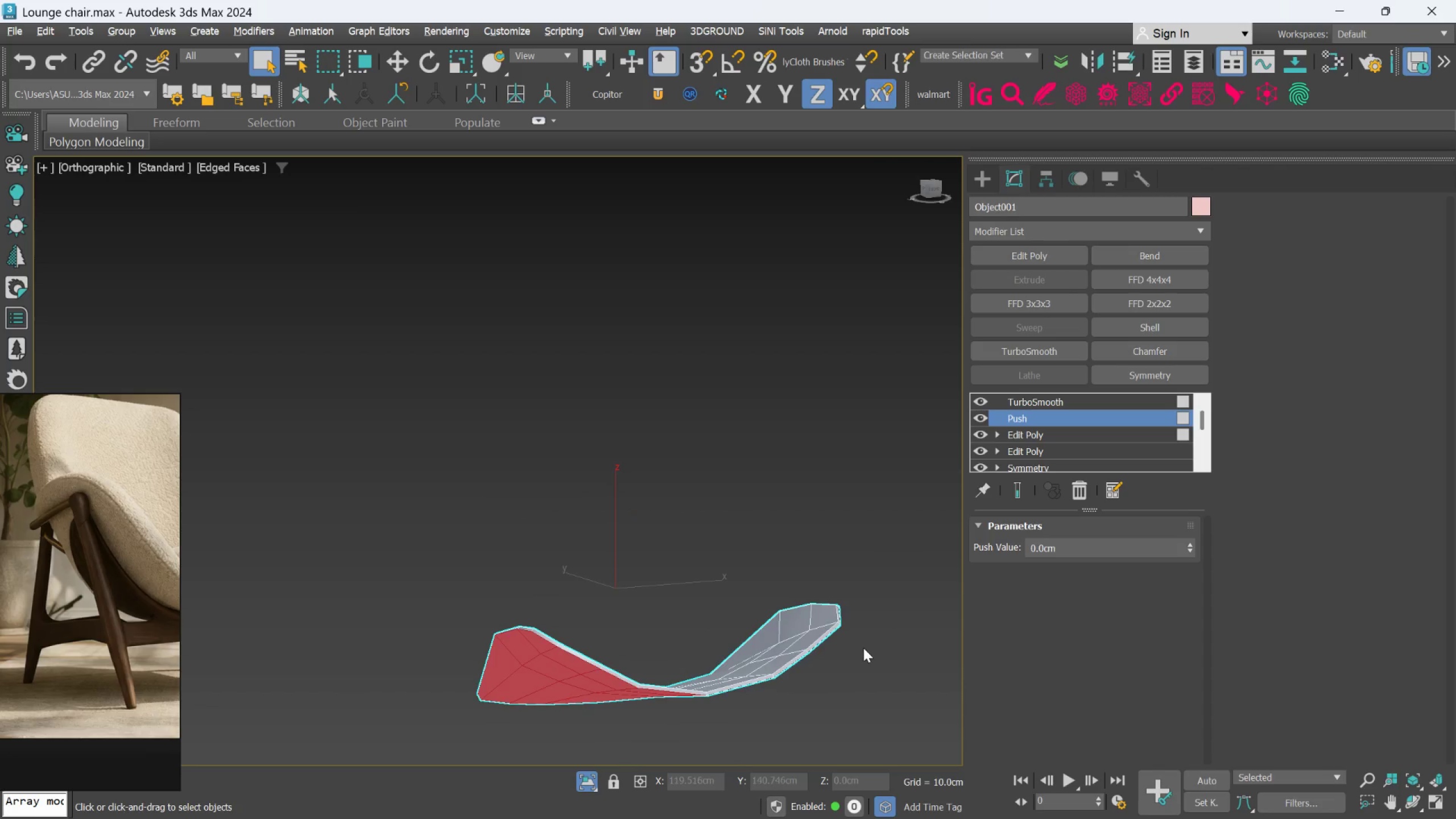 
scroll: coordinate [863, 648], scroll_direction: up, amount: 1.0
 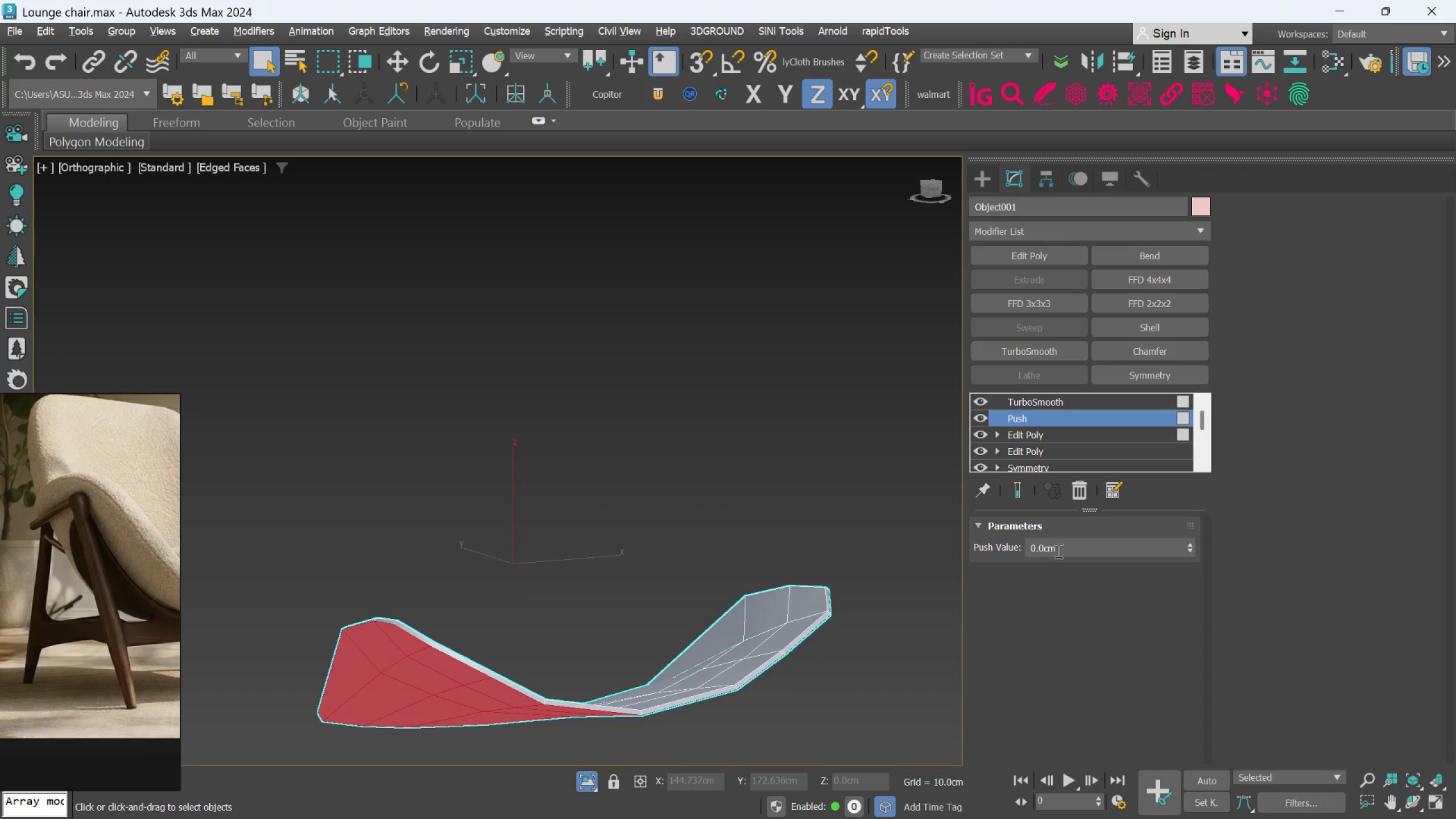 
double_click([1057, 551])
 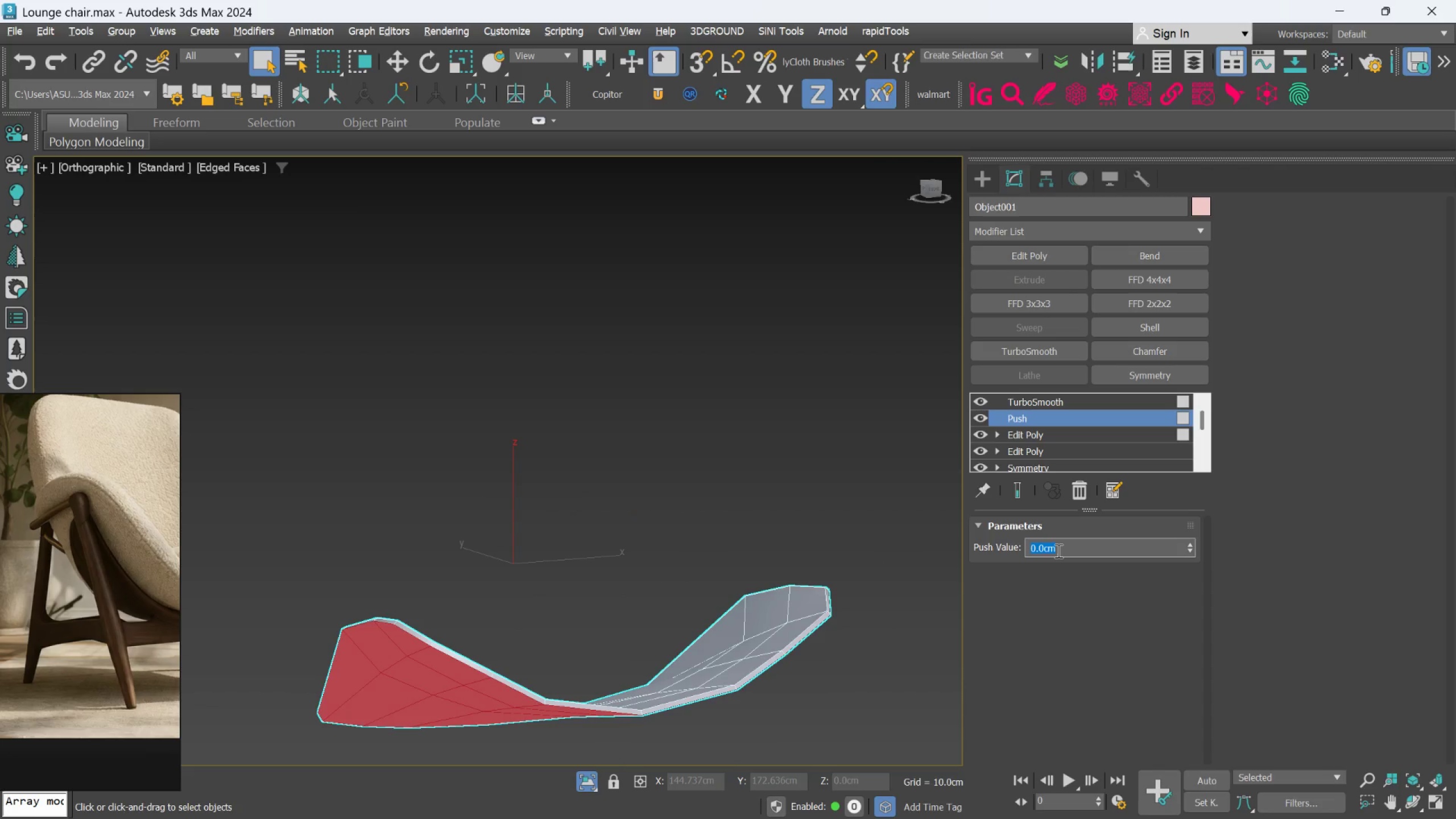 
key(1)
 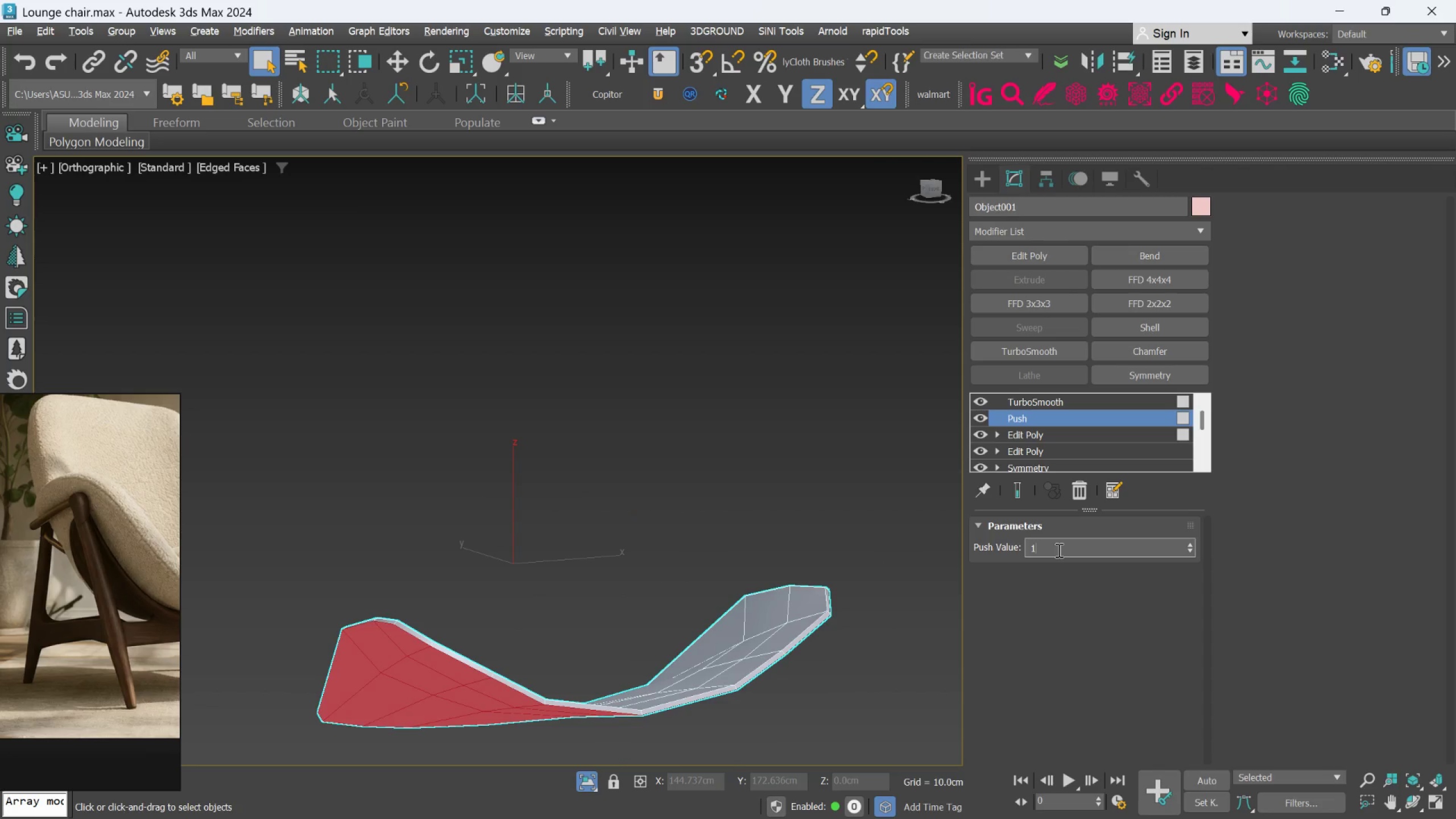 
key(Enter)
 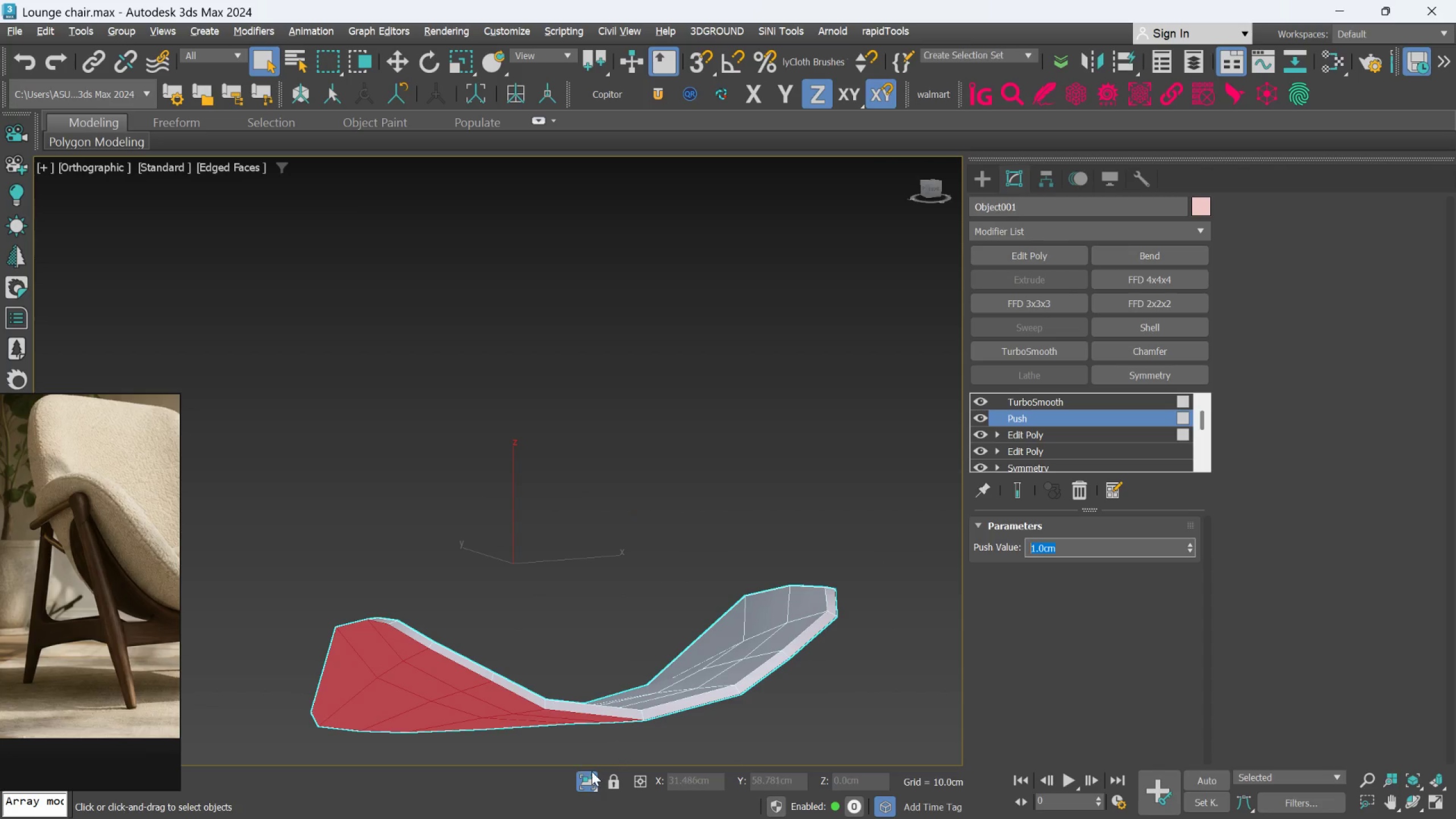 
left_click([590, 776])
 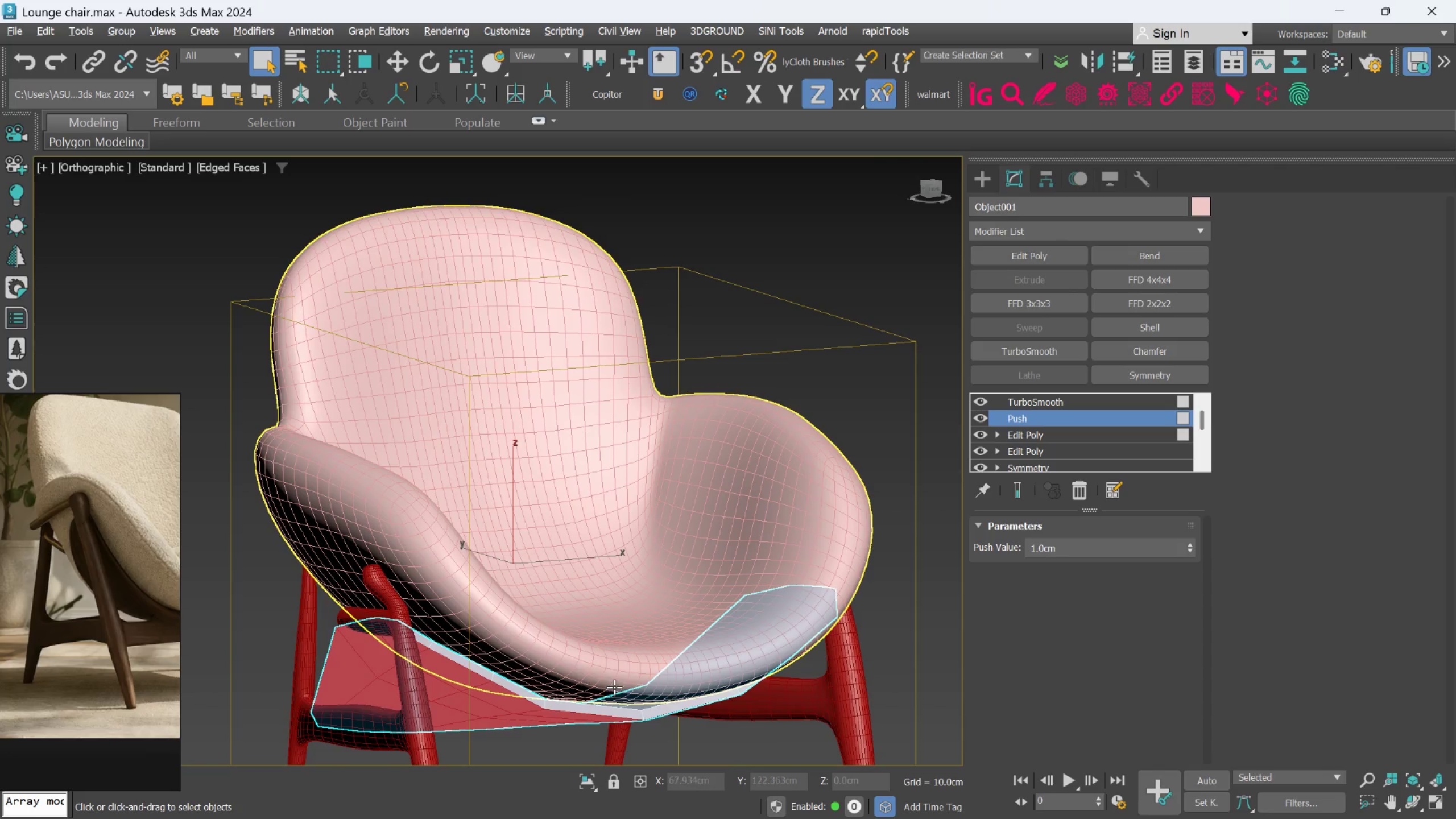 
hold_key(key=AltLeft, duration=0.72)
 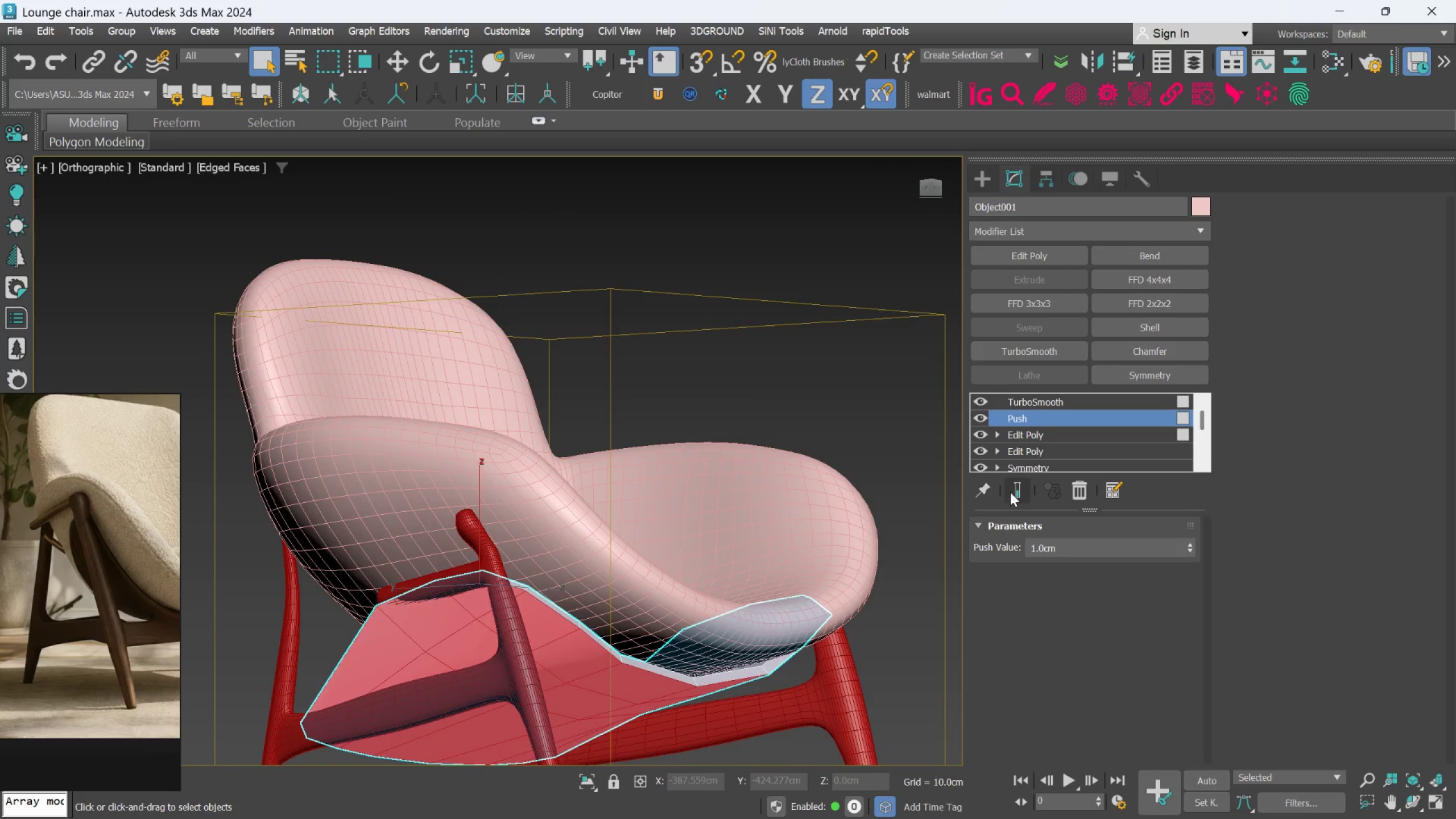 
left_click([1011, 488])
 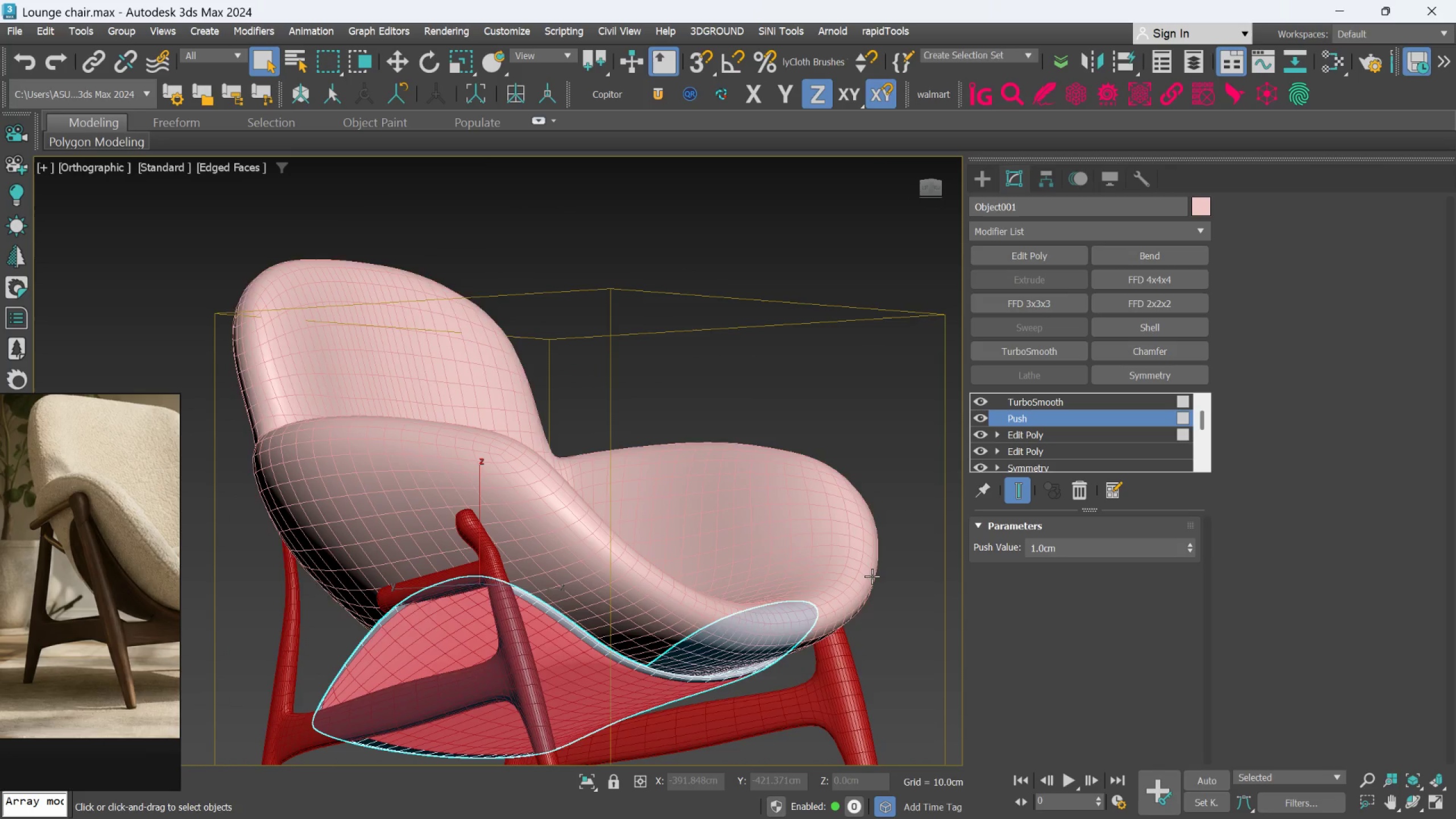 
hold_key(key=AltLeft, duration=1.5)
 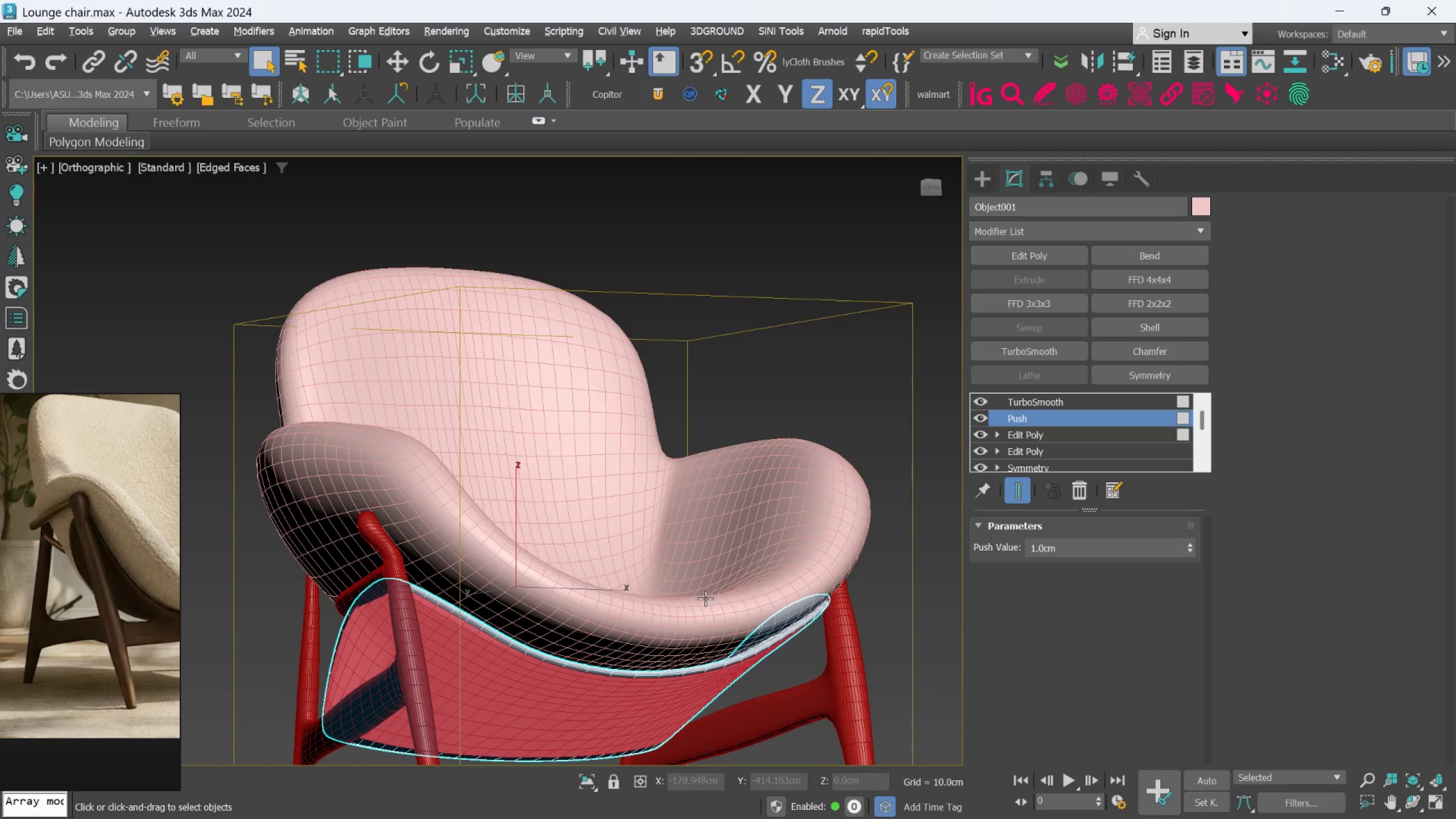 
hold_key(key=AltLeft, duration=0.59)
 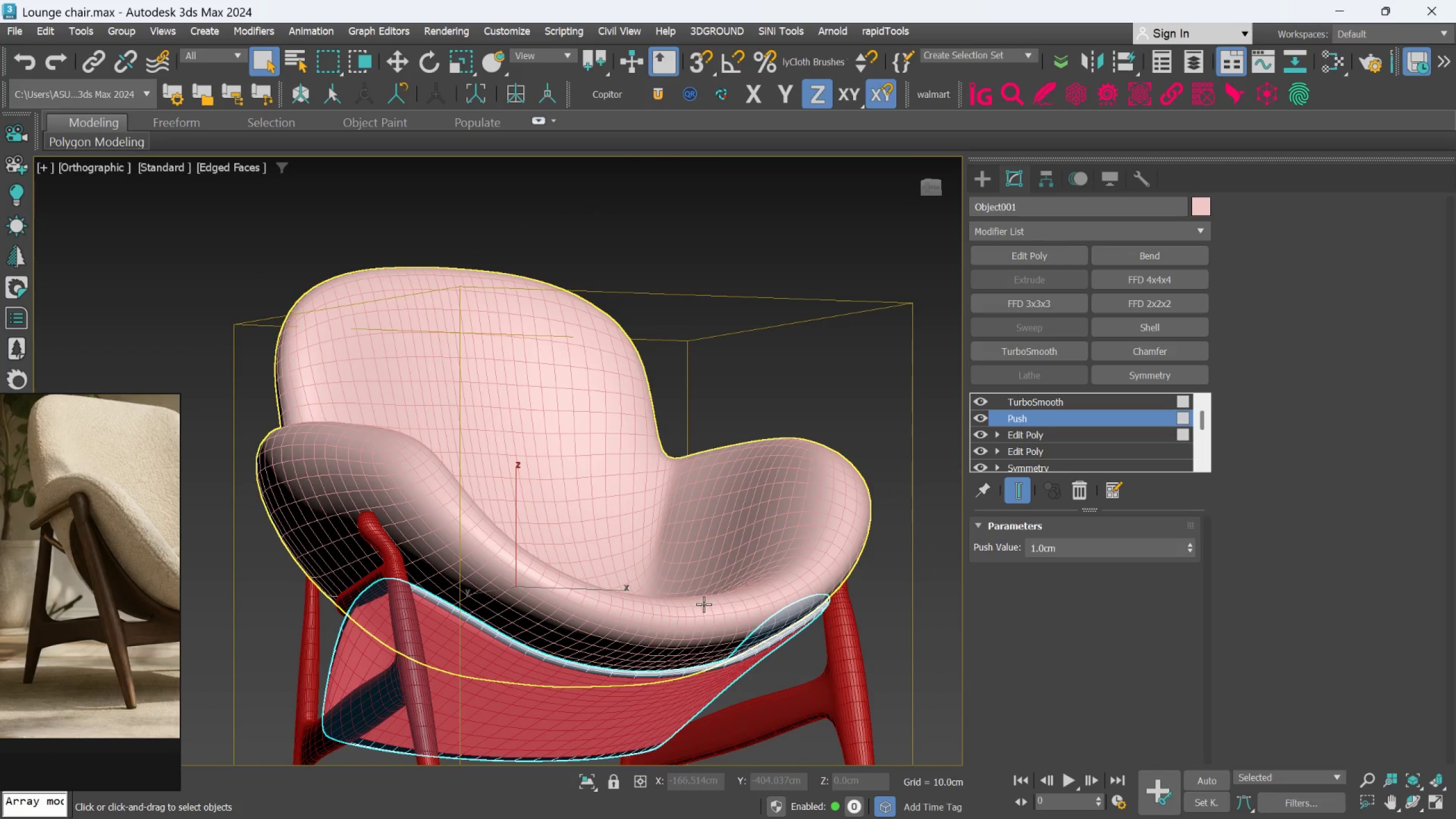 
scroll: coordinate [704, 604], scroll_direction: up, amount: 1.0
 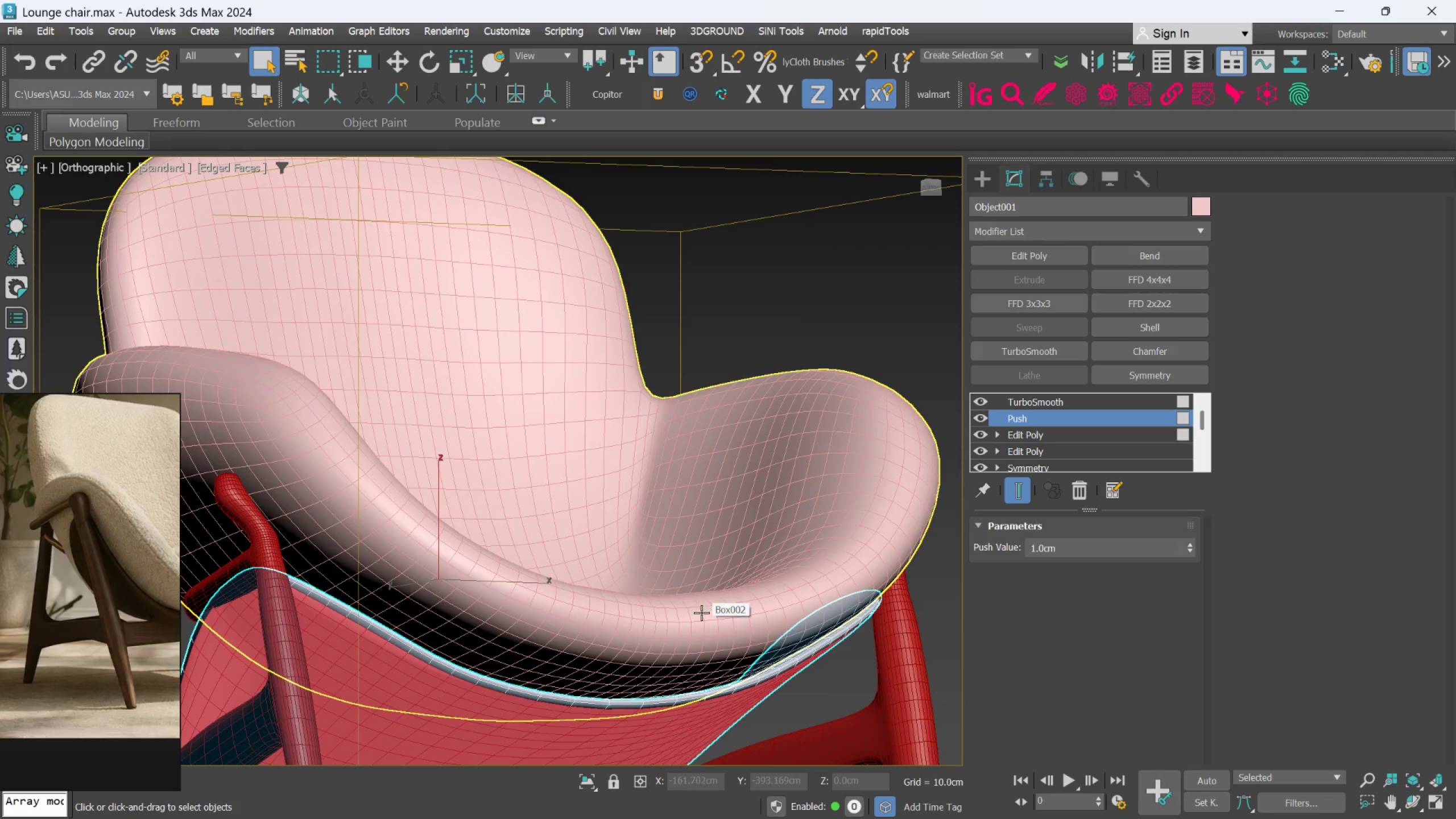 
hold_key(key=AltLeft, duration=1.05)
 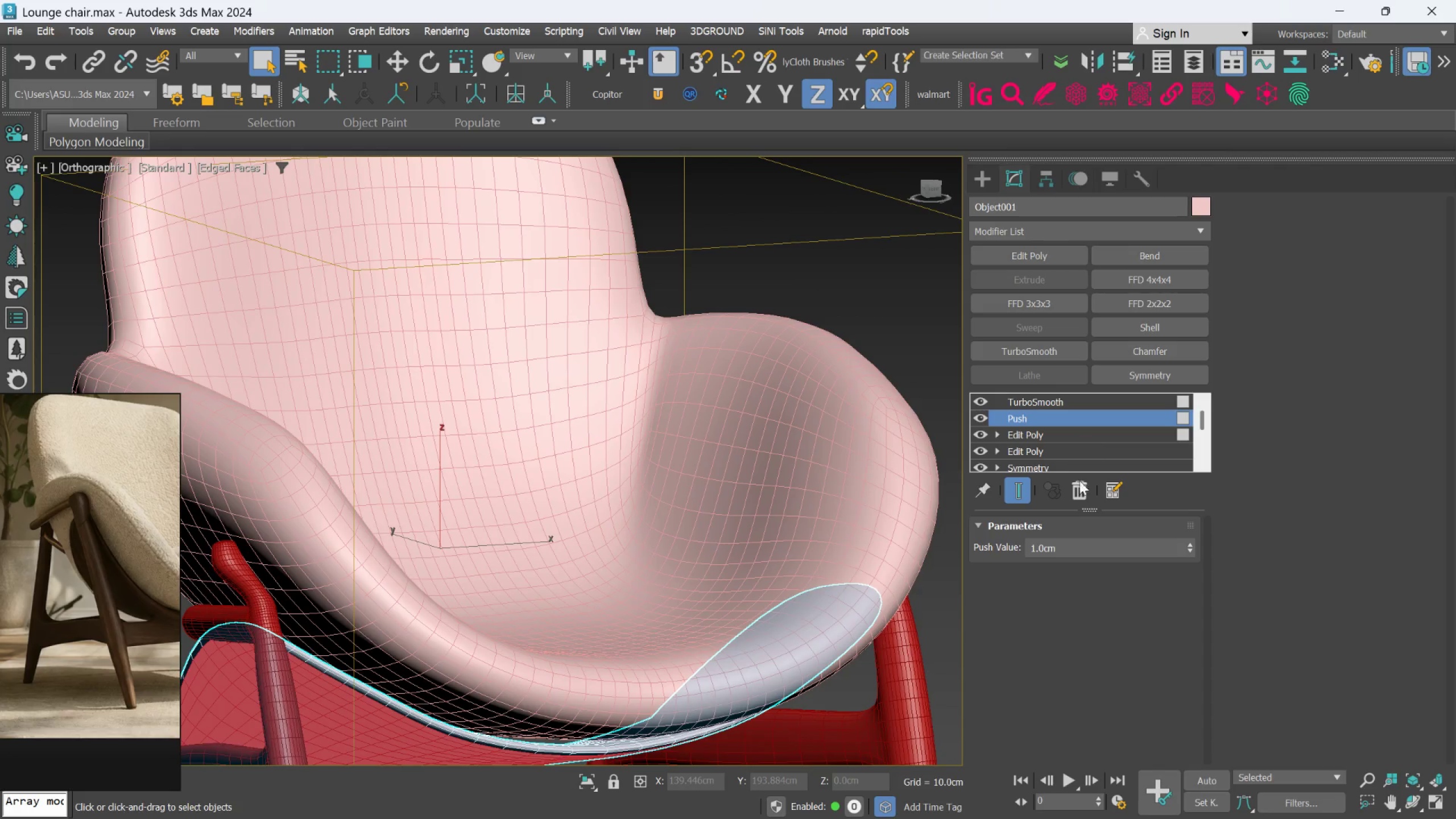 
double_click([1043, 544])
 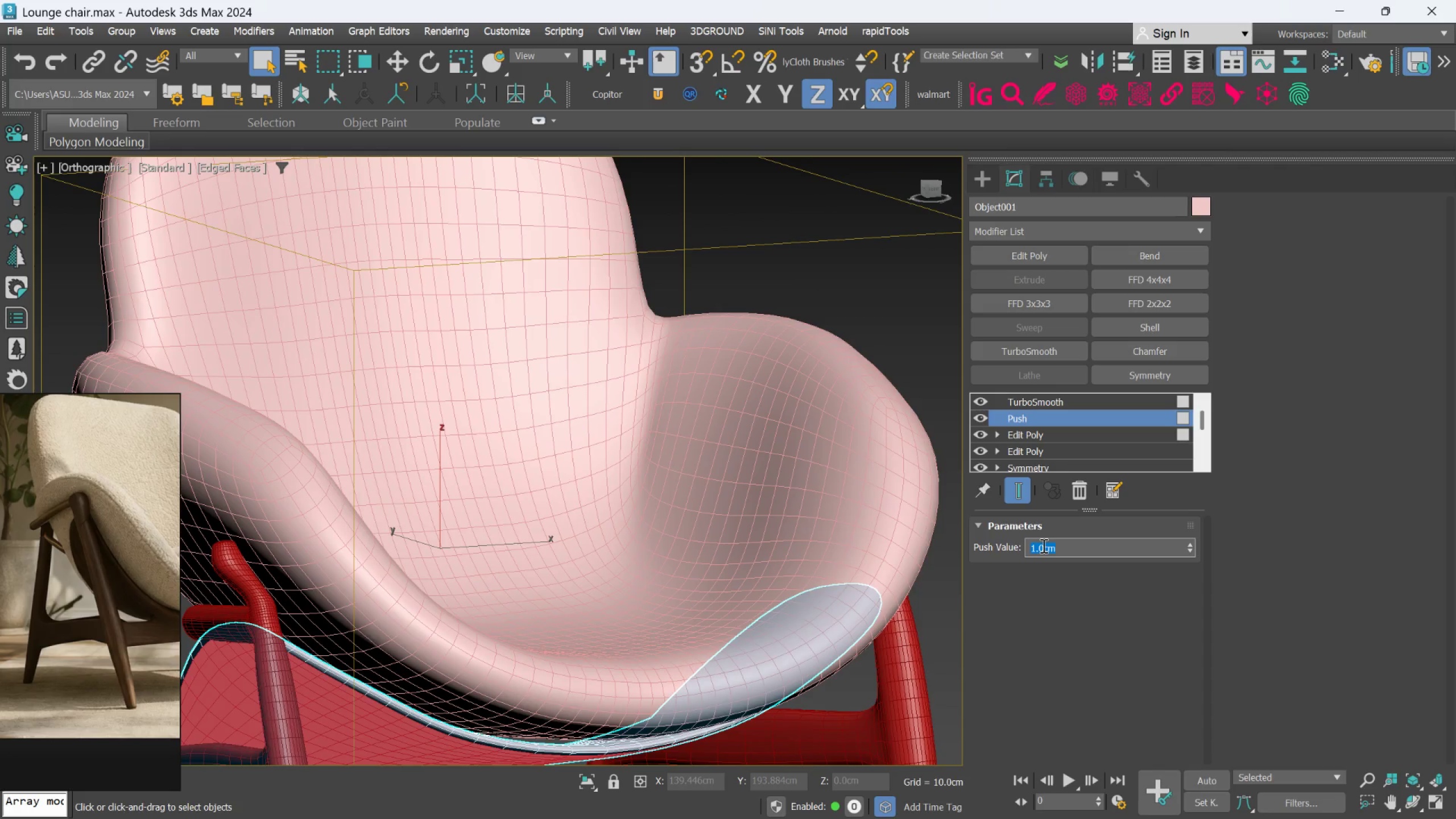 
key(1)
 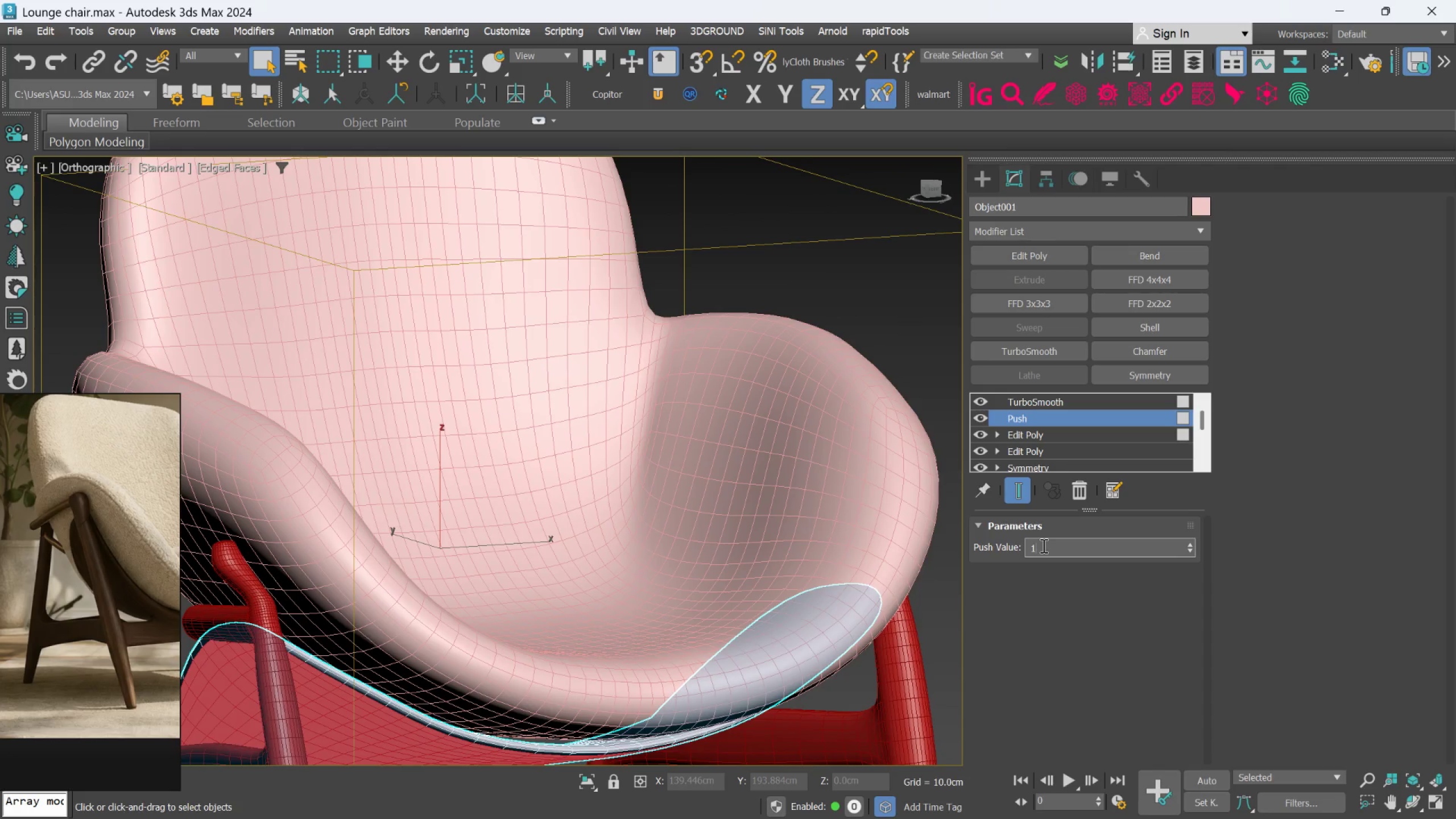 
key(Period)
 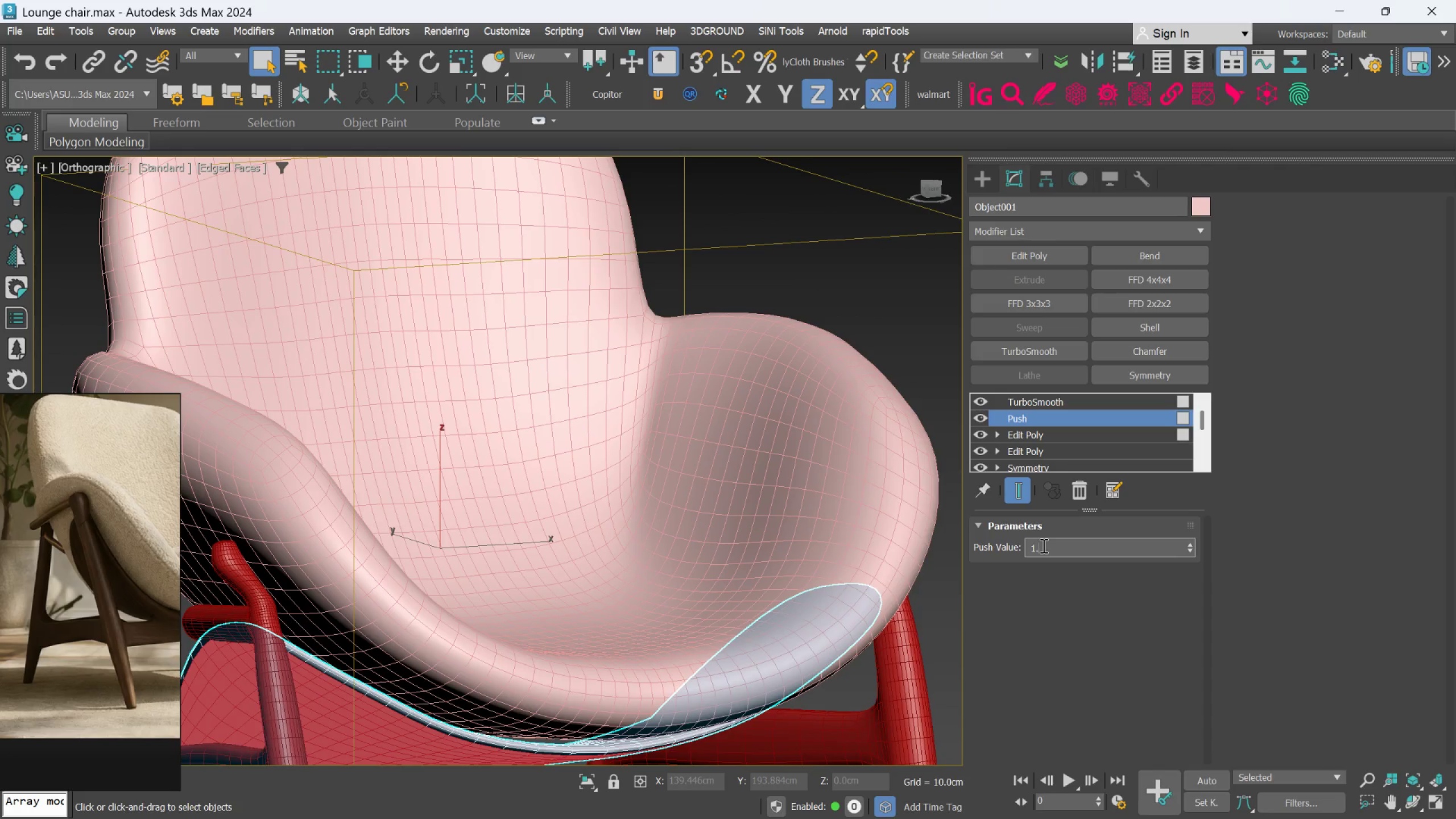 
key(5)
 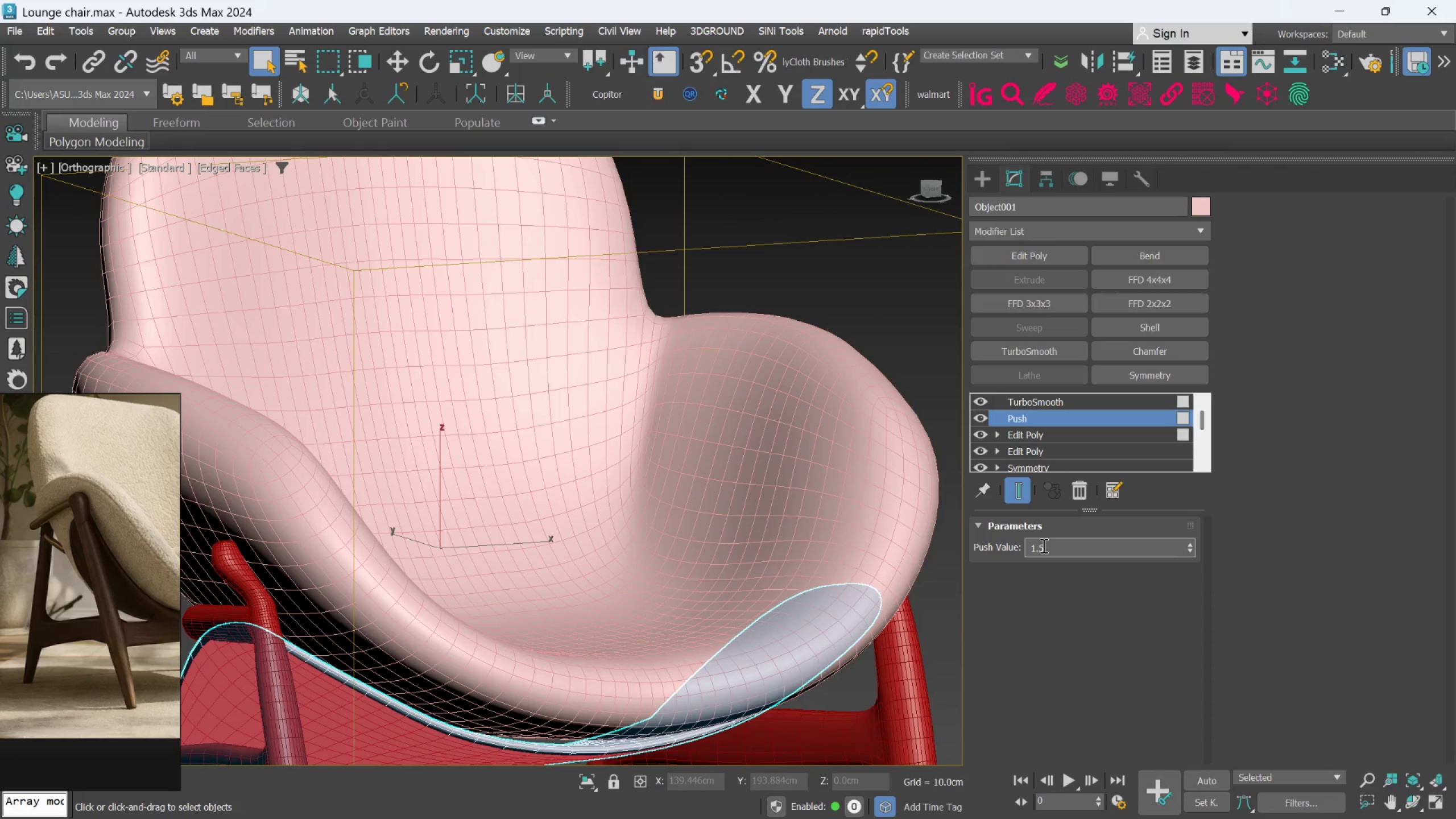 
key(Enter)
 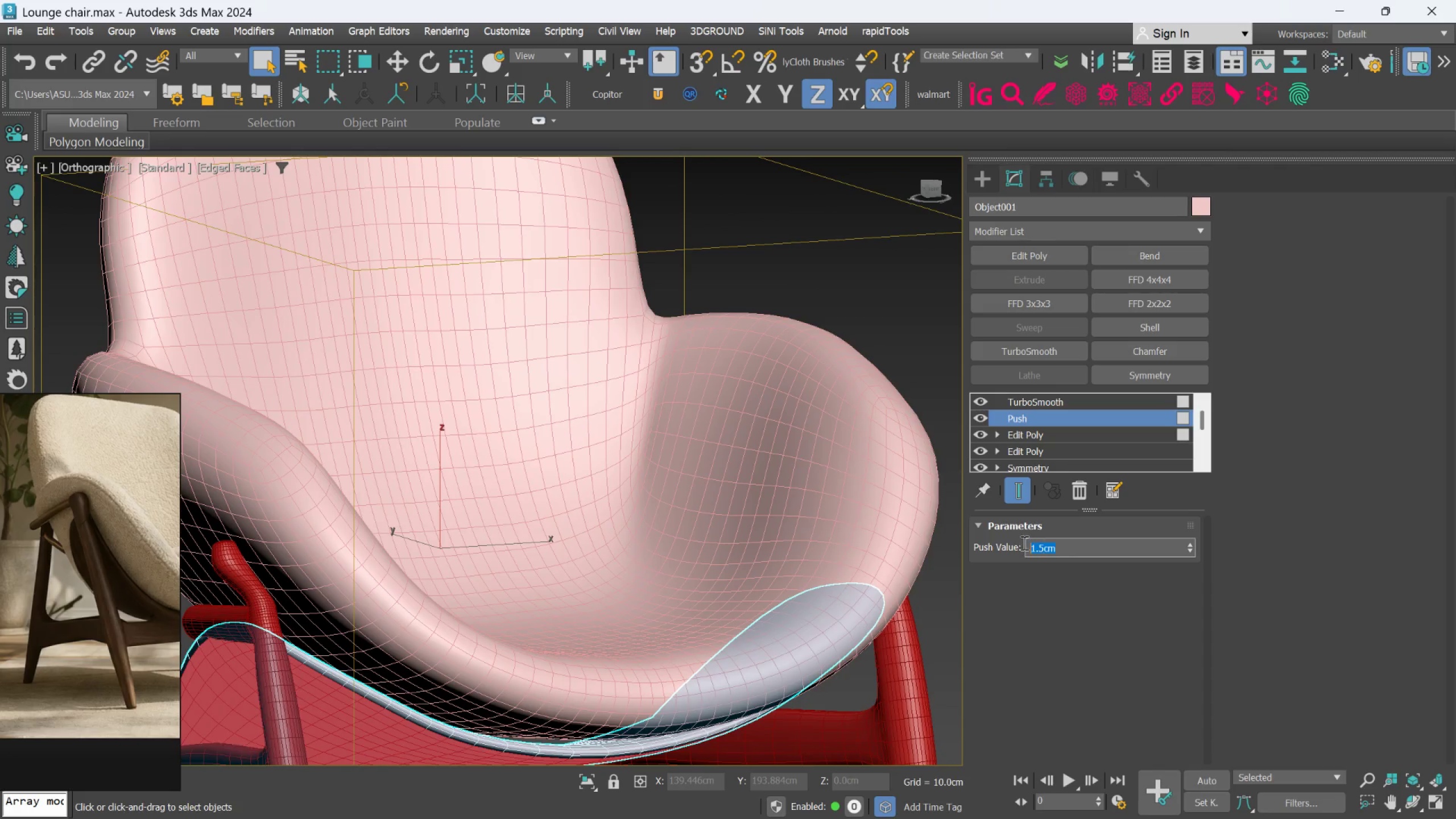 
scroll: coordinate [831, 532], scroll_direction: down, amount: 1.0
 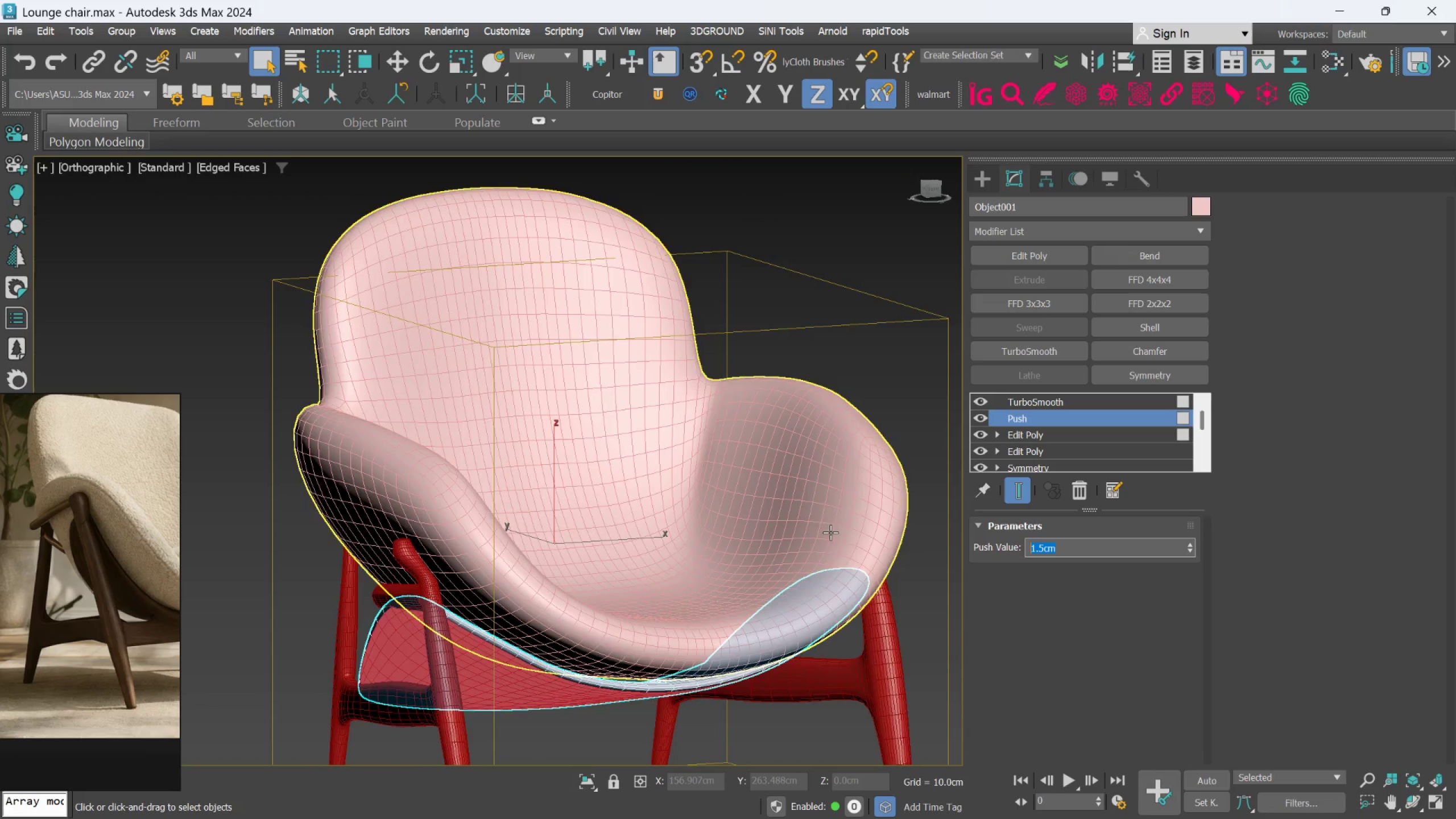 
hold_key(key=AltLeft, duration=0.59)
 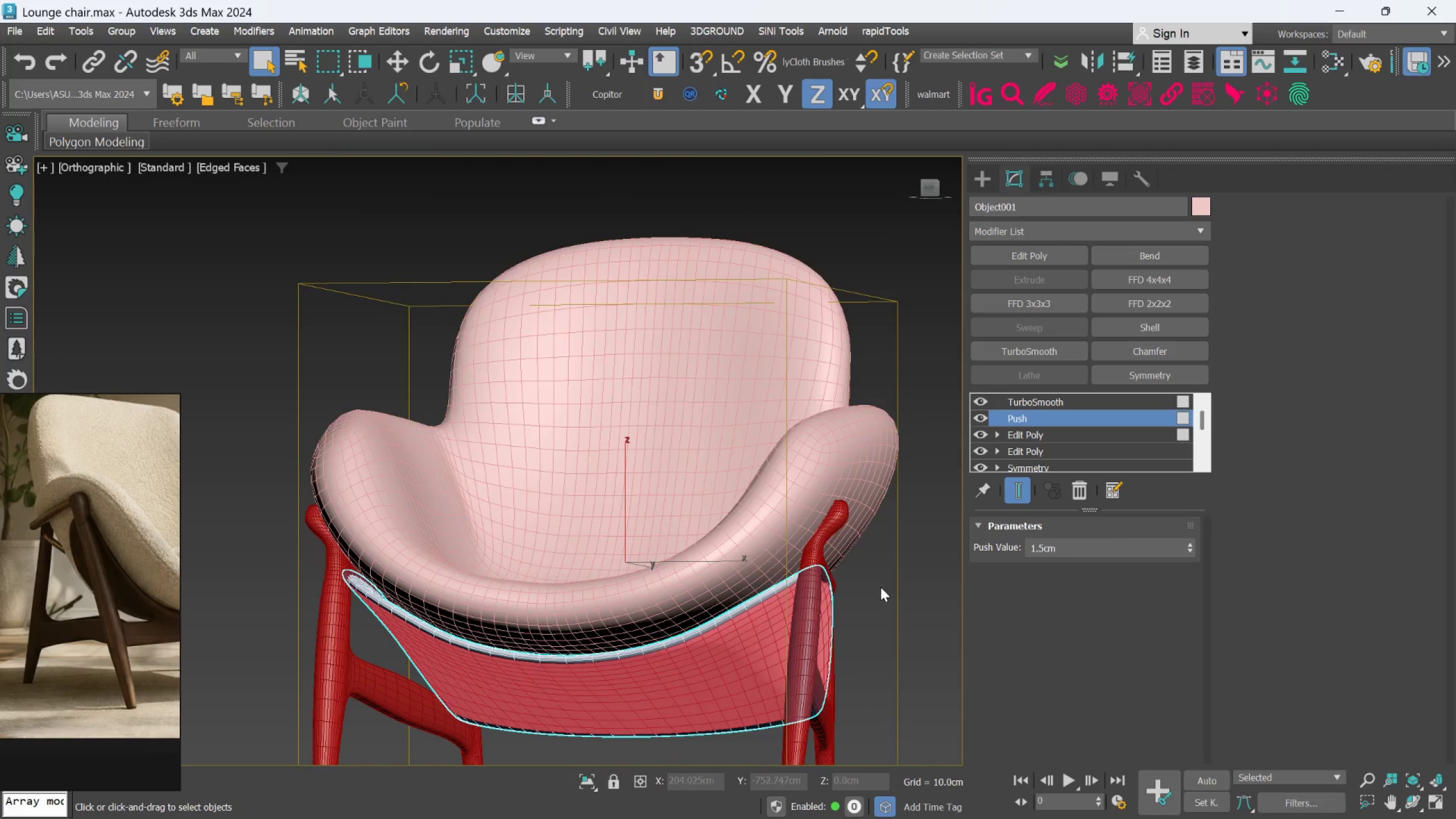 
scroll: coordinate [880, 588], scroll_direction: up, amount: 1.0
 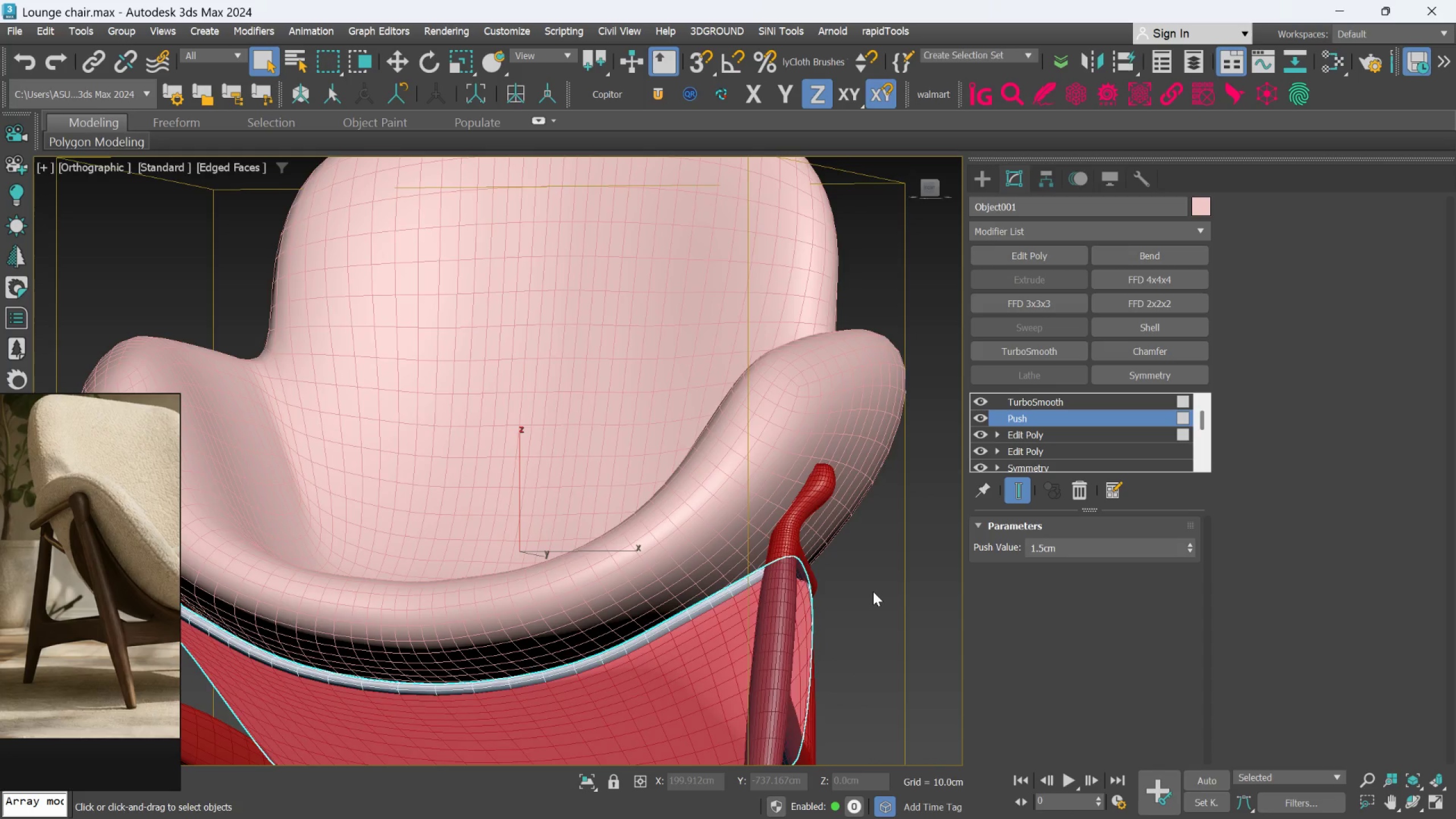 
hold_key(key=AltLeft, duration=1.5)
 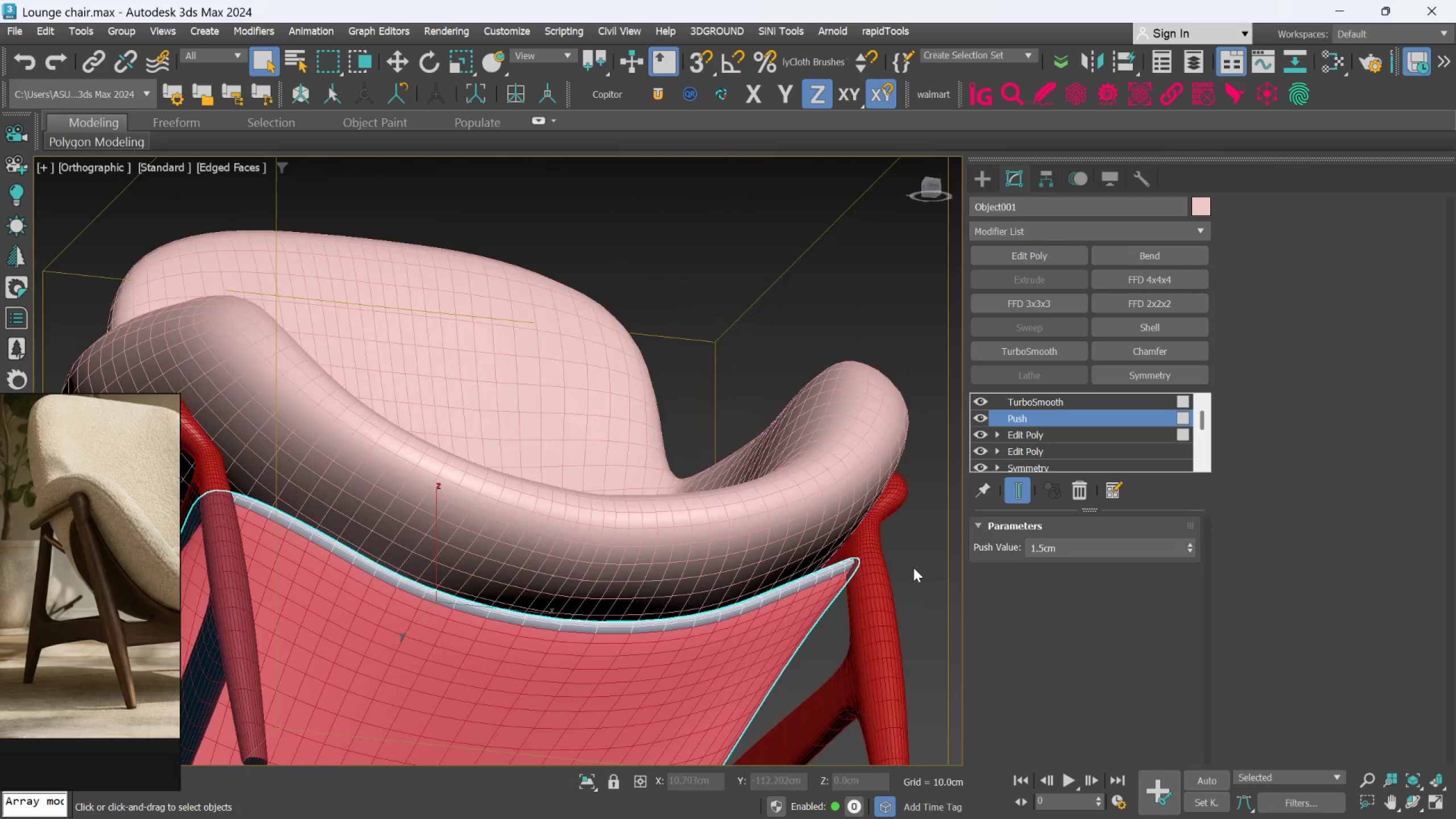 
hold_key(key=AltLeft, duration=0.8)
 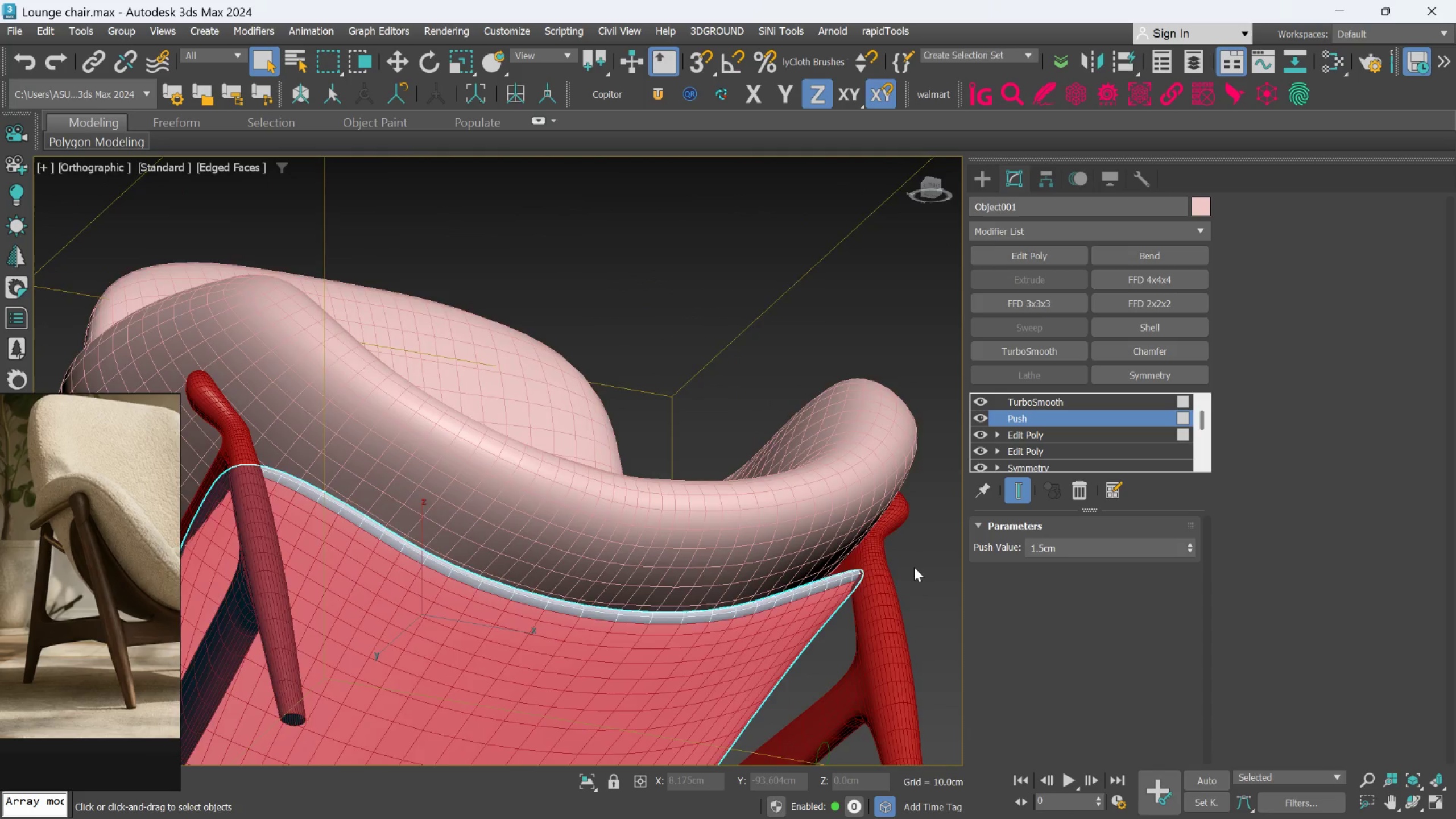 
hold_key(key=AltLeft, duration=0.73)
 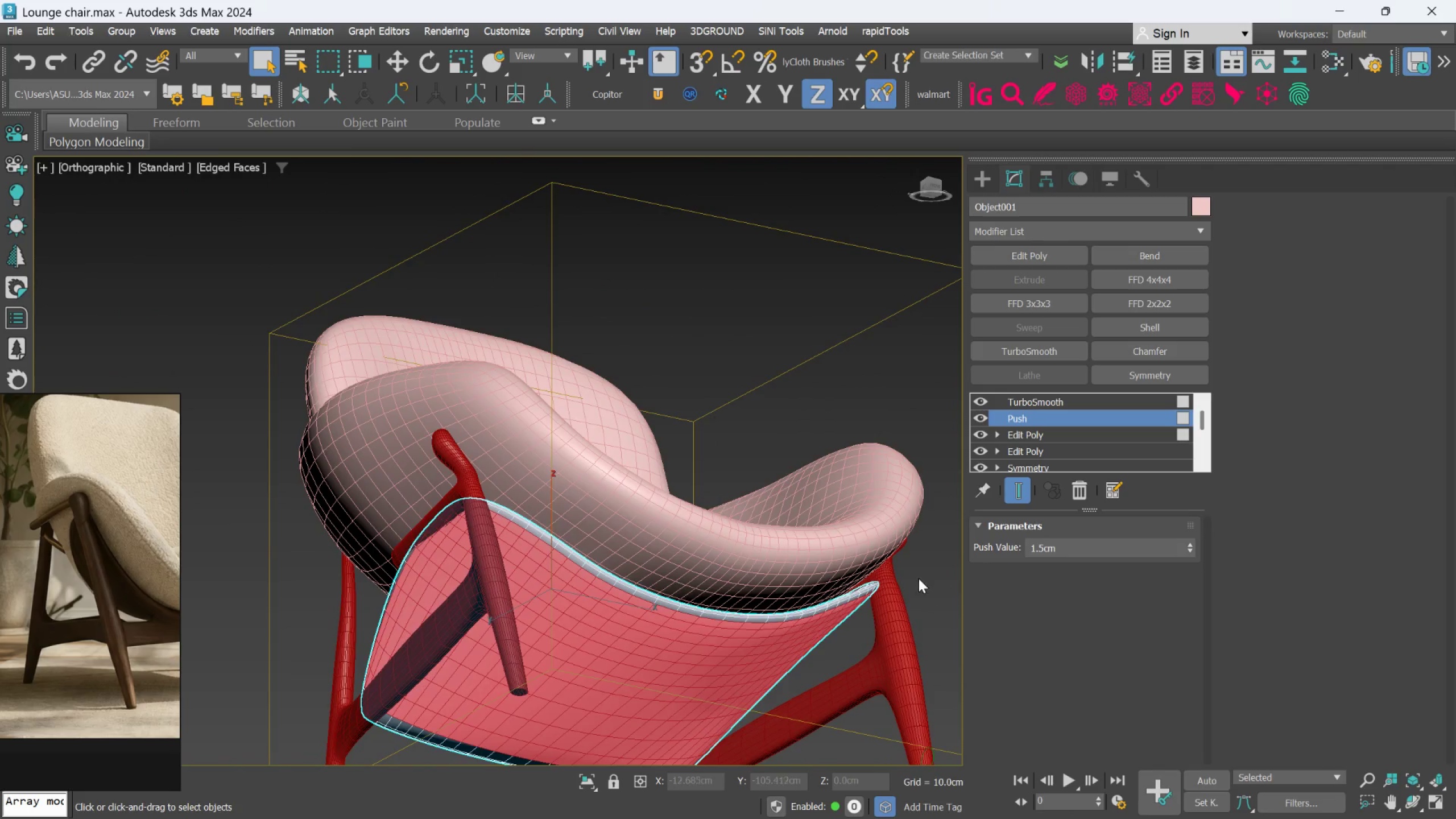 
scroll: coordinate [914, 567], scroll_direction: down, amount: 1.0
 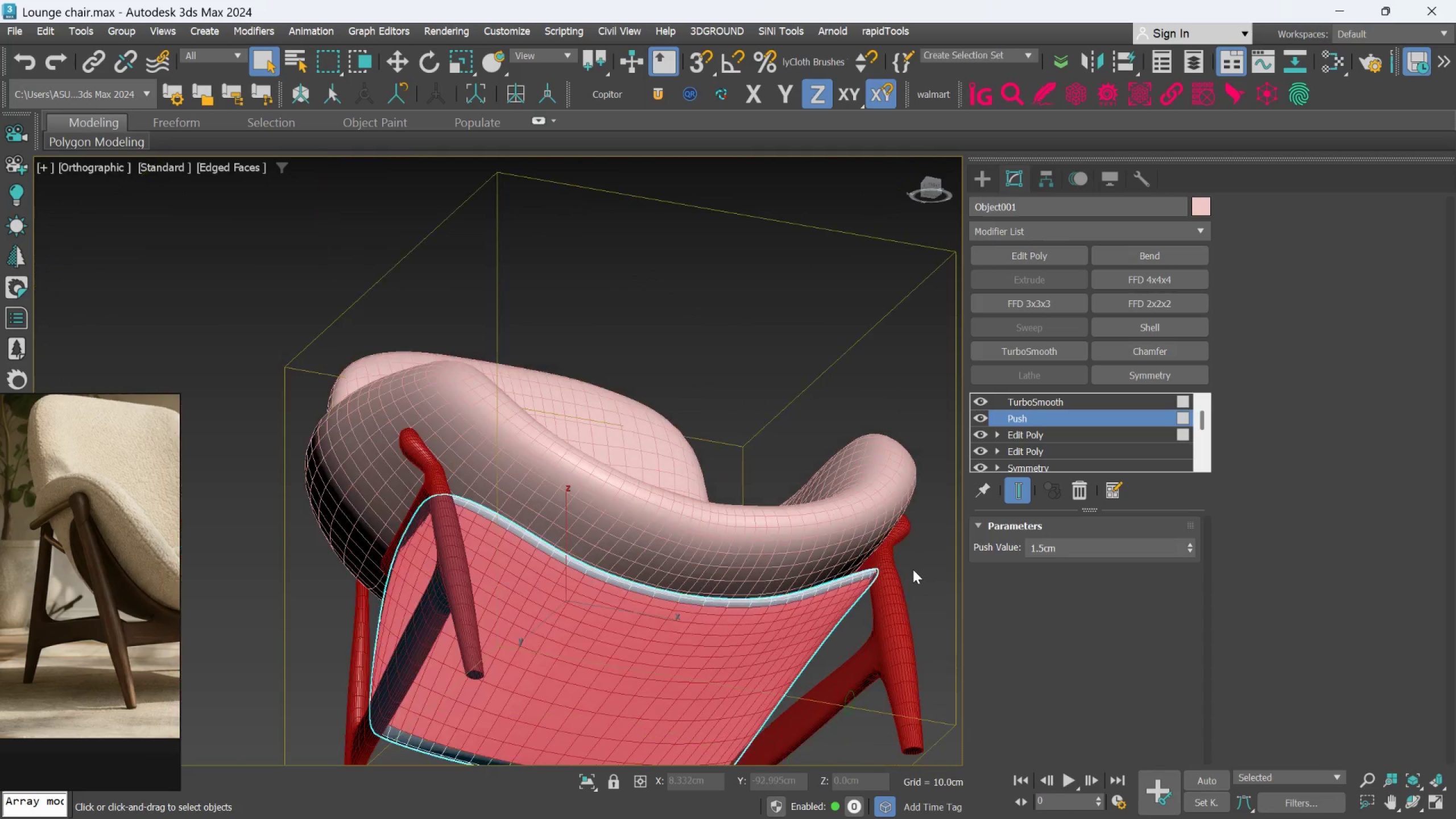 
hold_key(key=AltLeft, duration=0.97)
 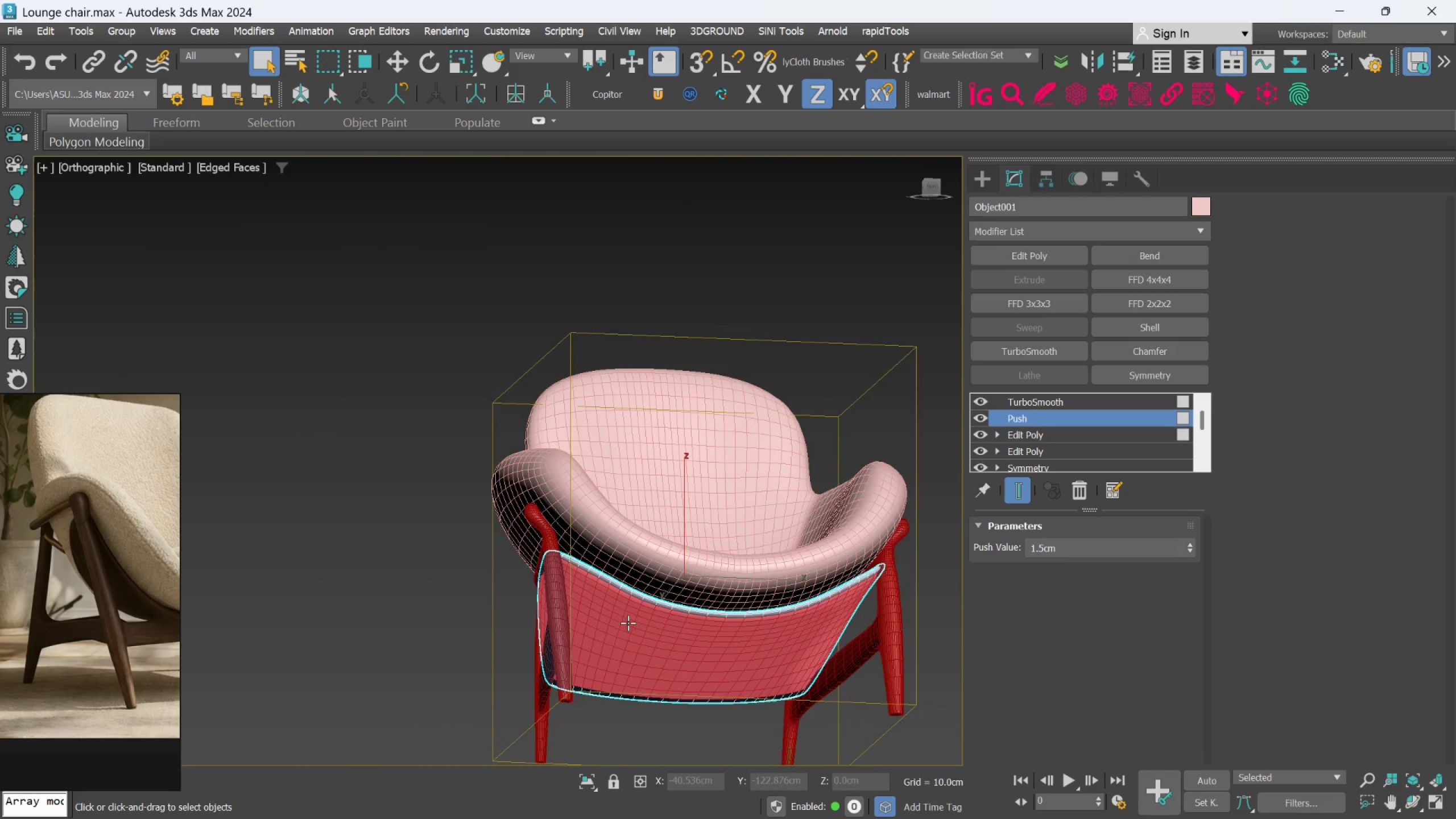 
scroll: coordinate [918, 579], scroll_direction: down, amount: 1.0
 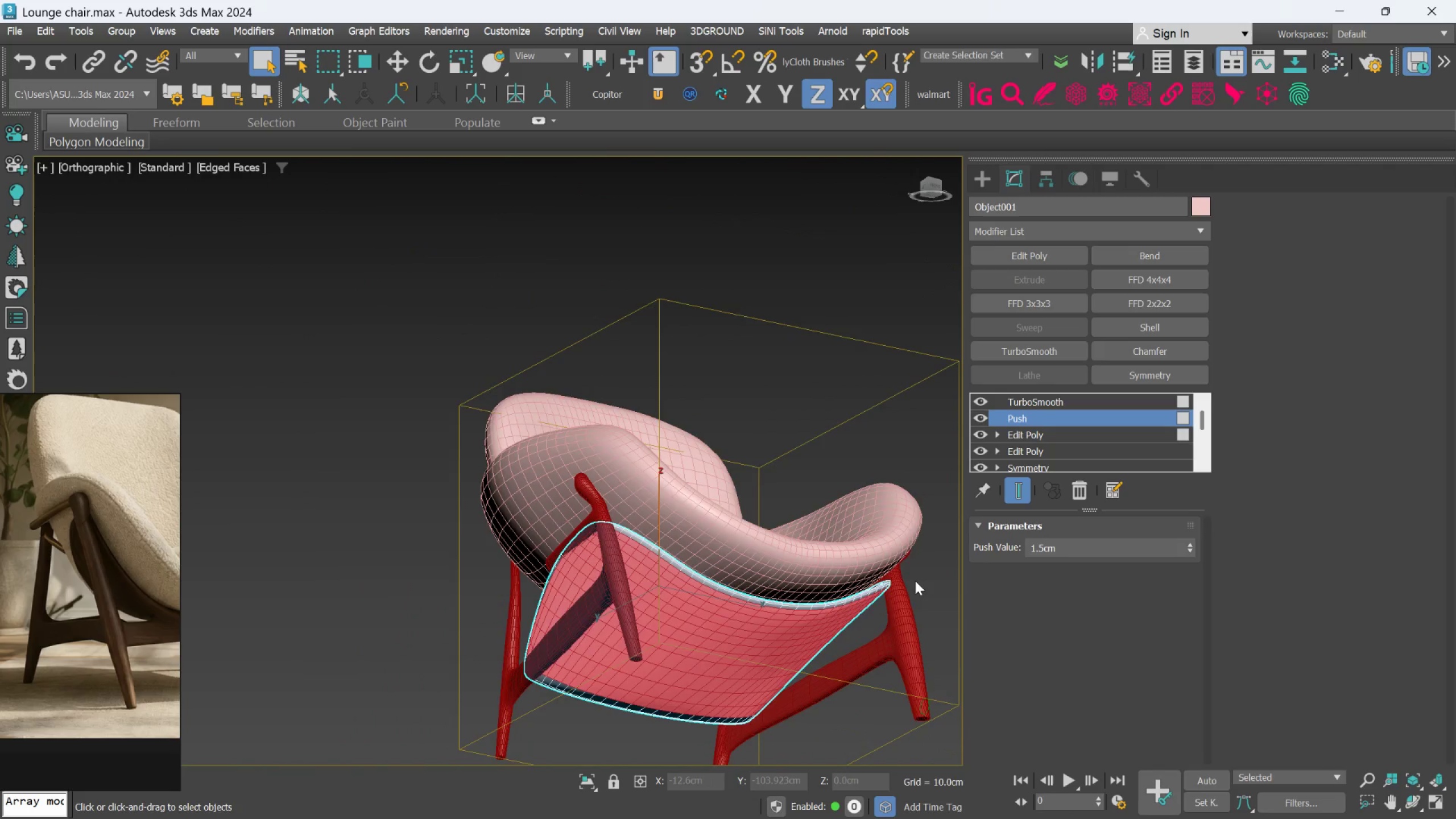 
hold_key(key=AltLeft, duration=0.89)
 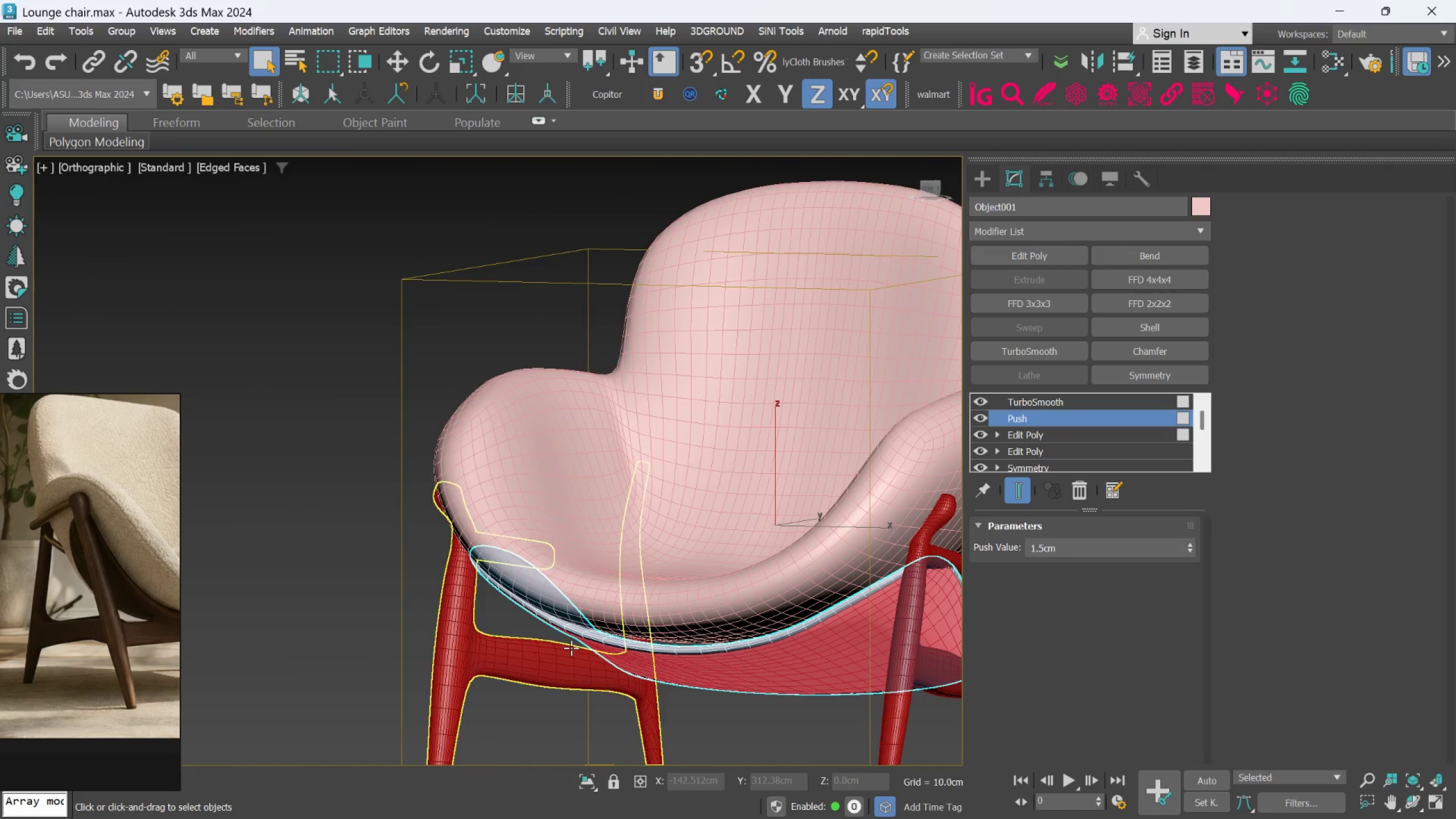 
scroll: coordinate [618, 626], scroll_direction: up, amount: 1.0
 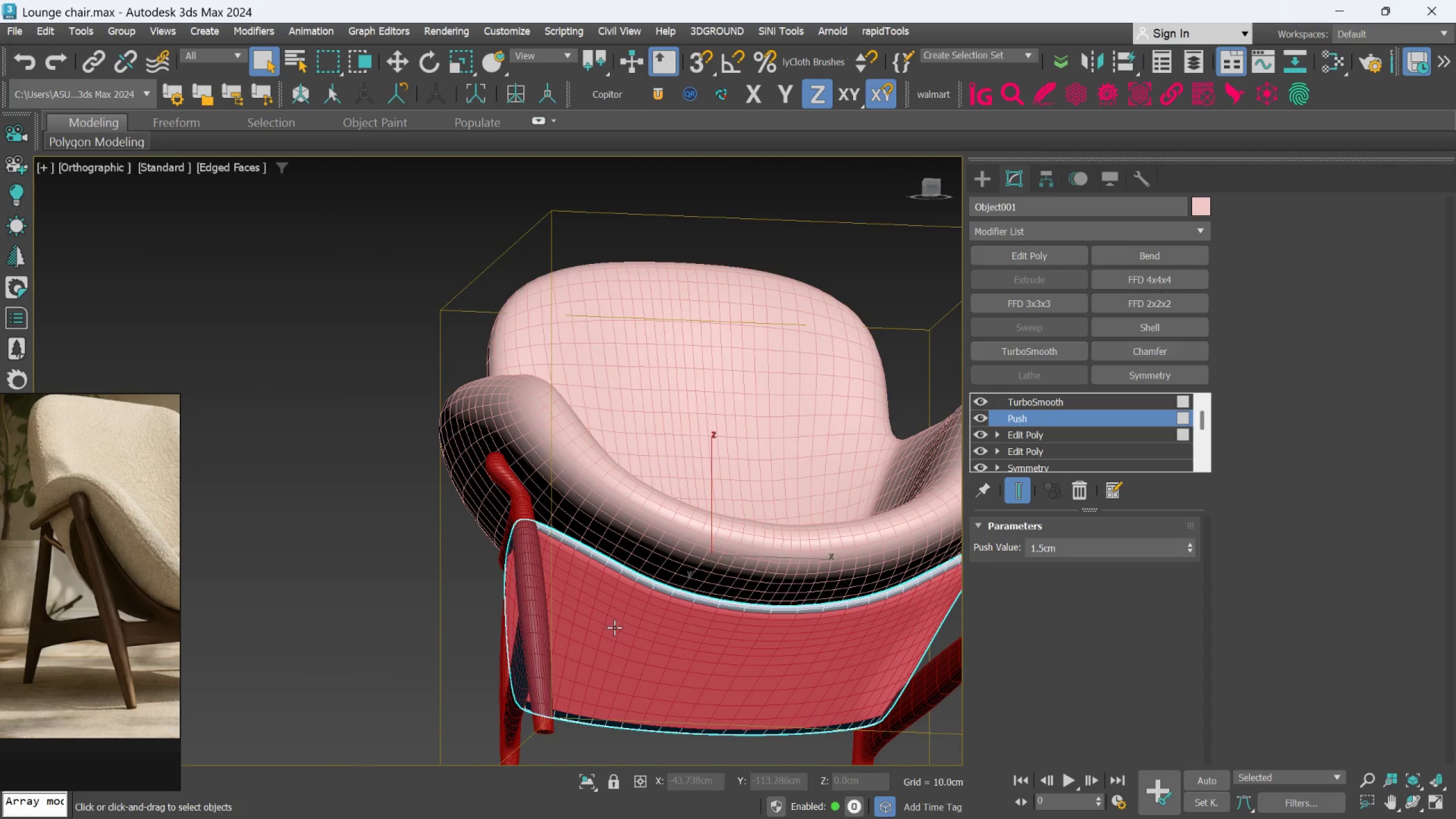 
hold_key(key=AltLeft, duration=0.89)
 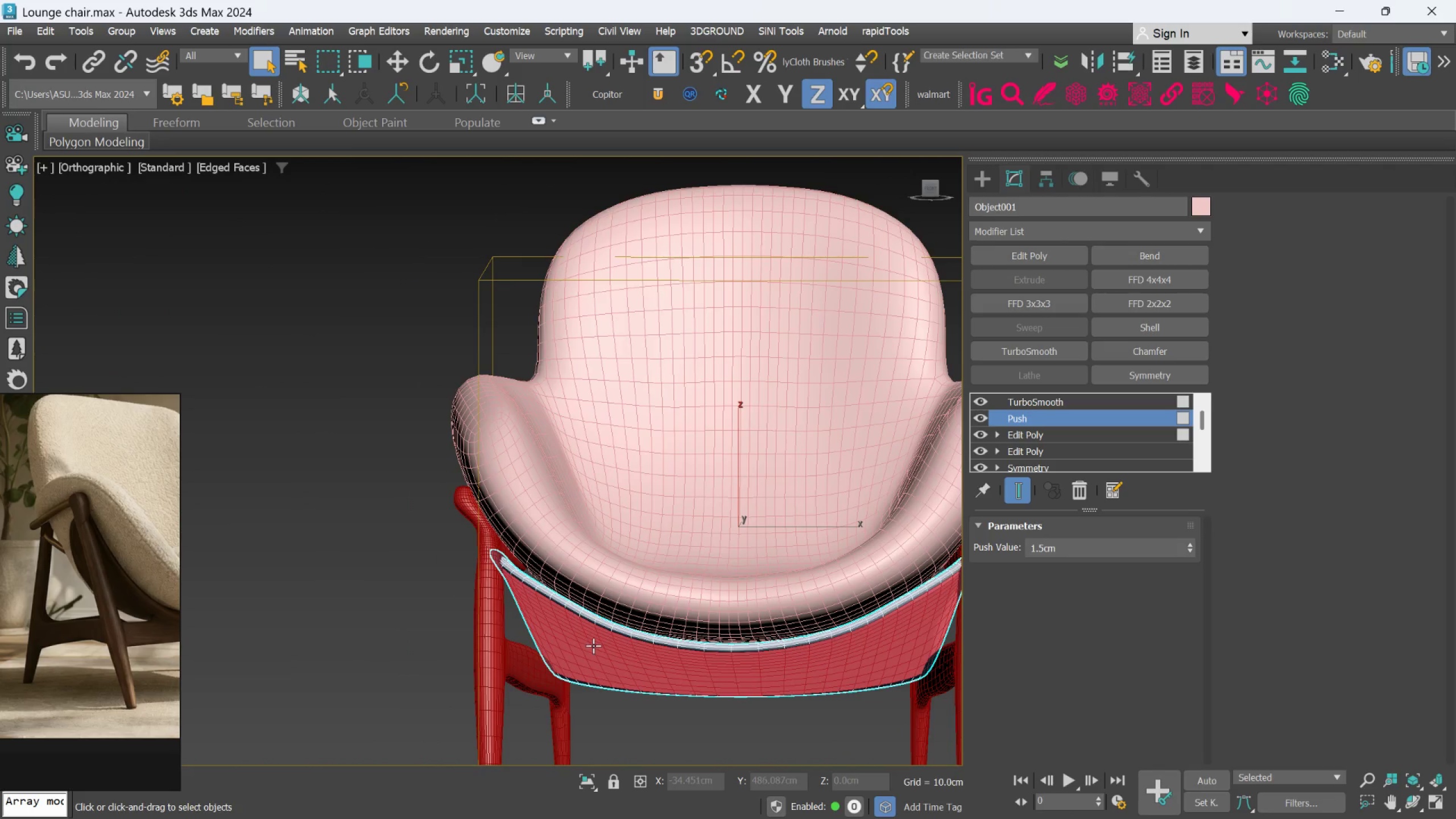 
hold_key(key=AltLeft, duration=0.42)
 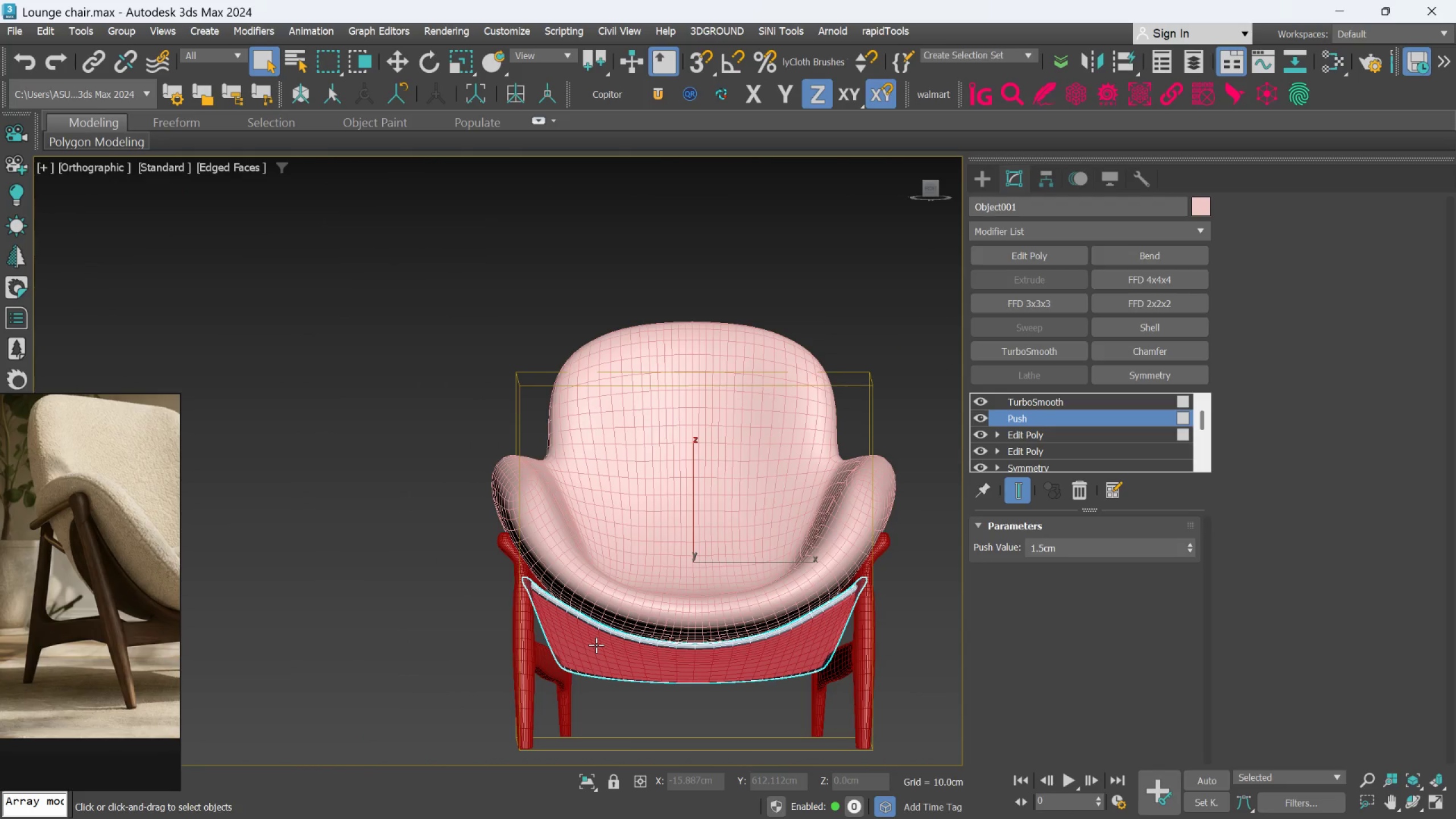 
scroll: coordinate [593, 646], scroll_direction: down, amount: 1.0
 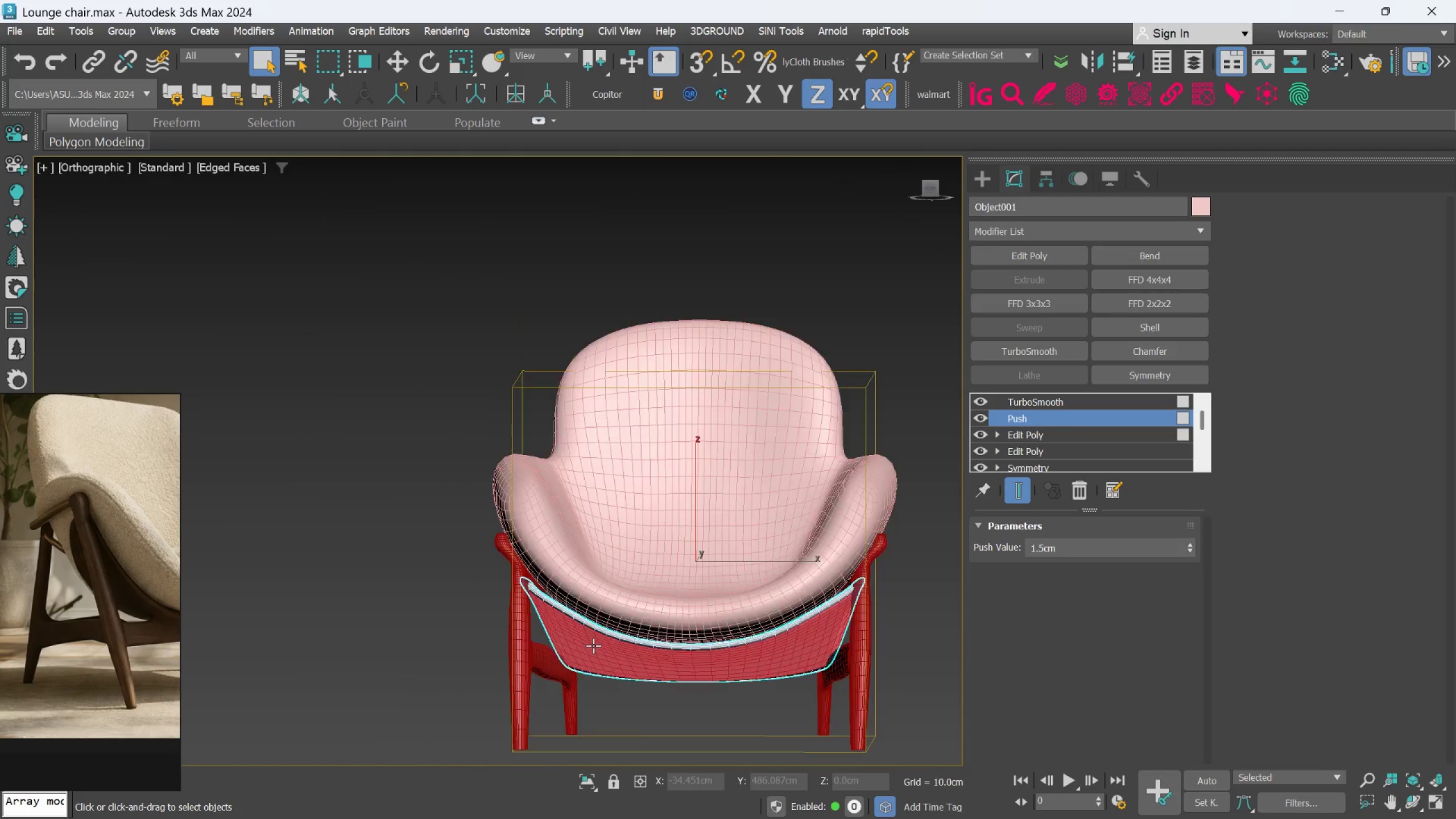 
hold_key(key=AltLeft, duration=0.89)
 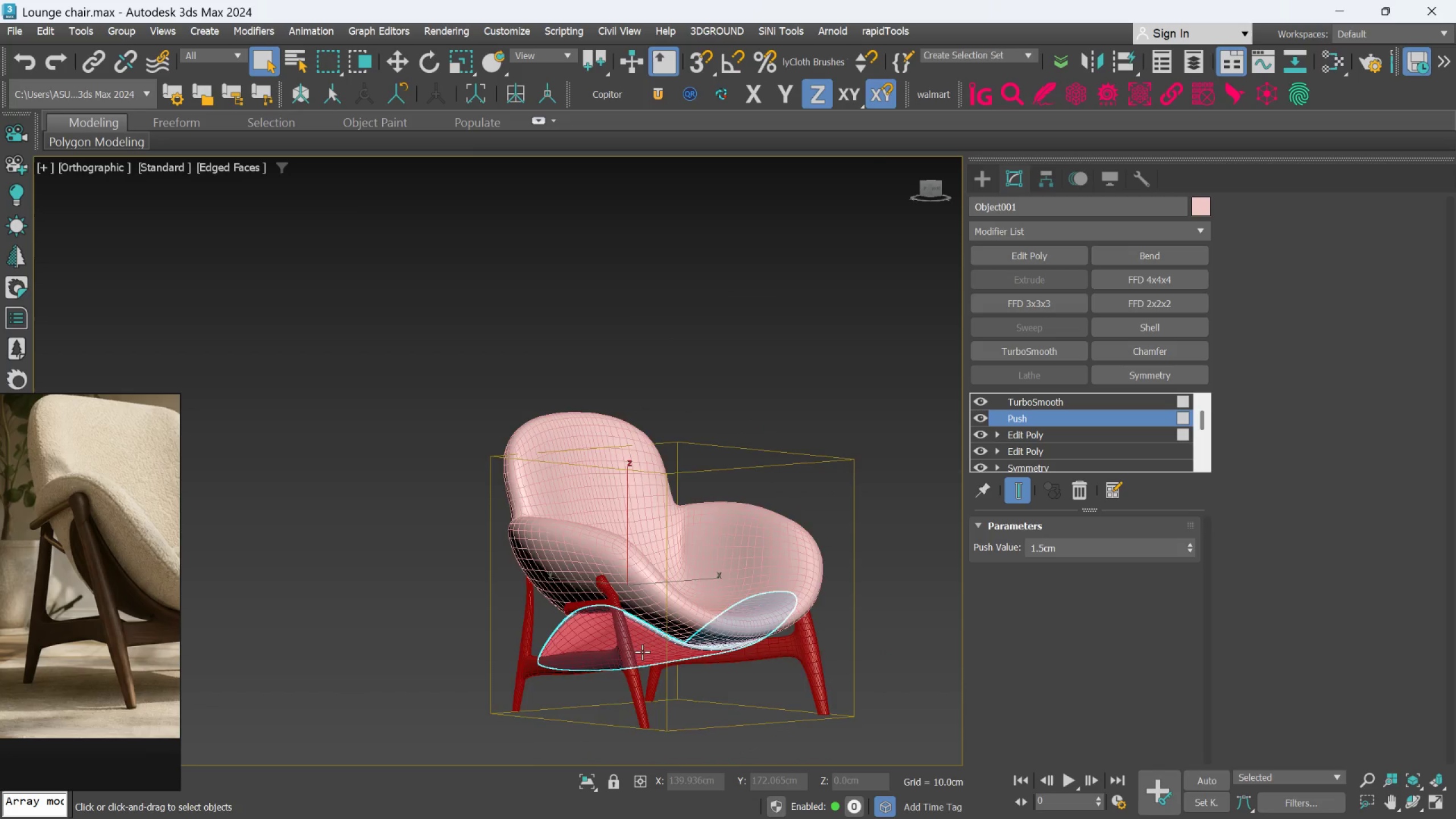 
scroll: coordinate [596, 645], scroll_direction: down, amount: 1.0
 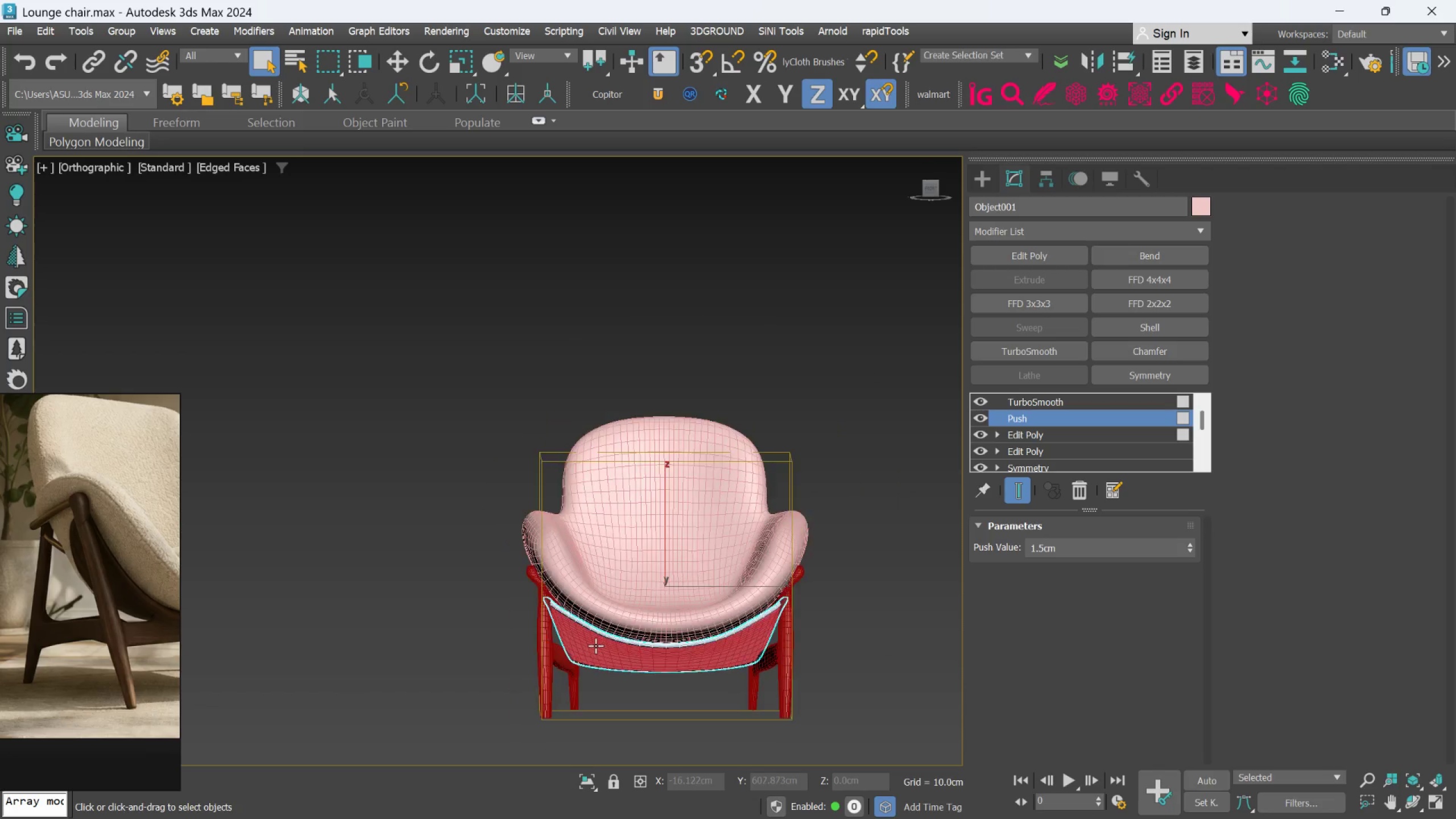 
scroll: coordinate [642, 652], scroll_direction: up, amount: 1.0
 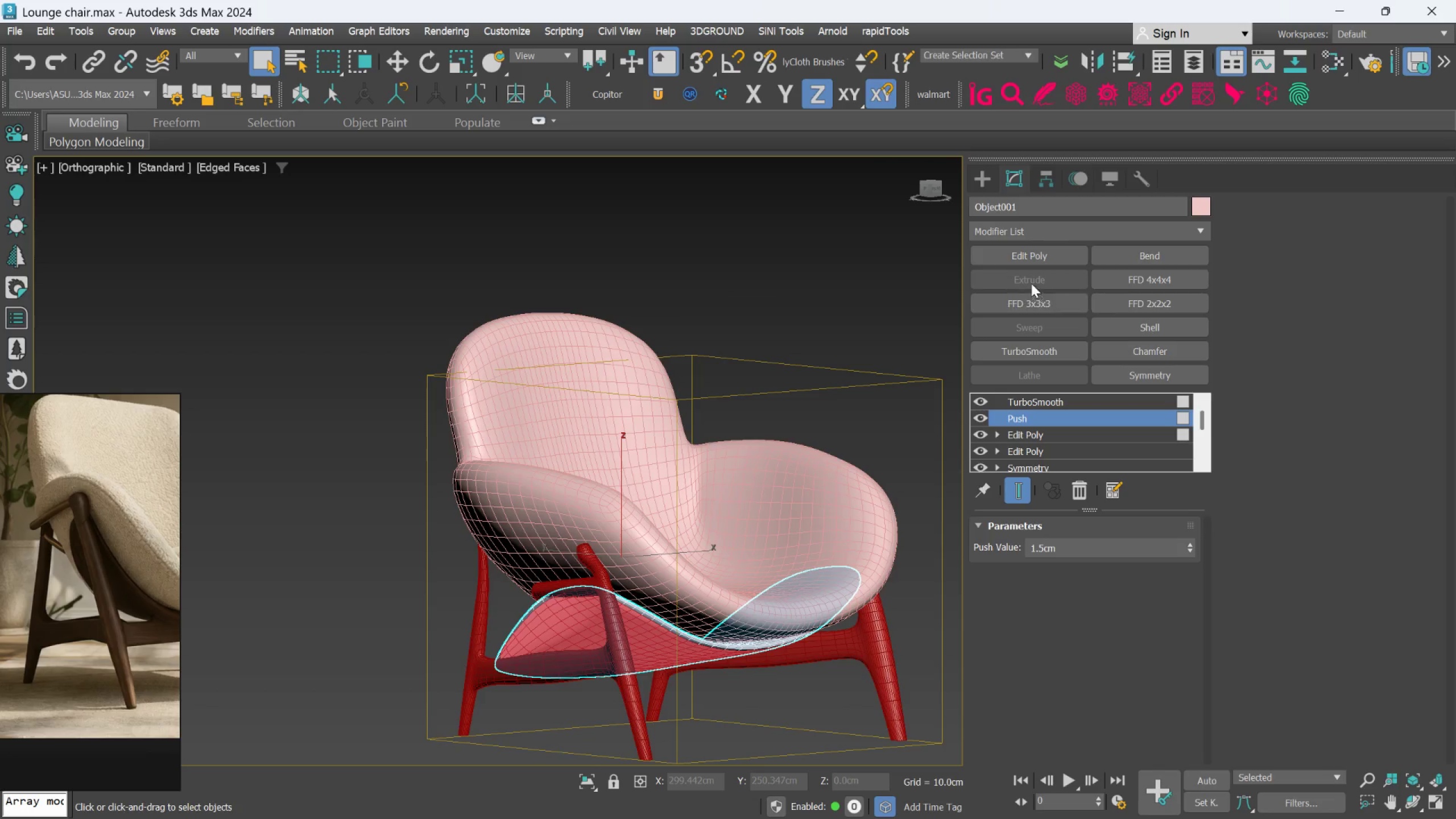 
left_click([1031, 255])
 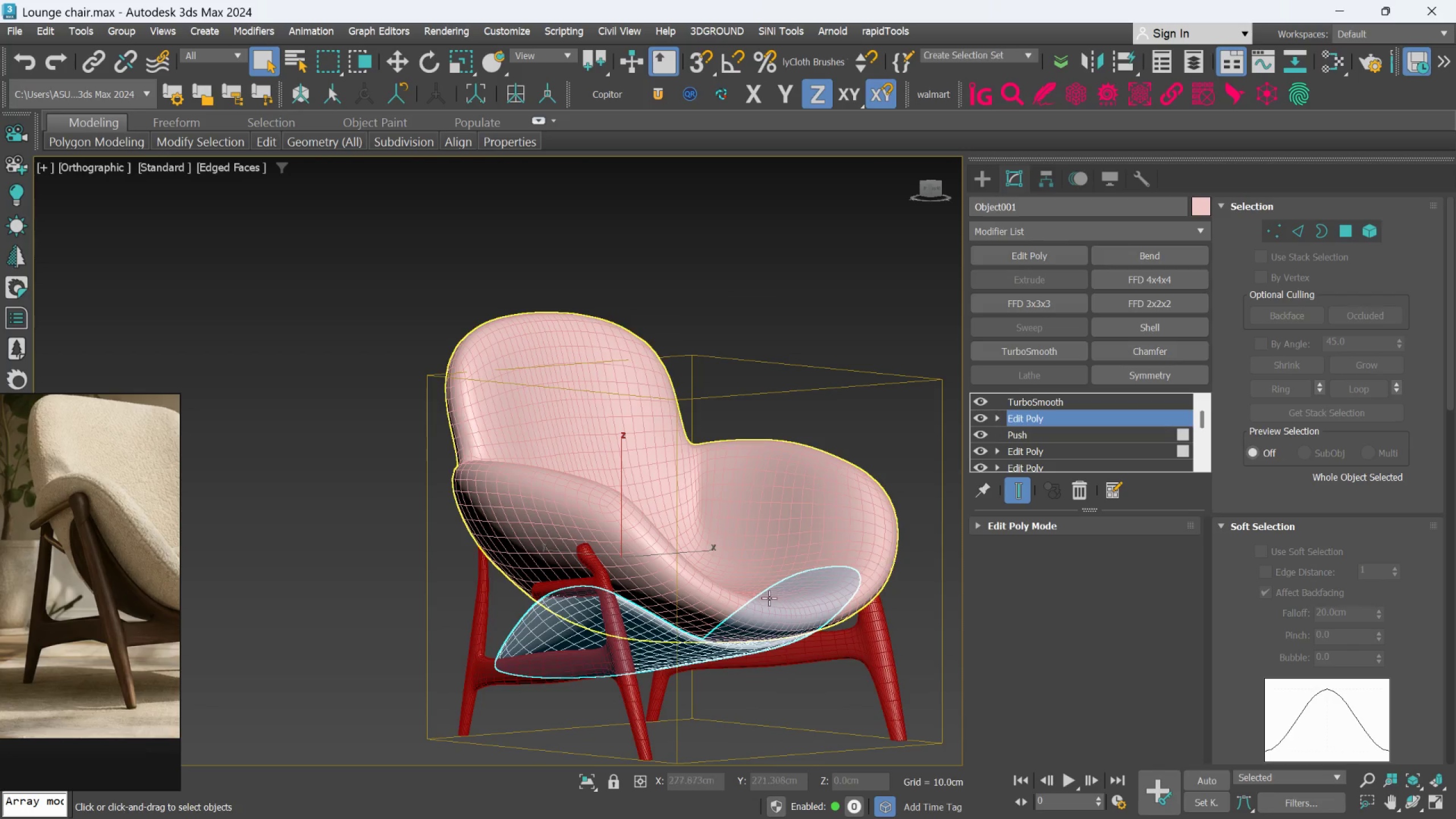 
scroll: coordinate [738, 622], scroll_direction: up, amount: 3.0
 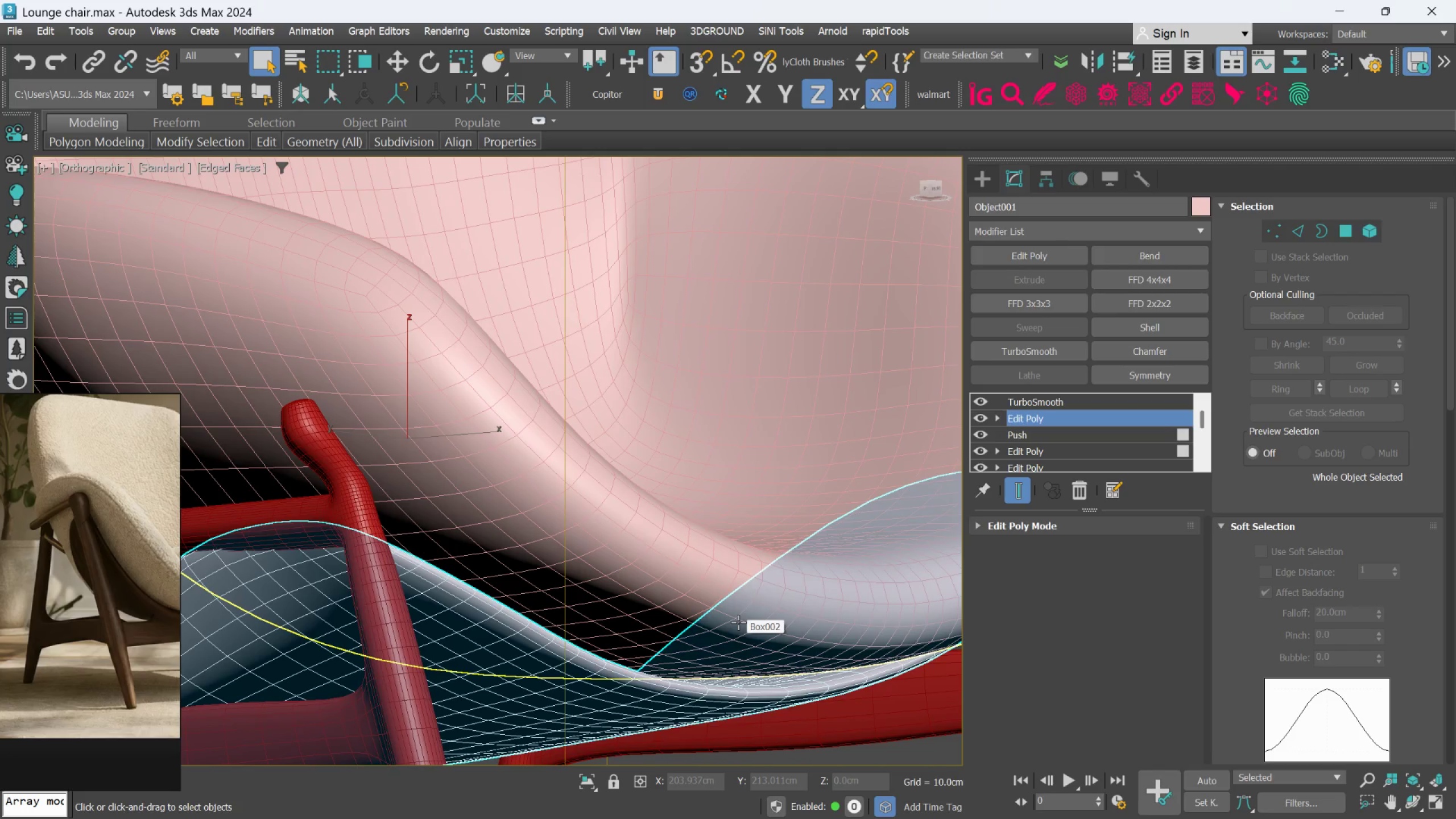 
hold_key(key=AltLeft, duration=1.12)
 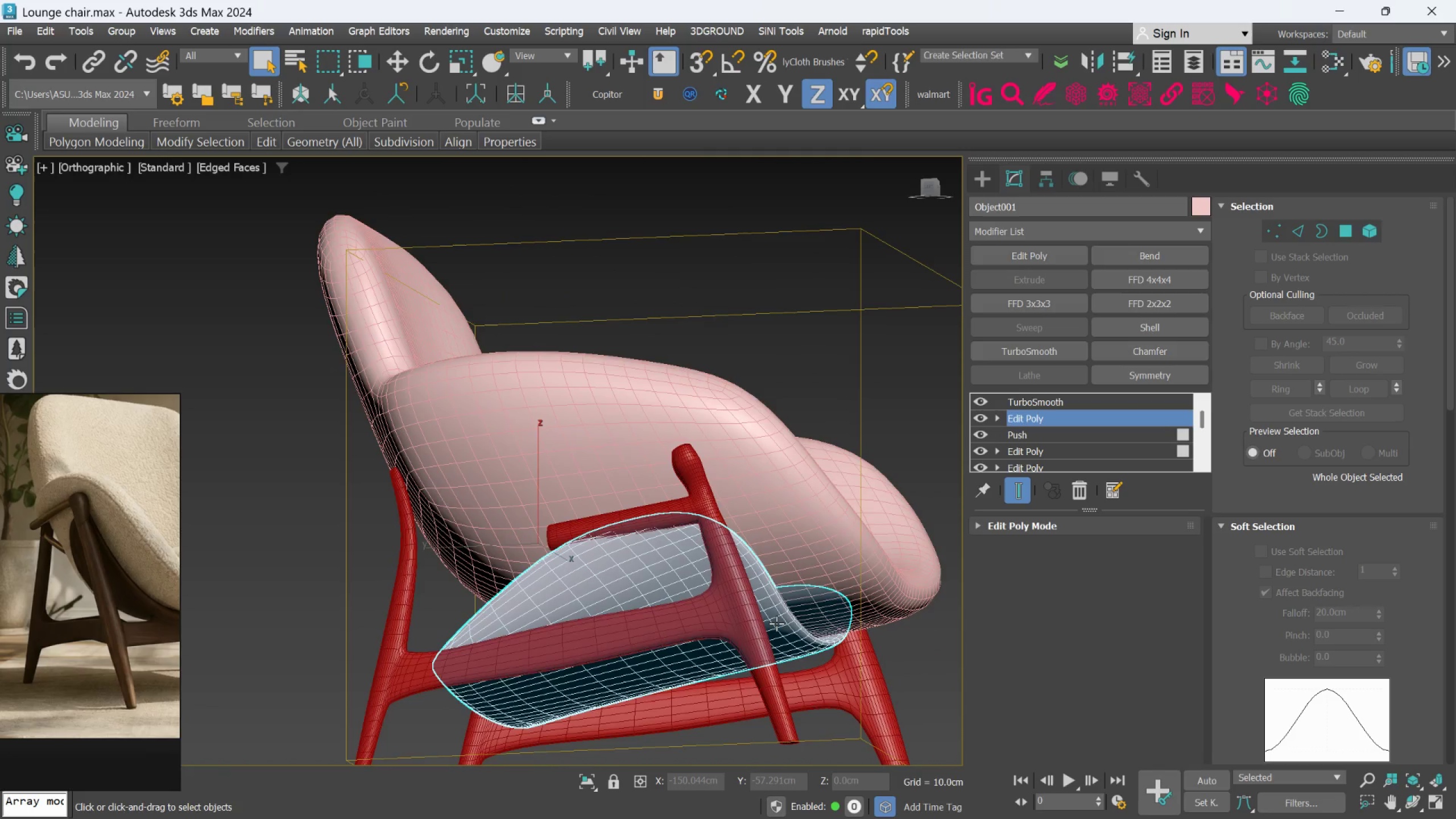 
scroll: coordinate [776, 623], scroll_direction: down, amount: 4.0
 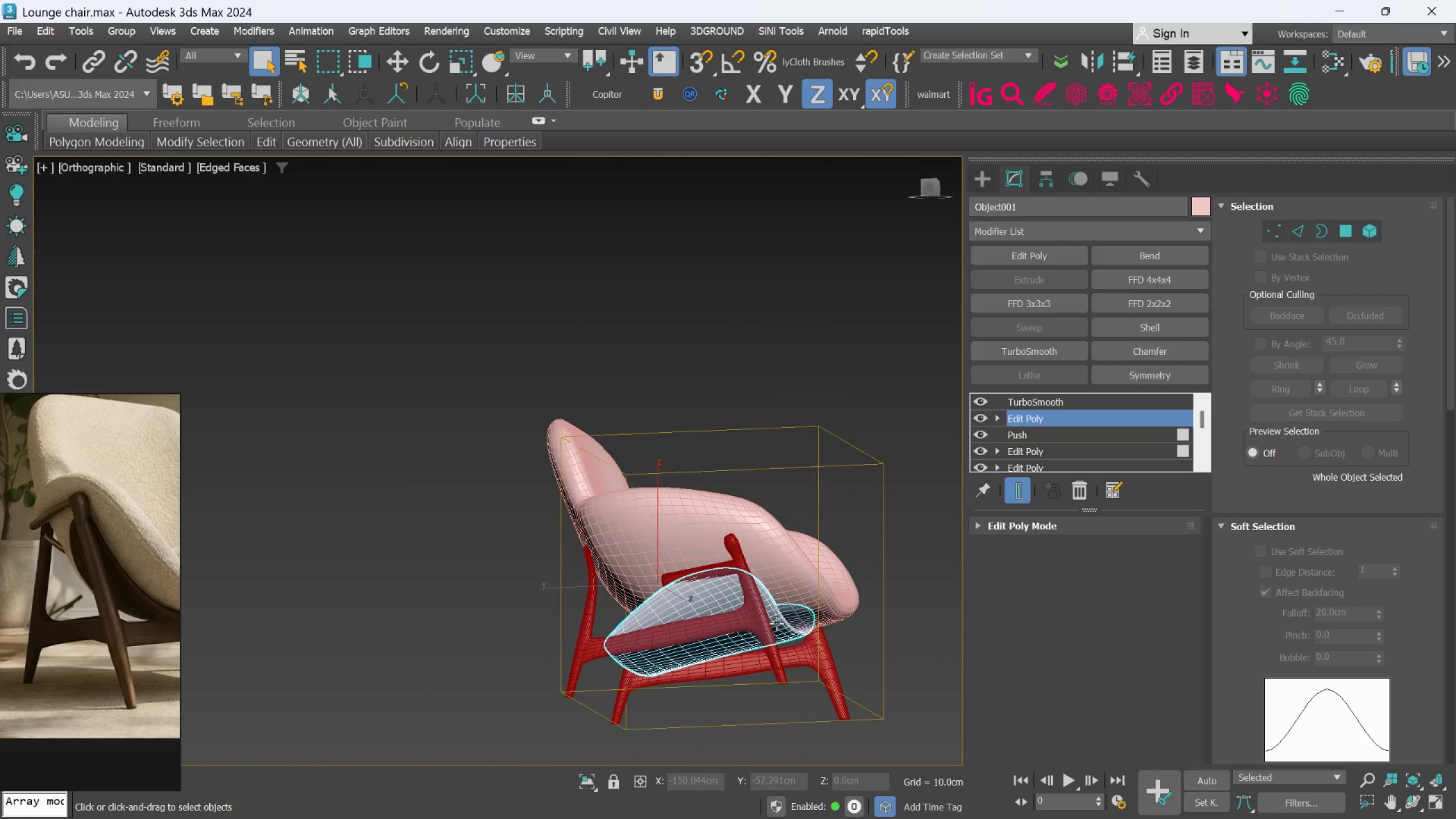 
hold_key(key=AltLeft, duration=0.48)
 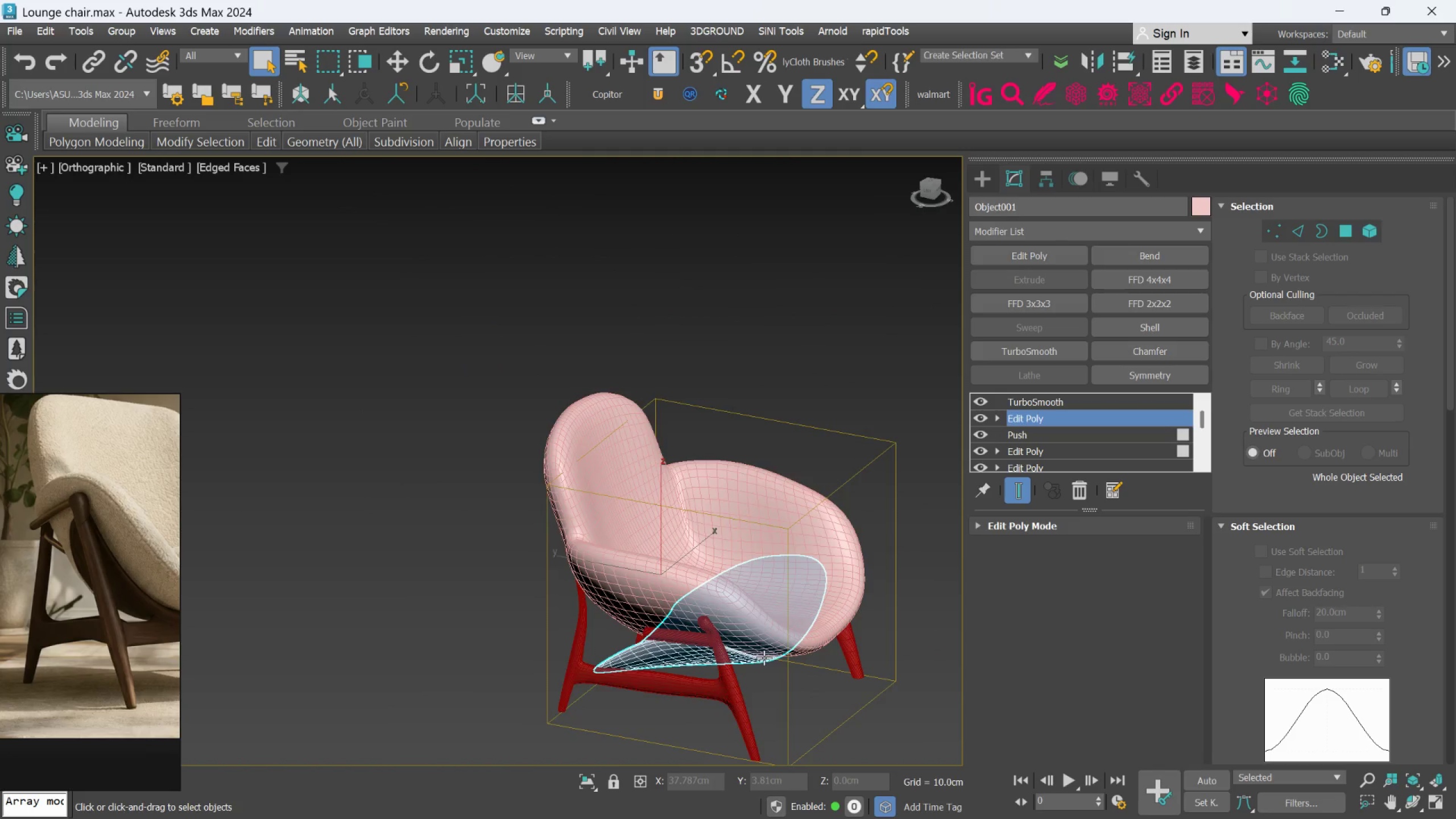 
scroll: coordinate [764, 657], scroll_direction: up, amount: 2.0
 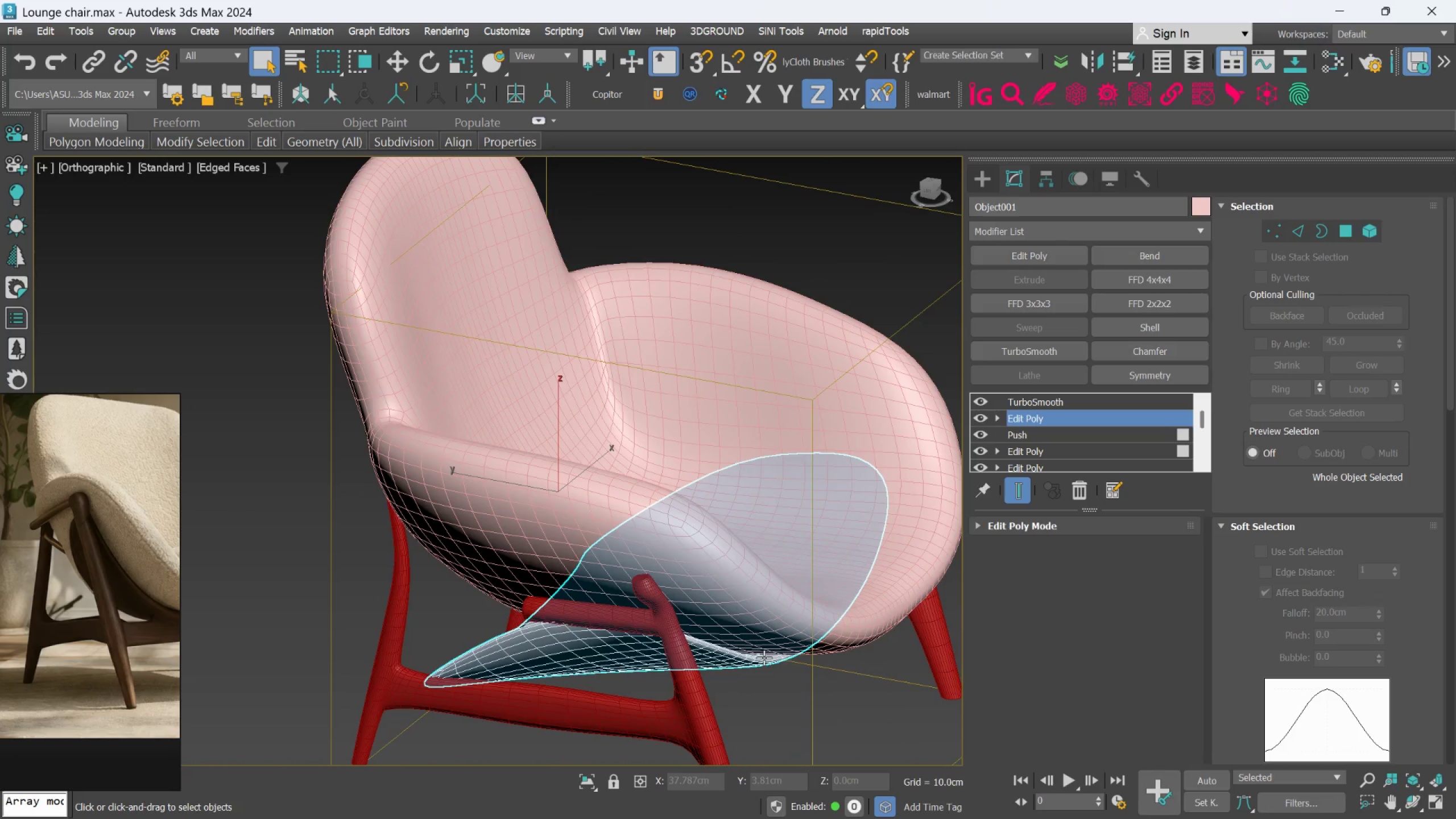 
hold_key(key=AltLeft, duration=0.8)
 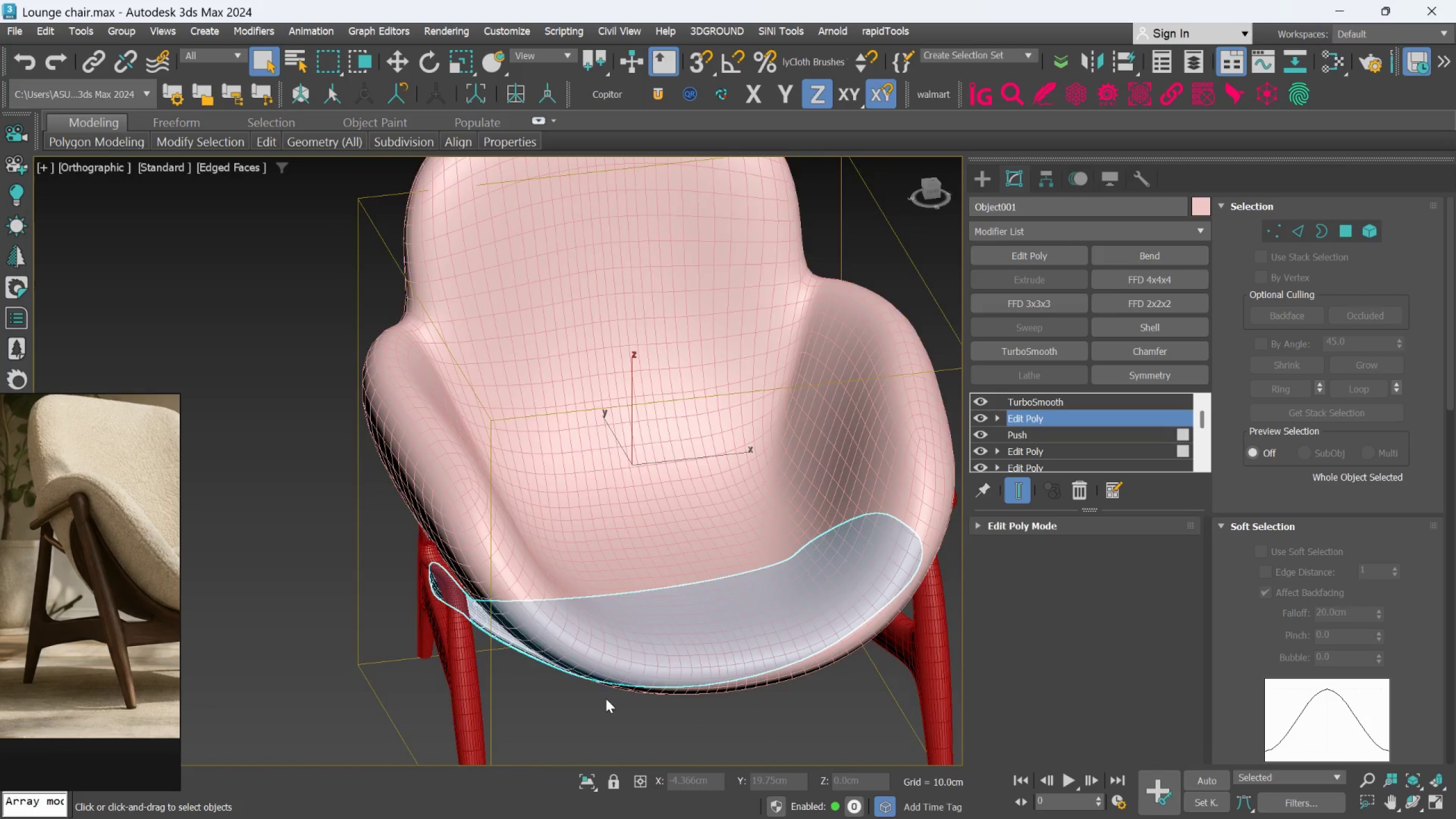 
hold_key(key=AltLeft, duration=1.5)
 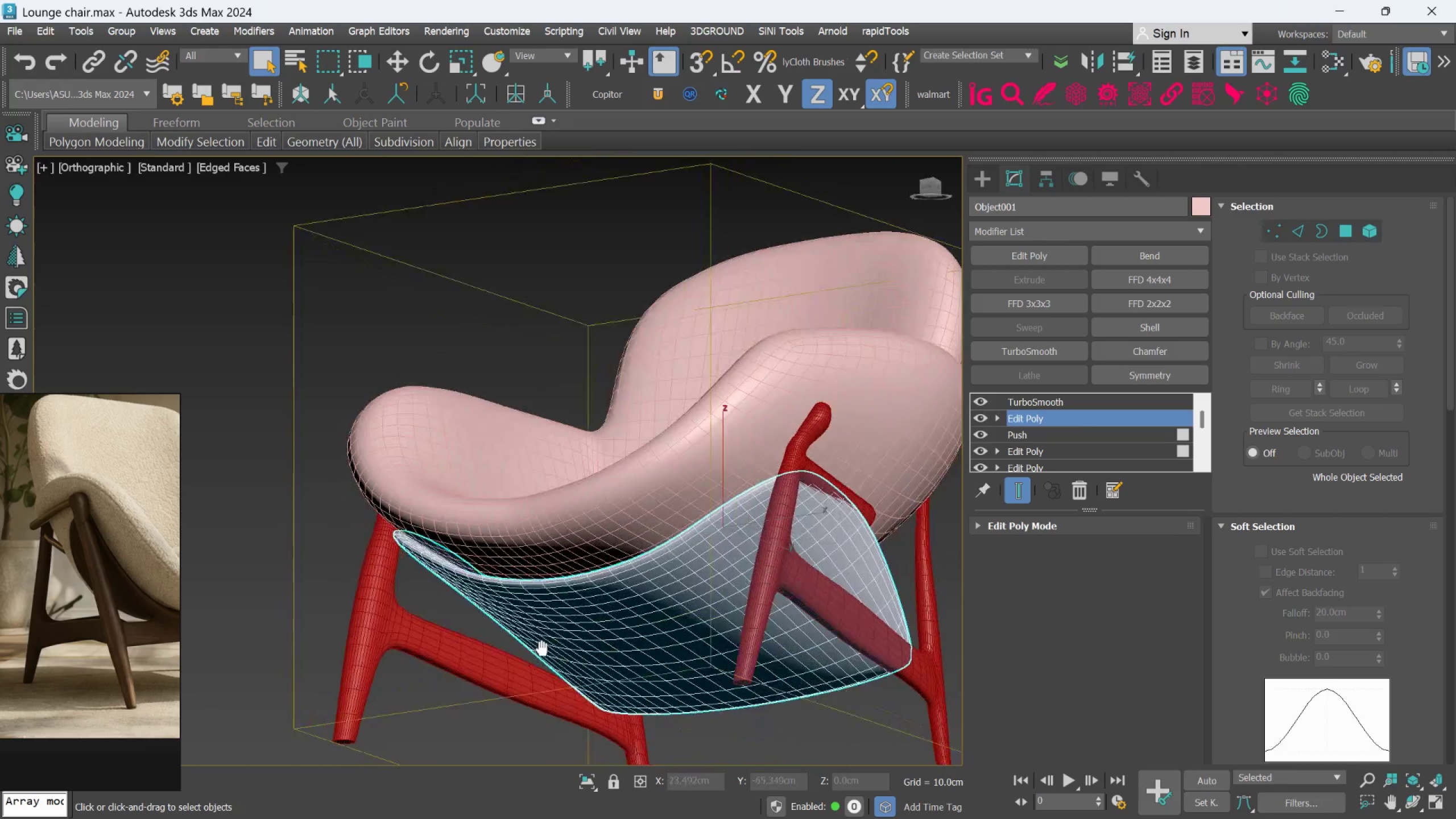 
hold_key(key=AltLeft, duration=0.8)
 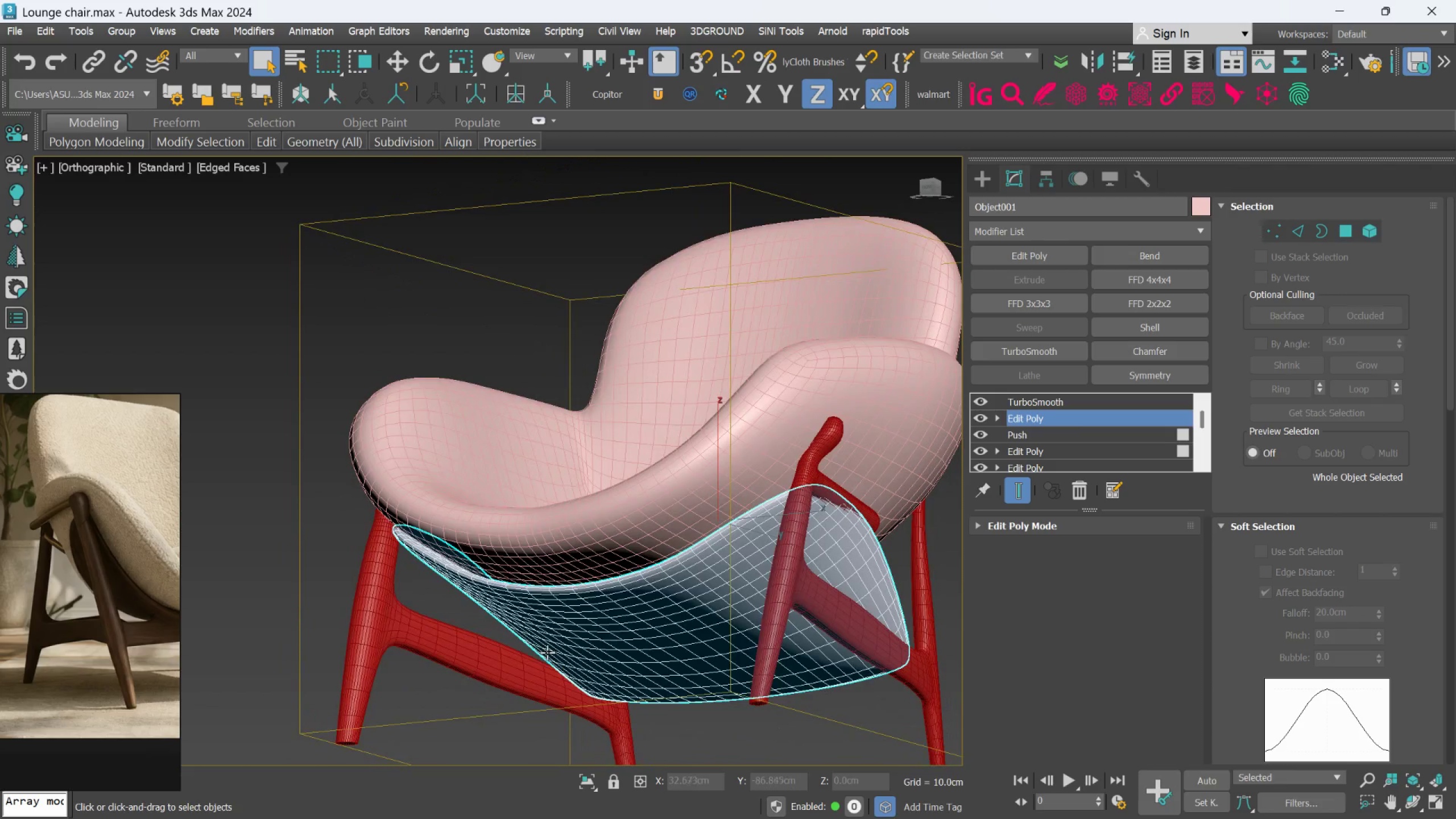 
hold_key(key=AltLeft, duration=0.64)
 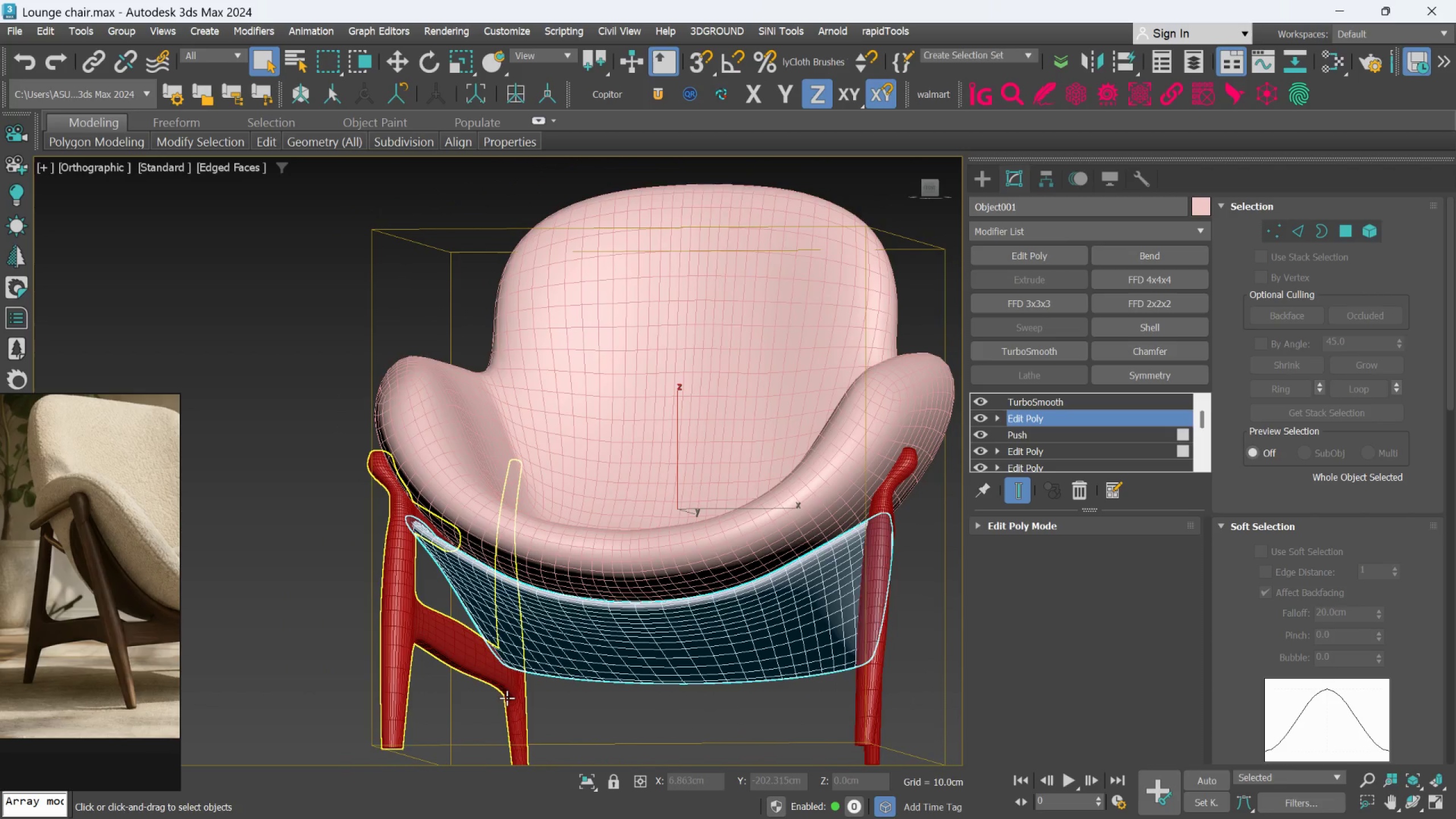 
hold_key(key=AltLeft, duration=0.5)
 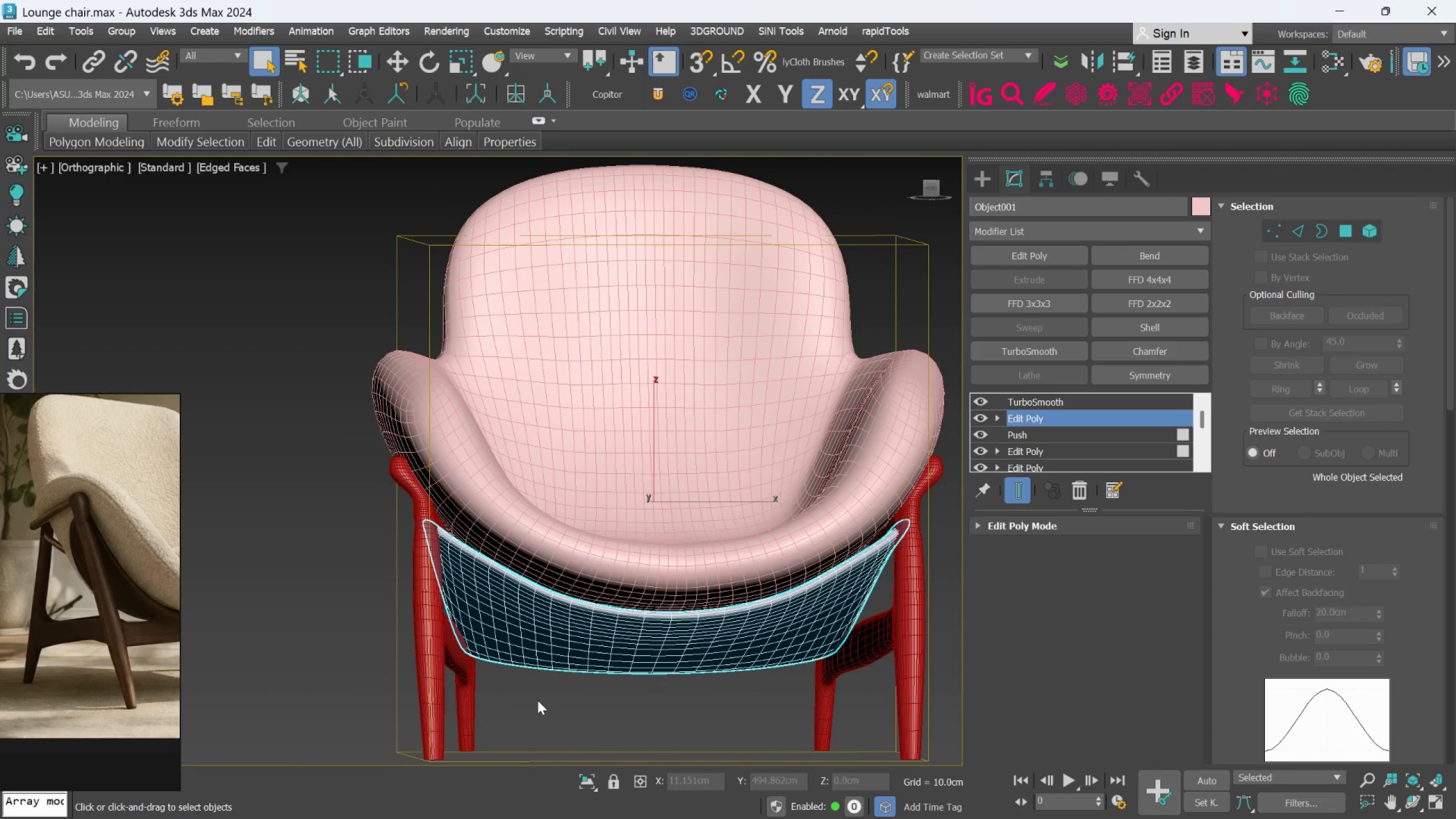 
hold_key(key=AltLeft, duration=5.26)
scroll: coordinate [567, 704], scroll_direction: down, amount: 1.0
 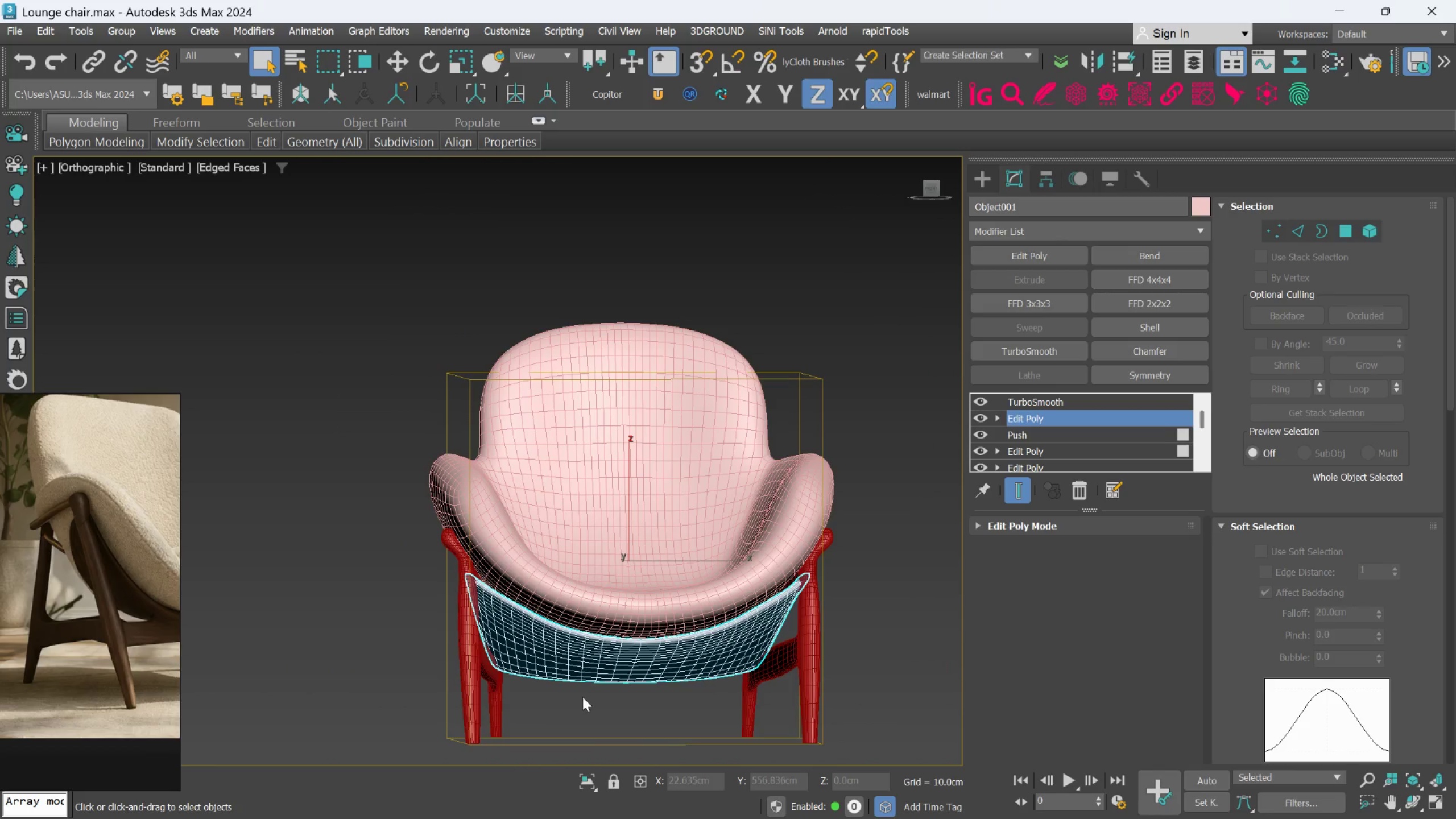 
hold_key(key=AltLeft, duration=0.77)
 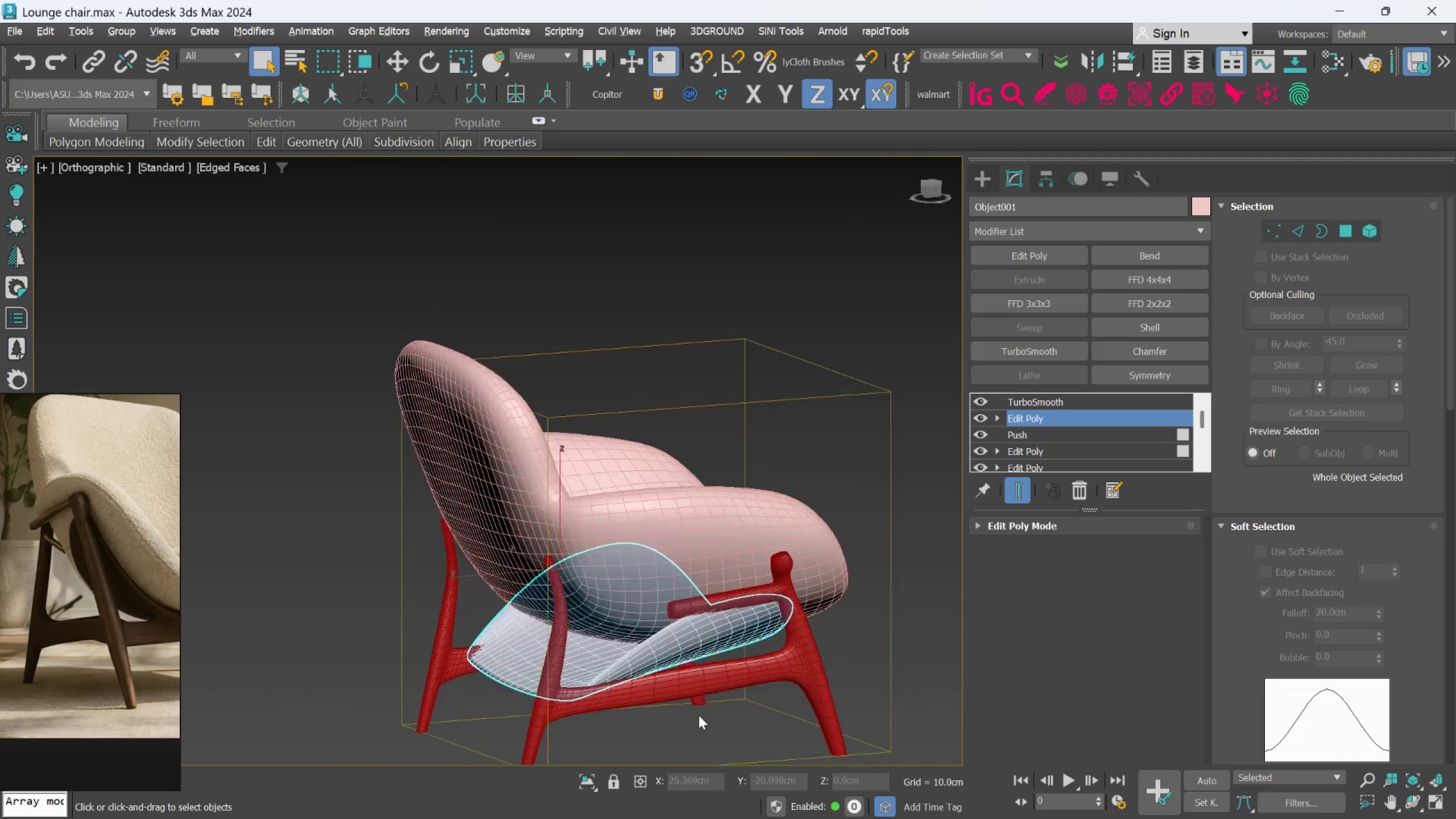 
hold_key(key=AltLeft, duration=0.72)
 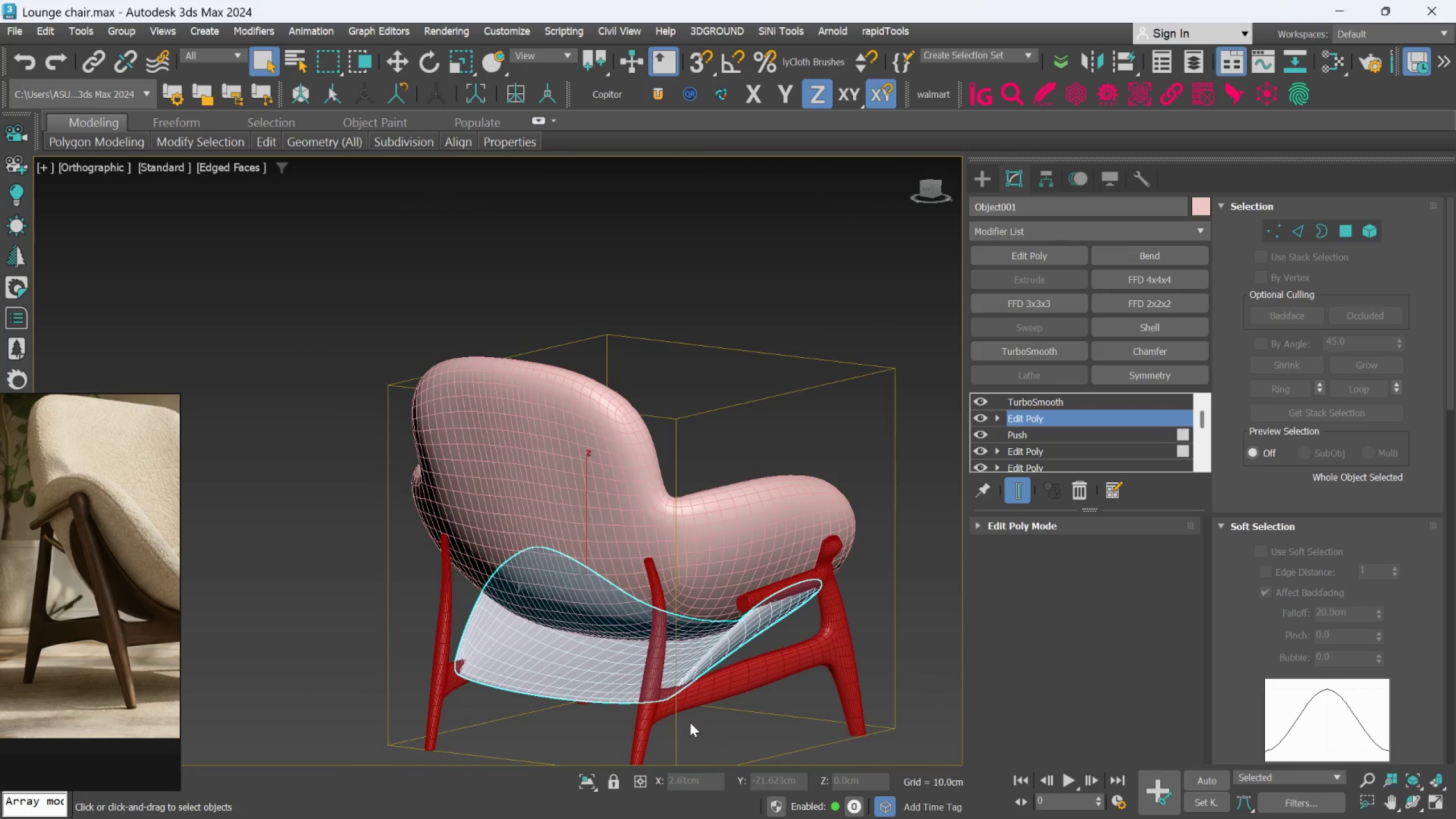 
hold_key(key=AltLeft, duration=0.89)
 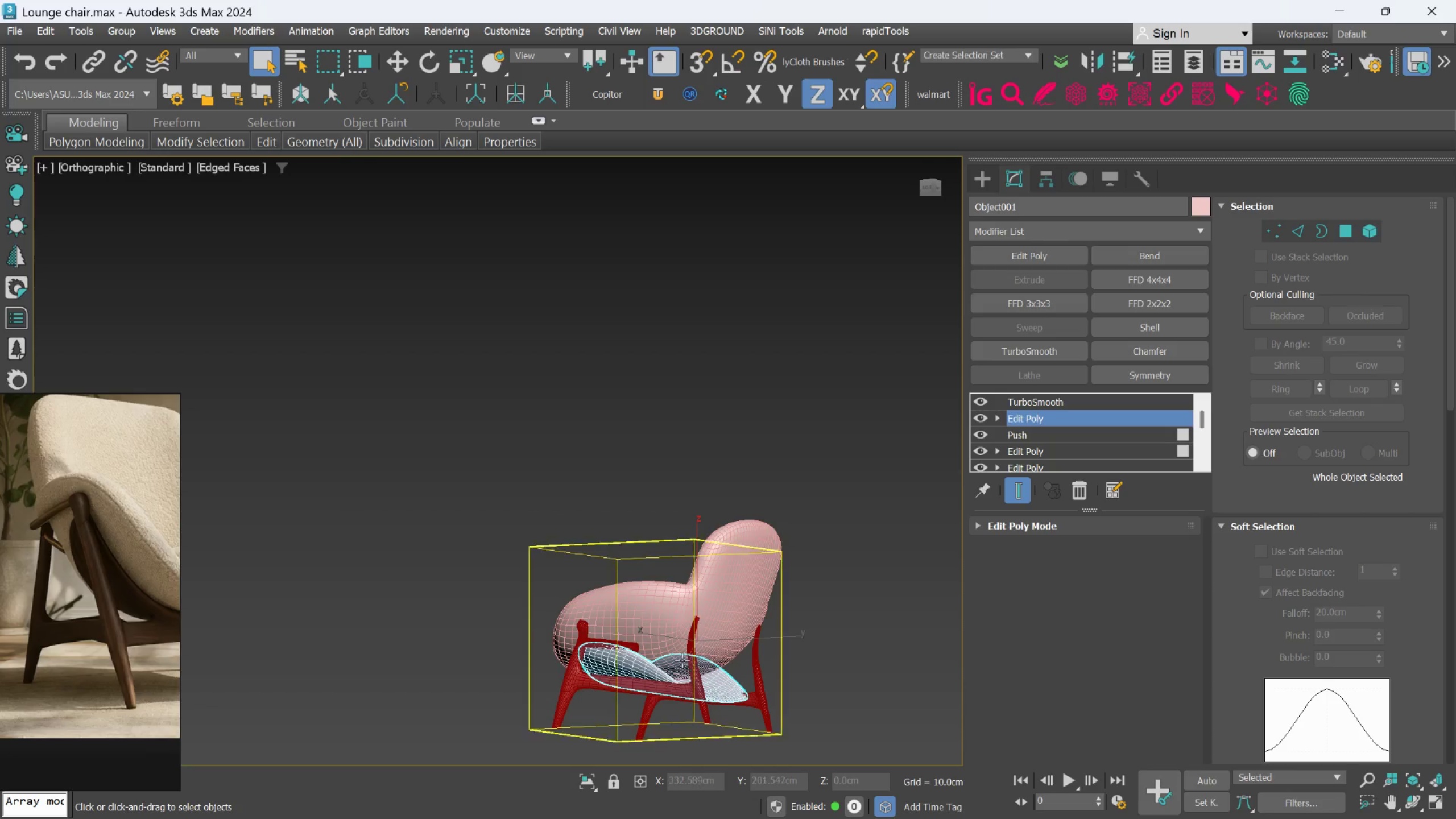 
scroll: coordinate [690, 722], scroll_direction: down, amount: 2.0
 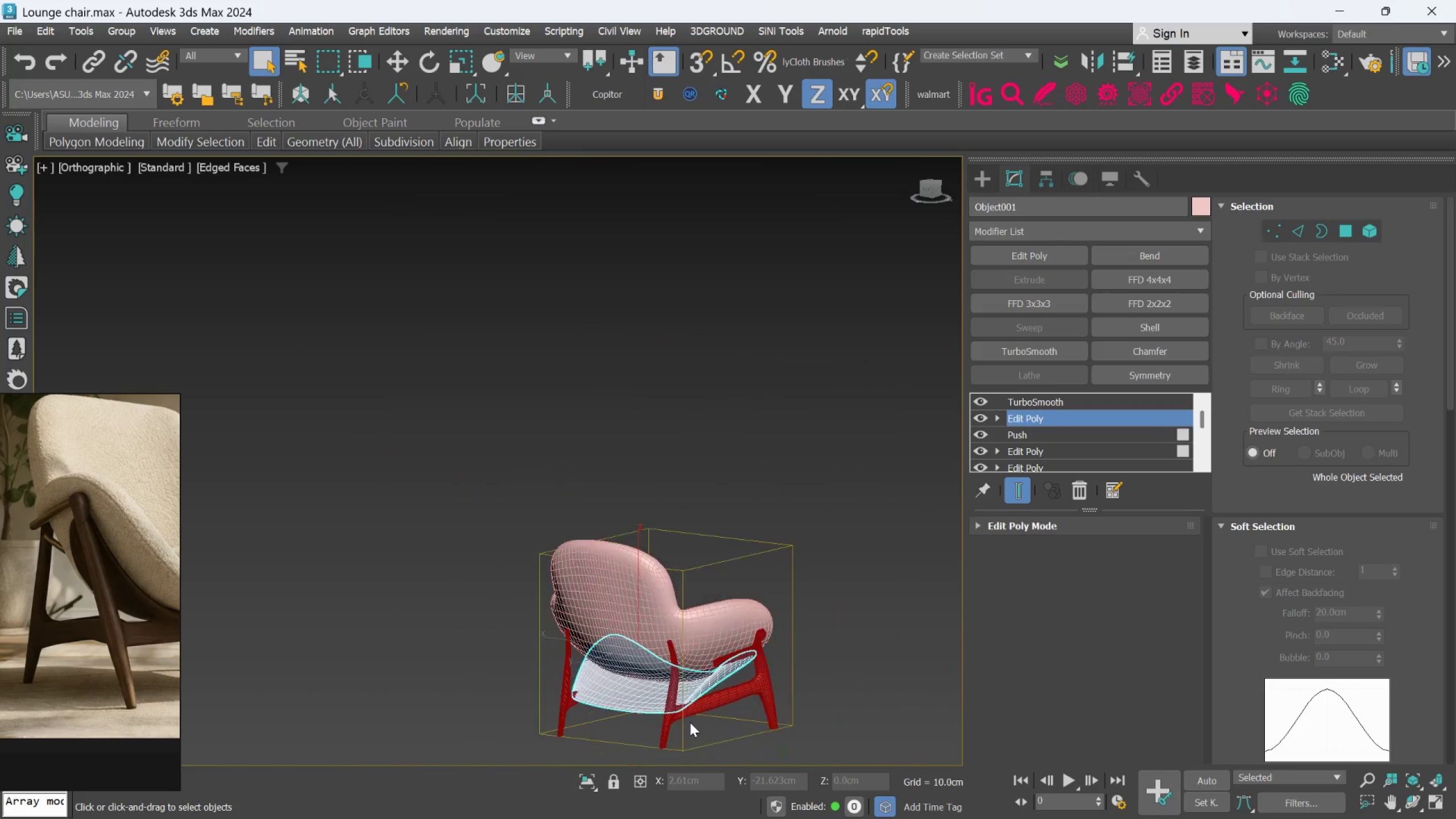 
hold_key(key=AltLeft, duration=0.53)
 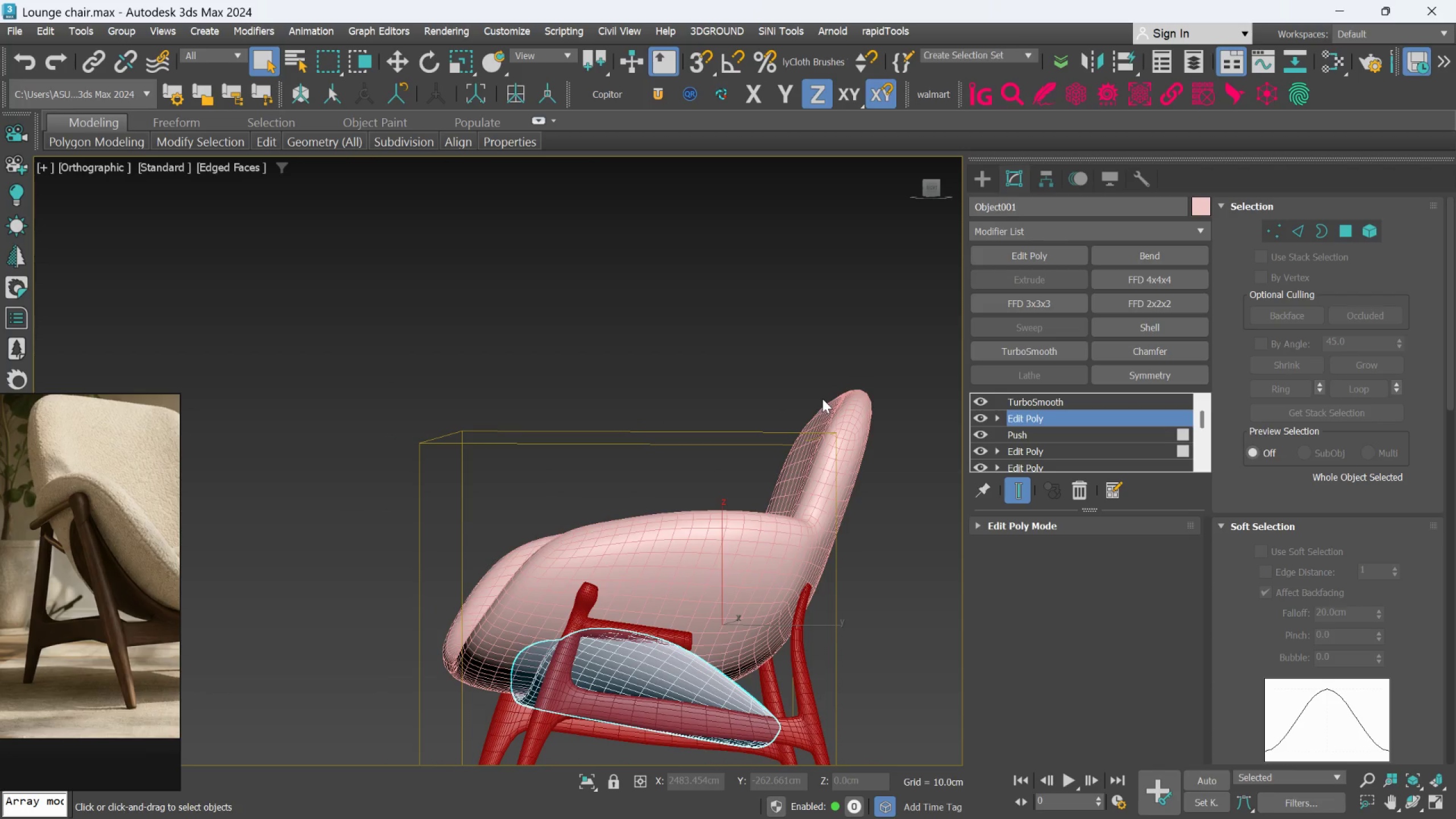 
scroll: coordinate [681, 660], scroll_direction: up, amount: 2.0
 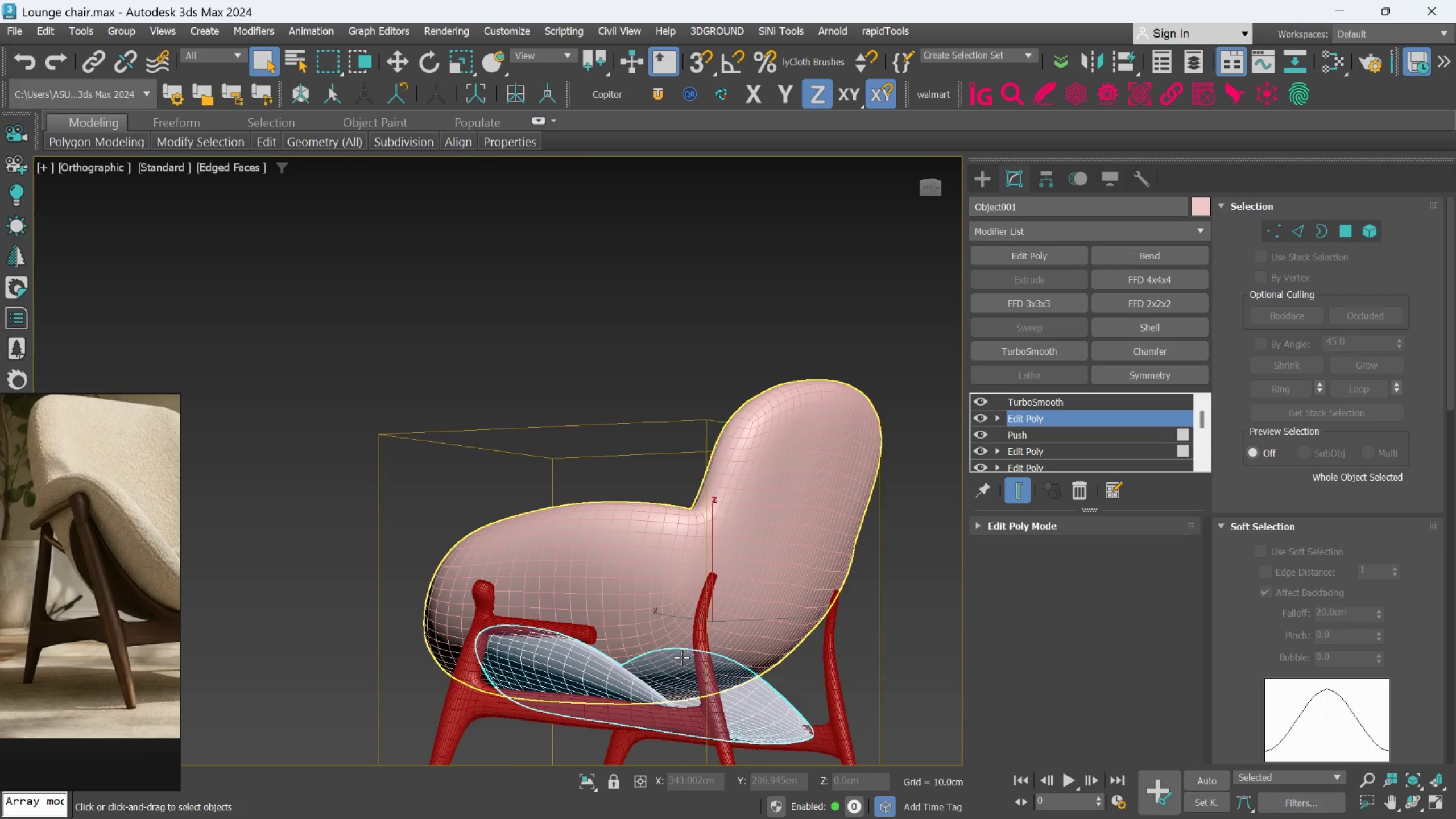 
key(F4)
 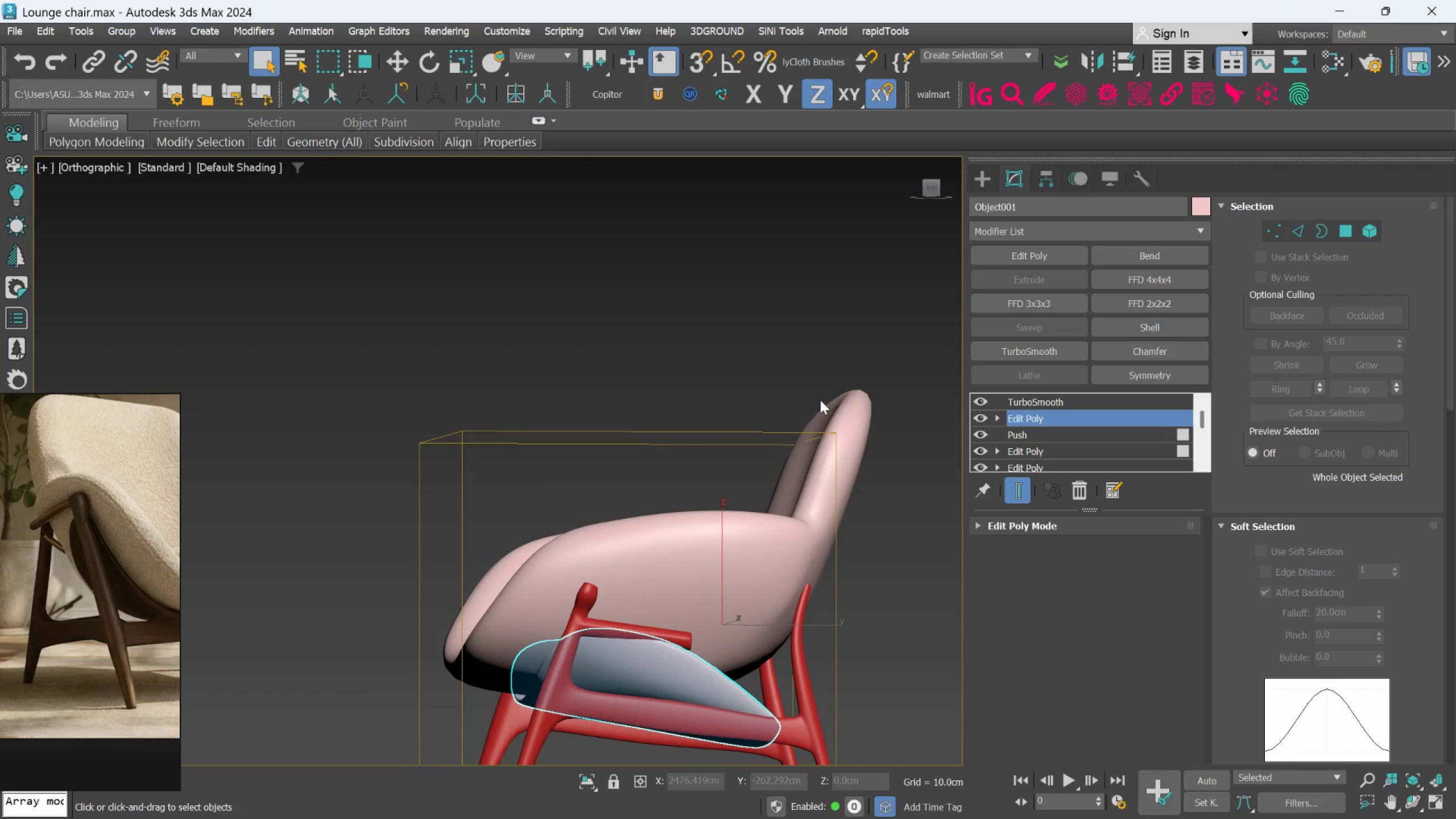 
scroll: coordinate [813, 408], scroll_direction: down, amount: 2.0
 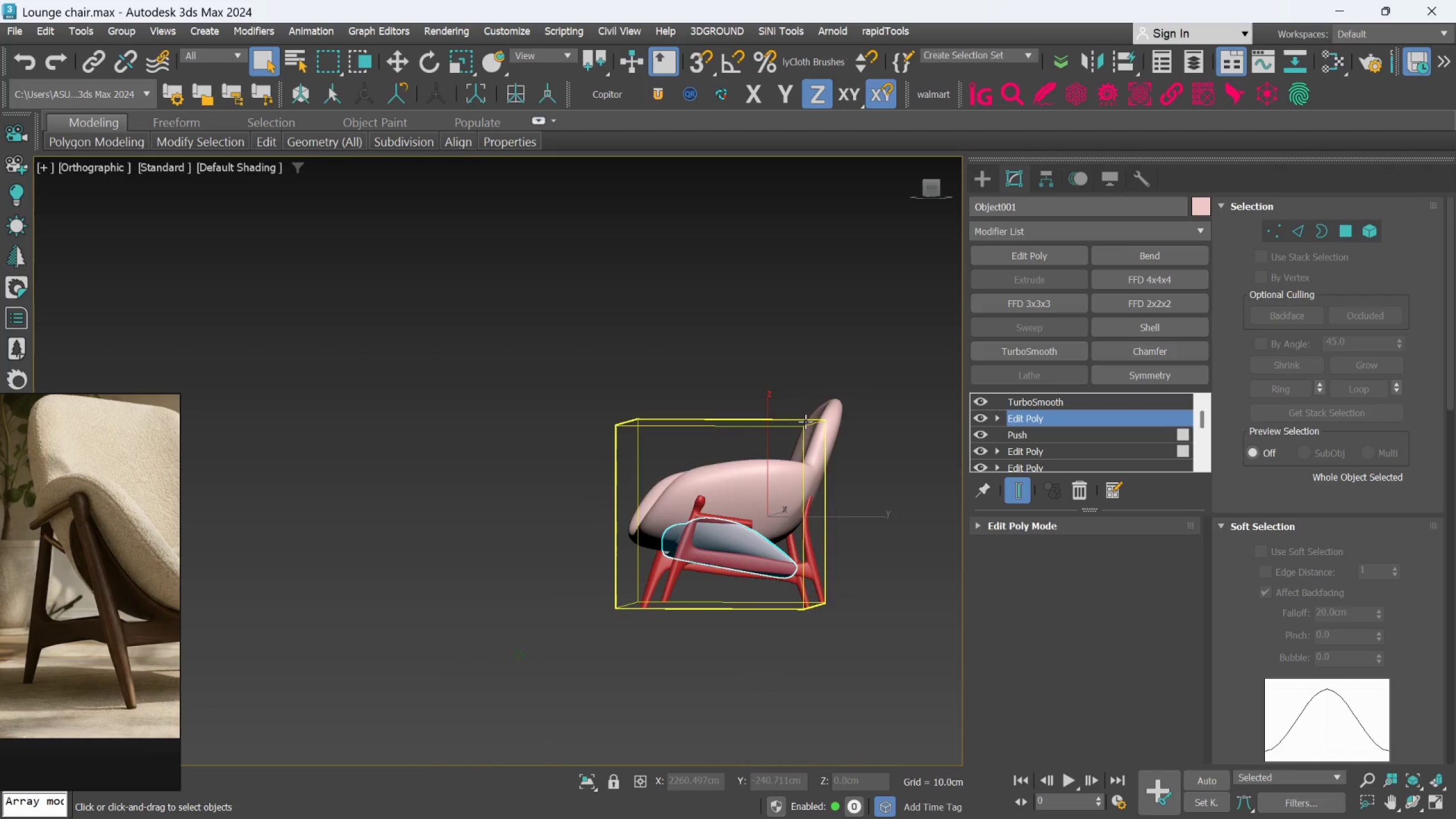 
hold_key(key=AltLeft, duration=0.58)
 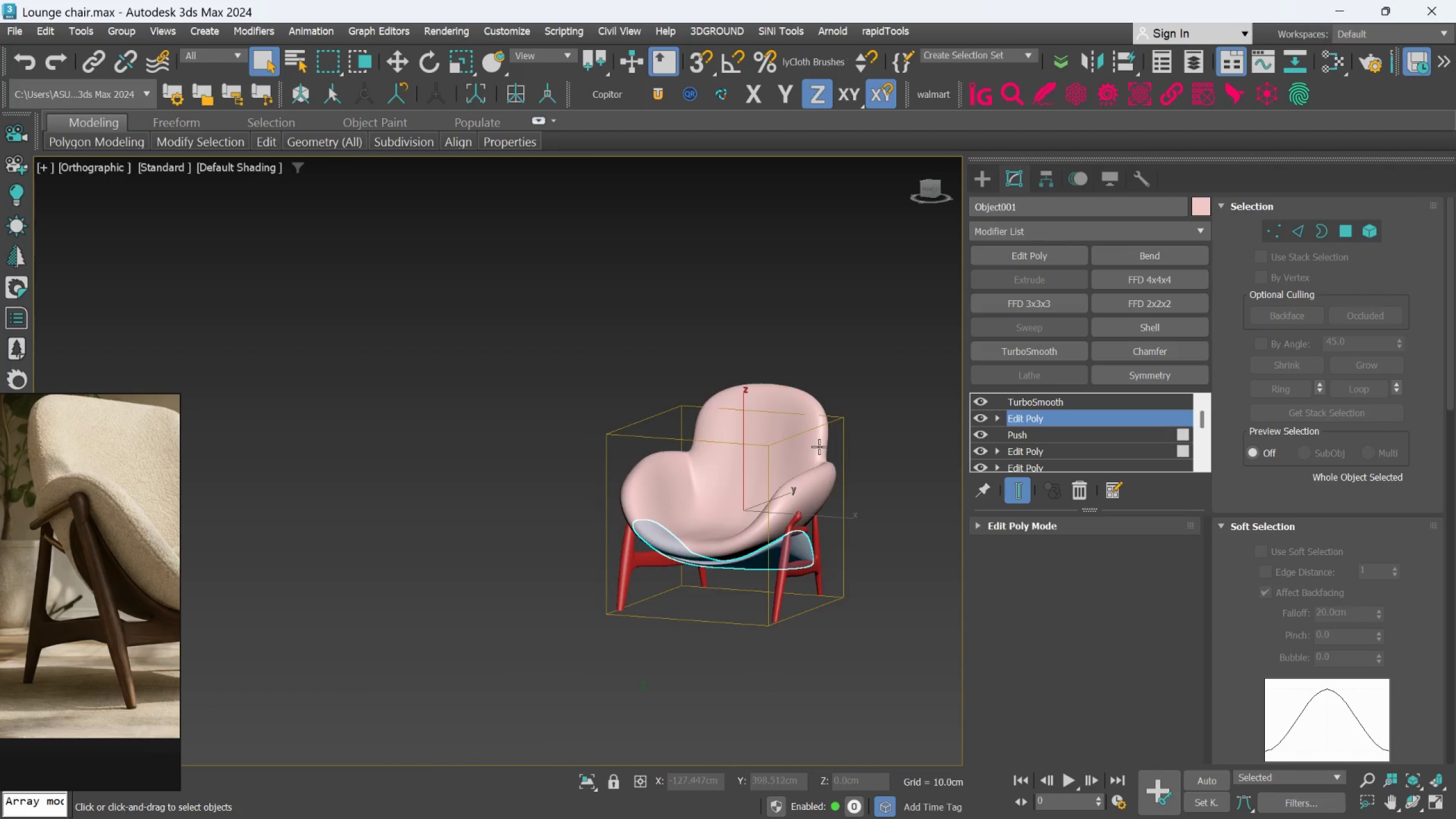 
key(Alt+AltLeft)
 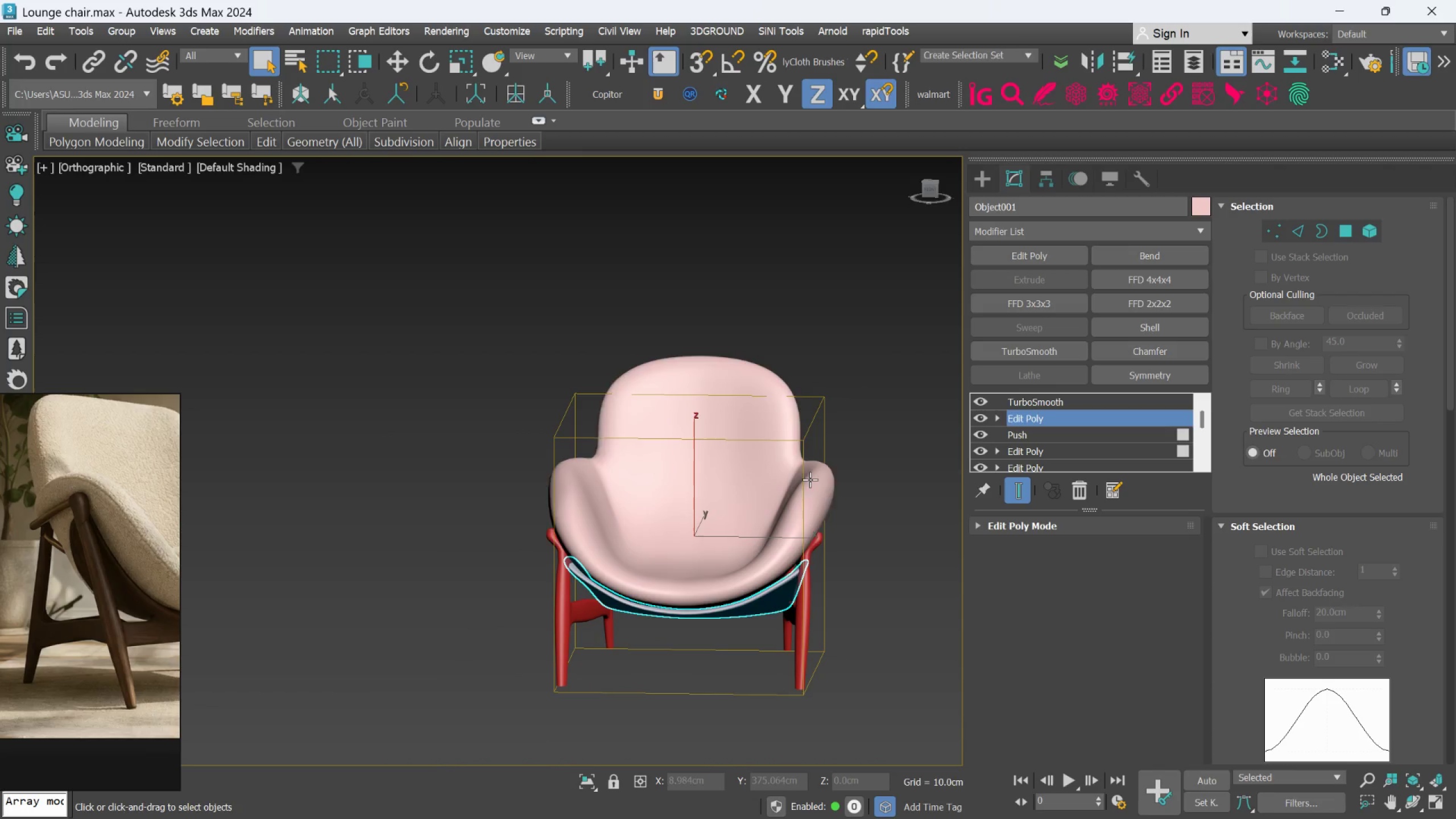 
scroll: coordinate [789, 573], scroll_direction: up, amount: 2.0
 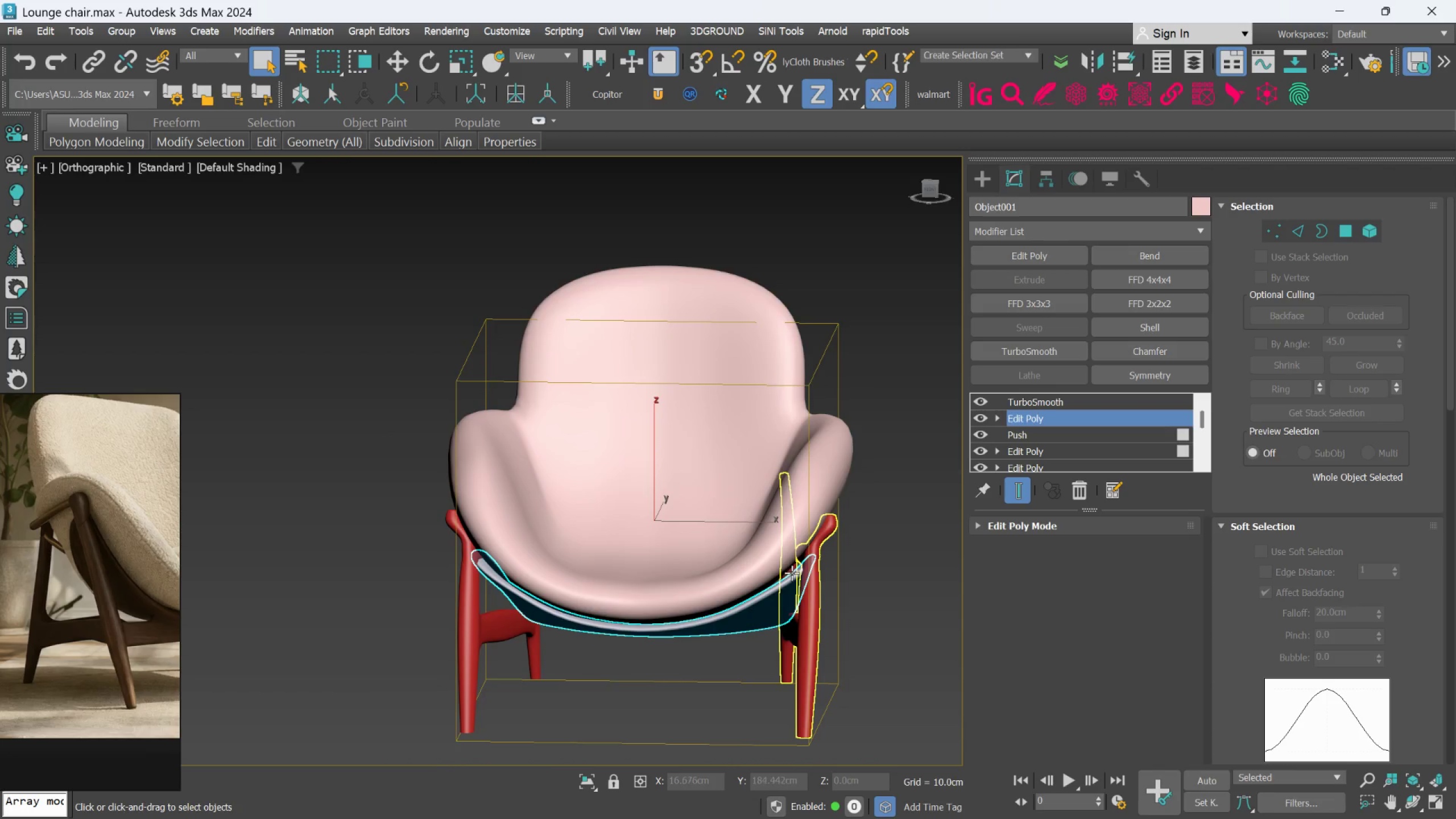 
key(F)
 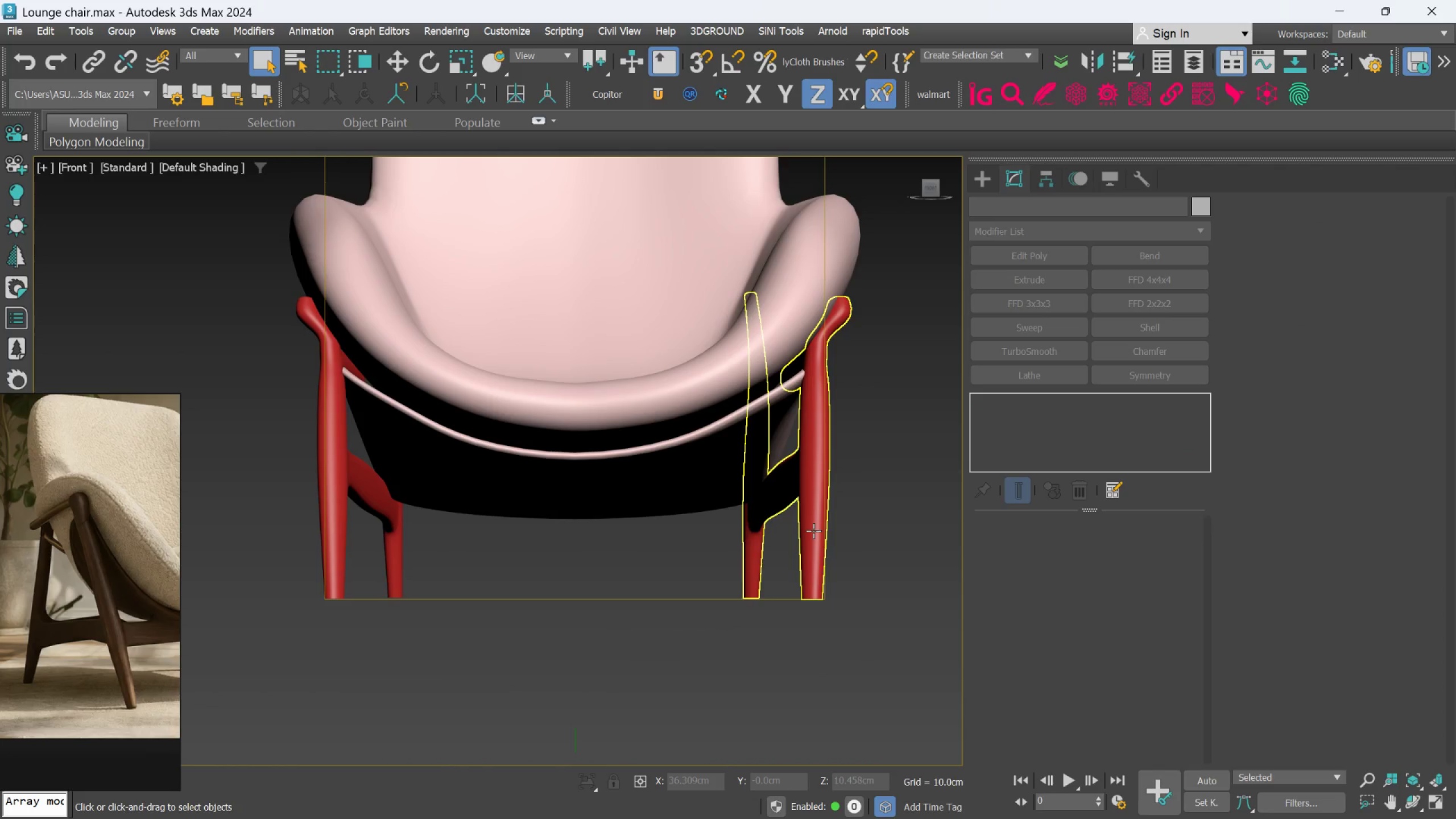 
hold_key(key=AltLeft, duration=1.5)
 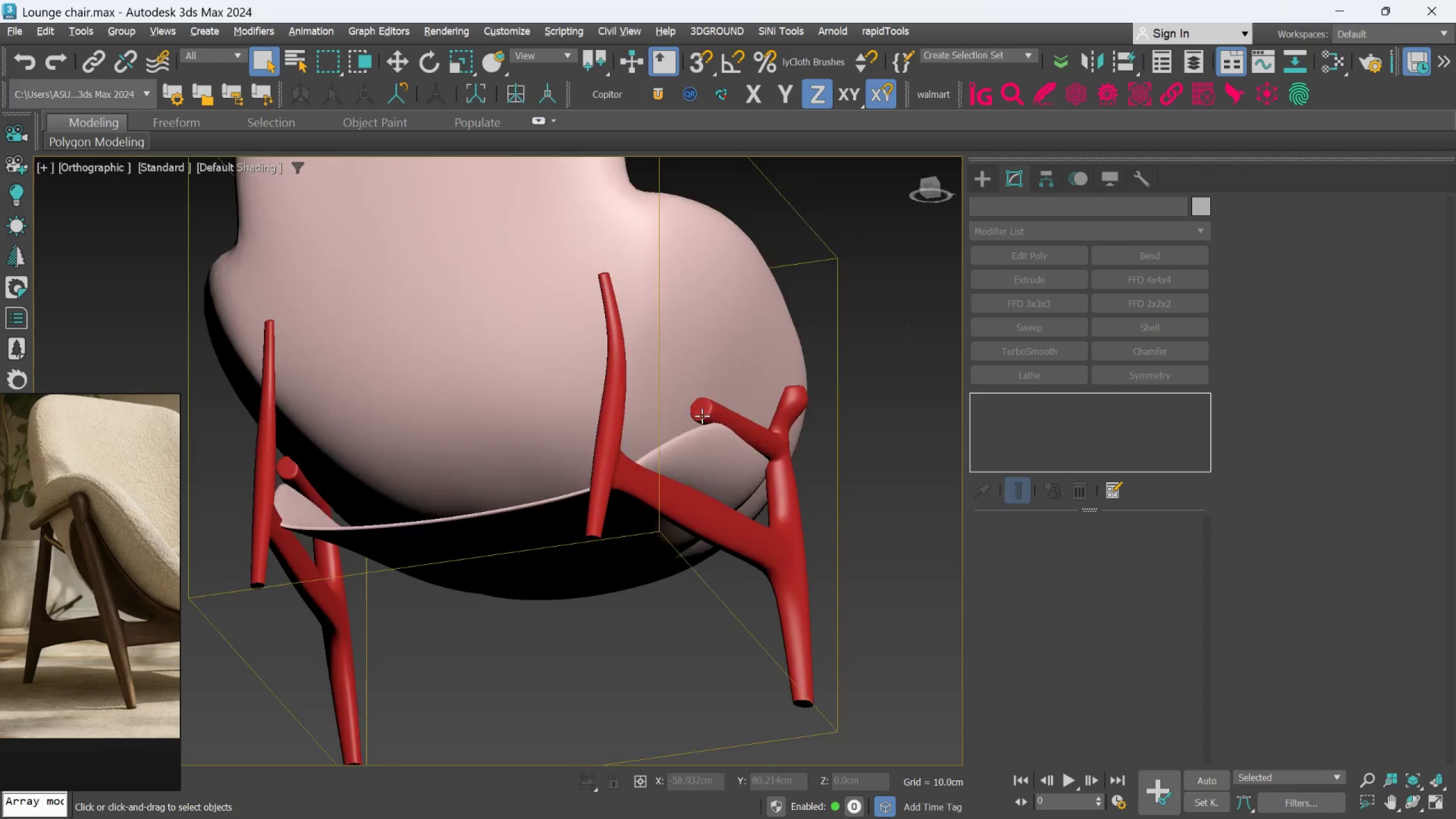 
hold_key(key=AltLeft, duration=1.41)
 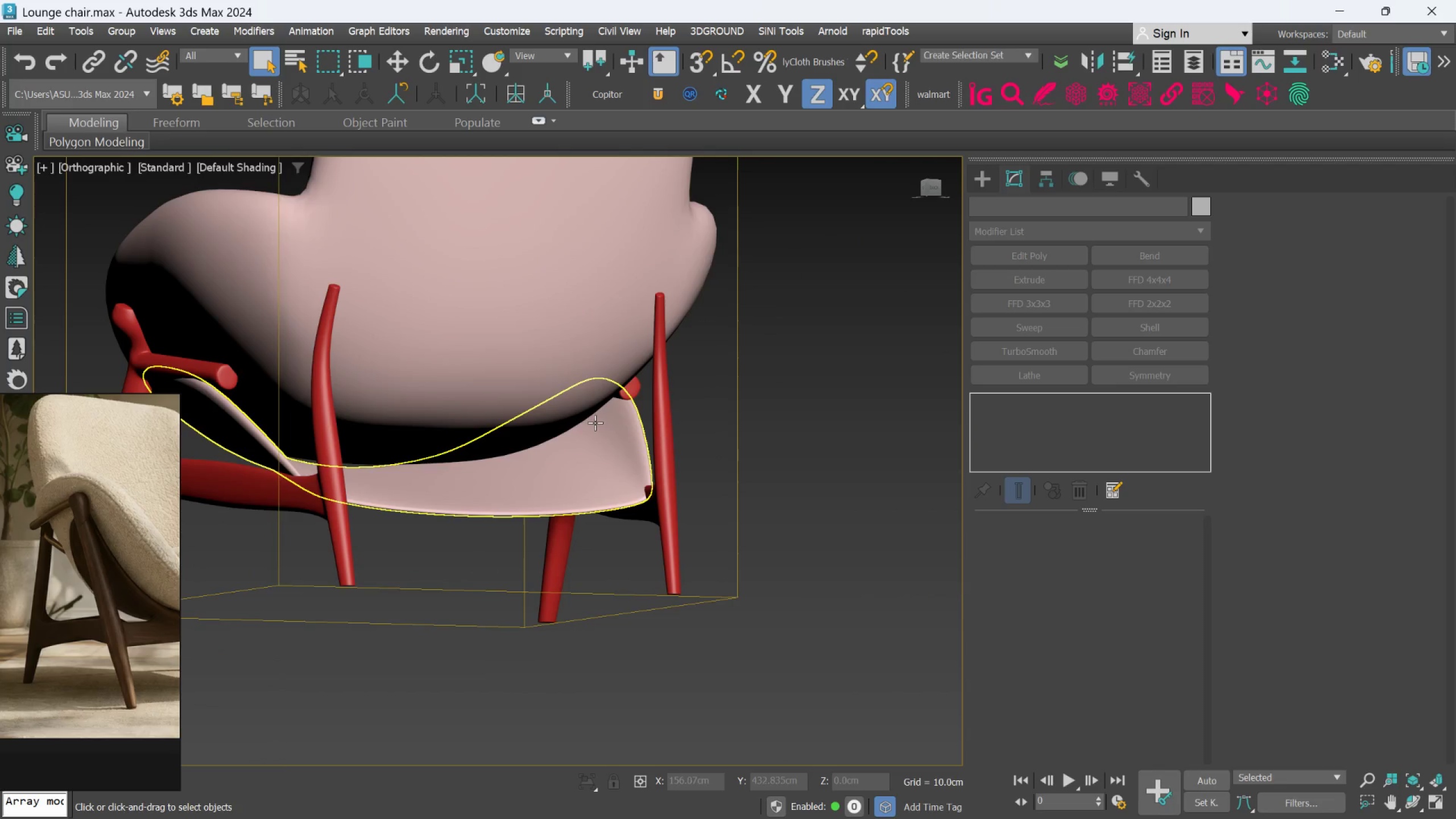 
hold_key(key=AltLeft, duration=0.66)
 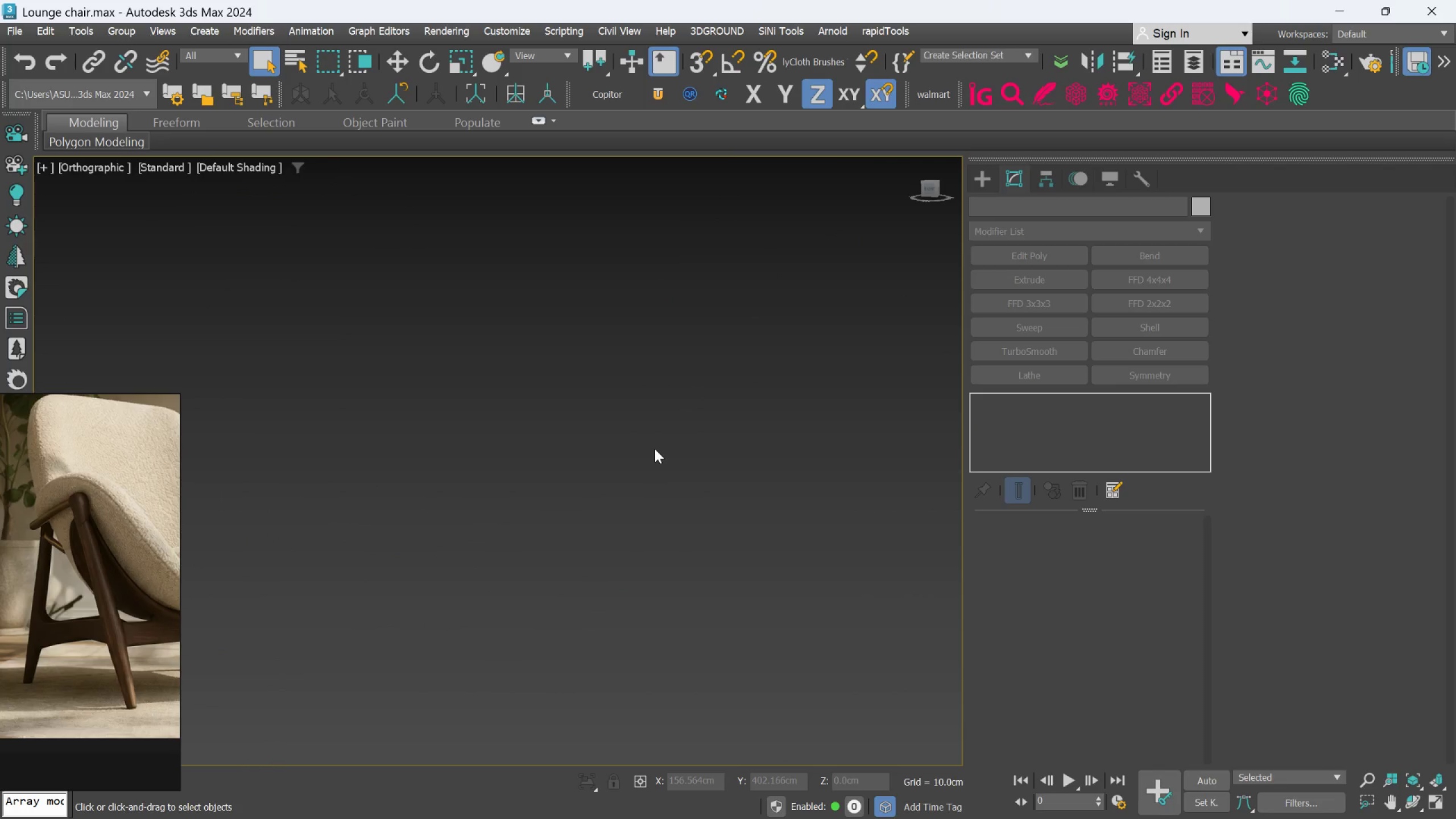 
scroll: coordinate [461, 454], scroll_direction: down, amount: 6.0
 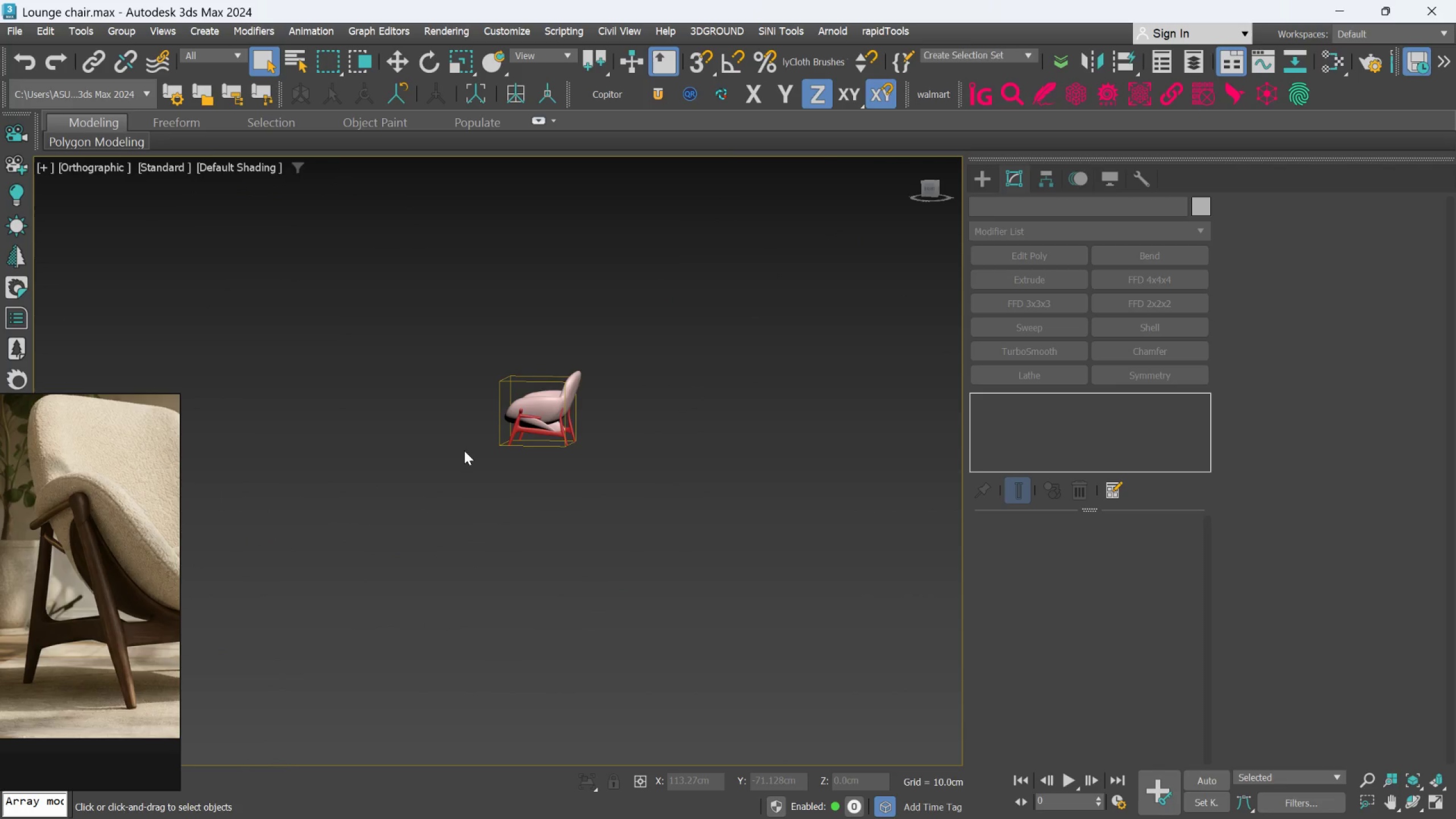 
key(F)
 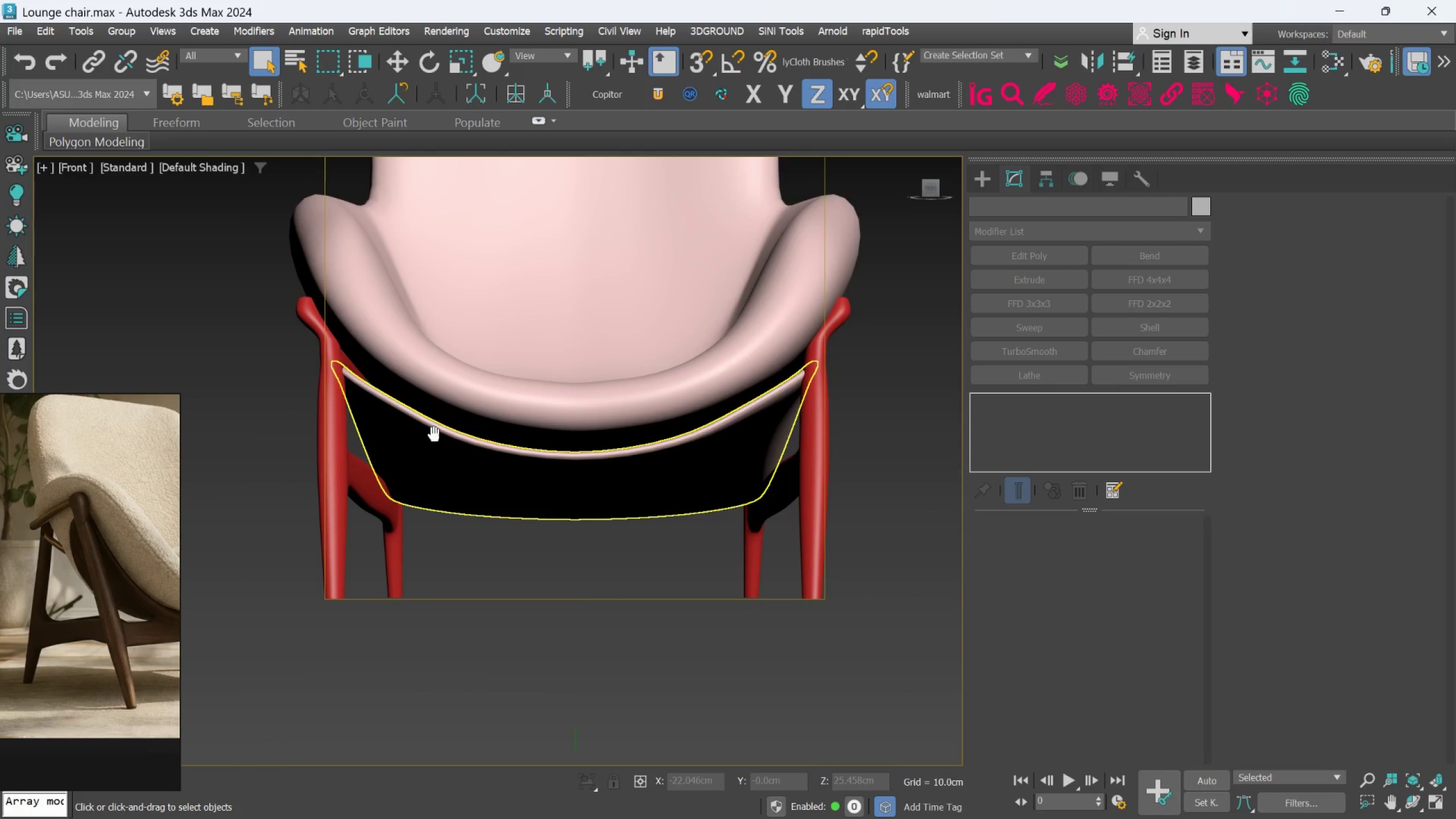 
scroll: coordinate [427, 432], scroll_direction: up, amount: 2.0
 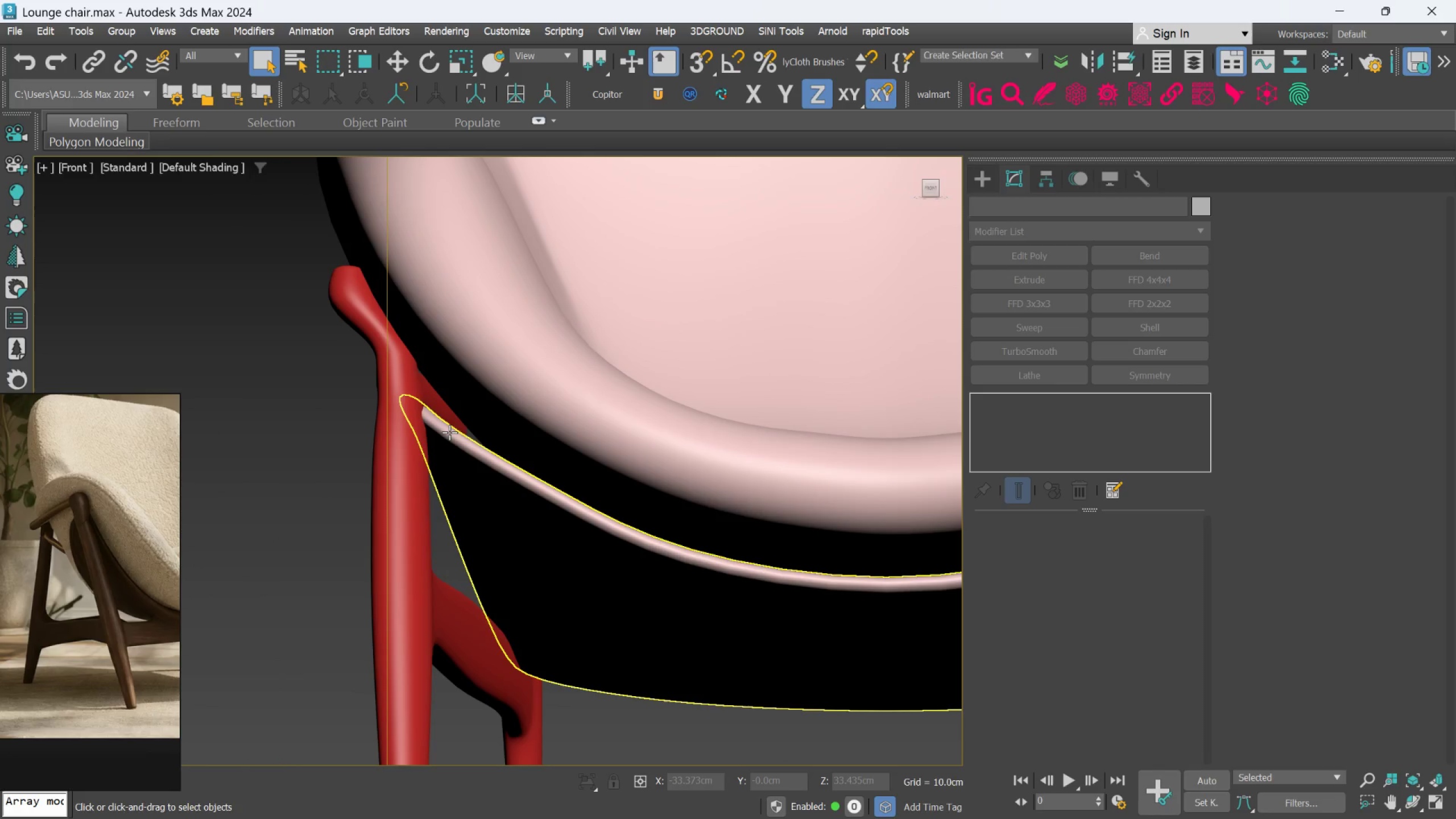 
left_click([449, 432])
 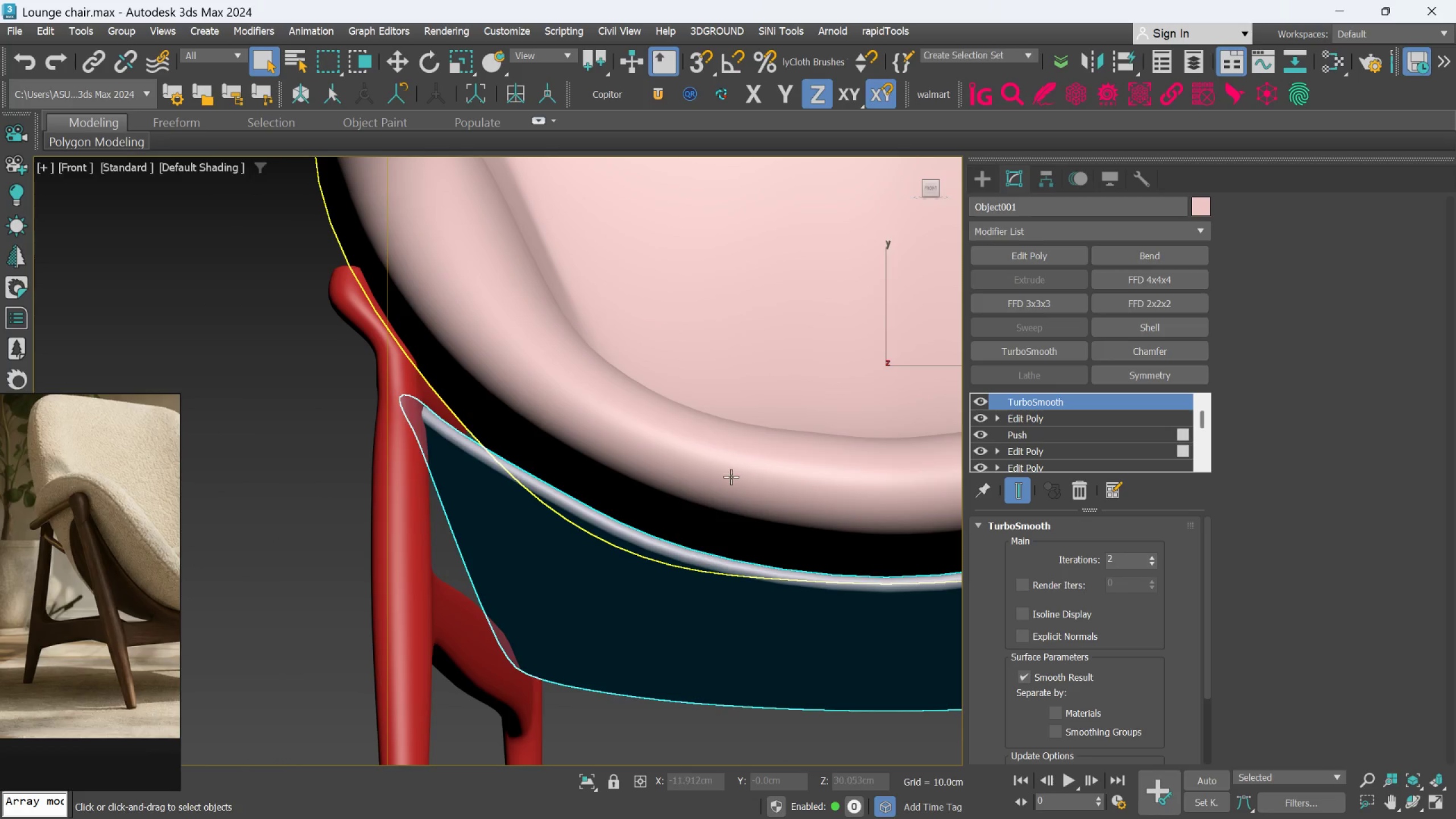 
scroll: coordinate [739, 477], scroll_direction: down, amount: 3.0
 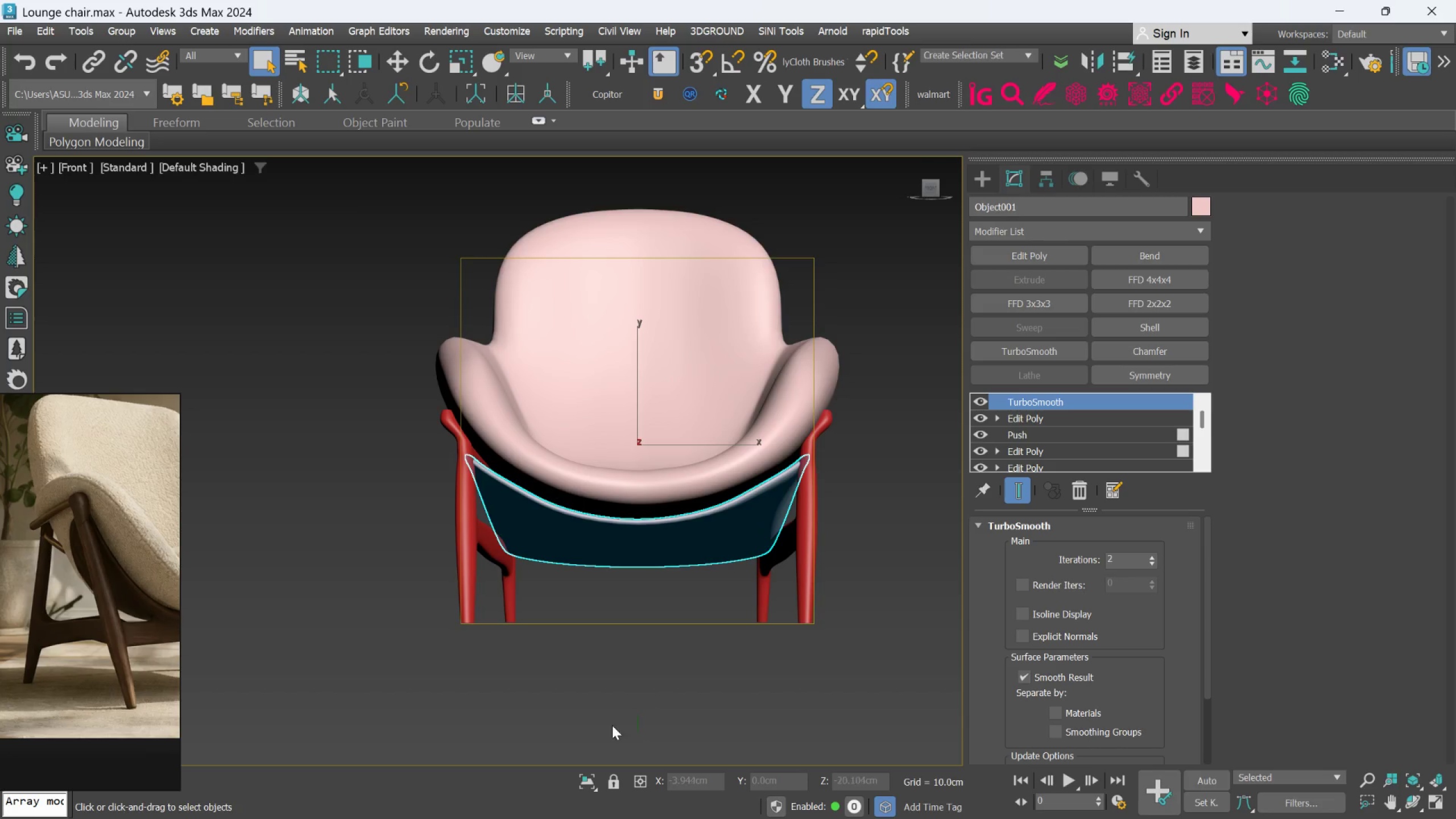 
left_click([584, 783])
 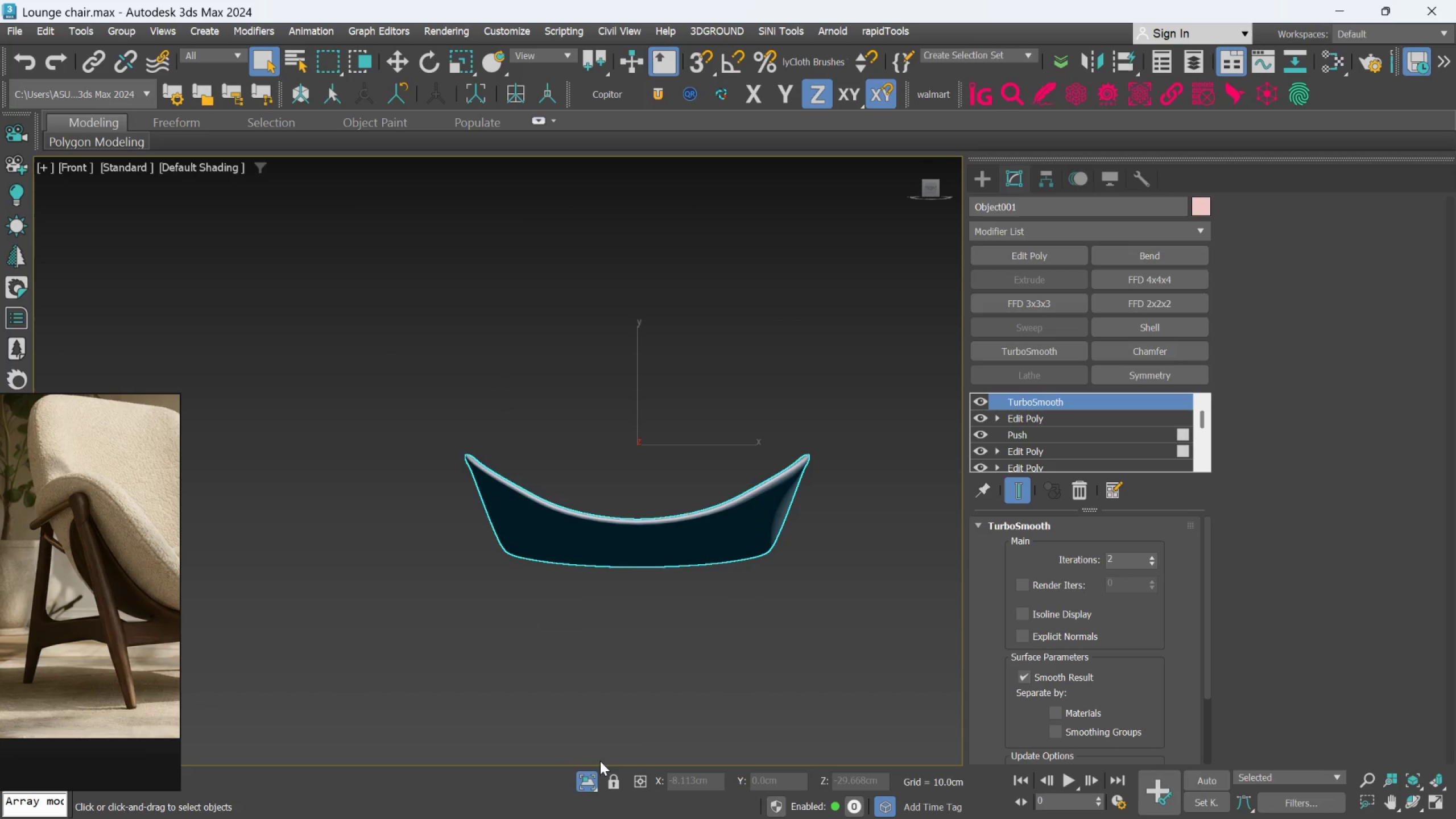 
key(F4)
 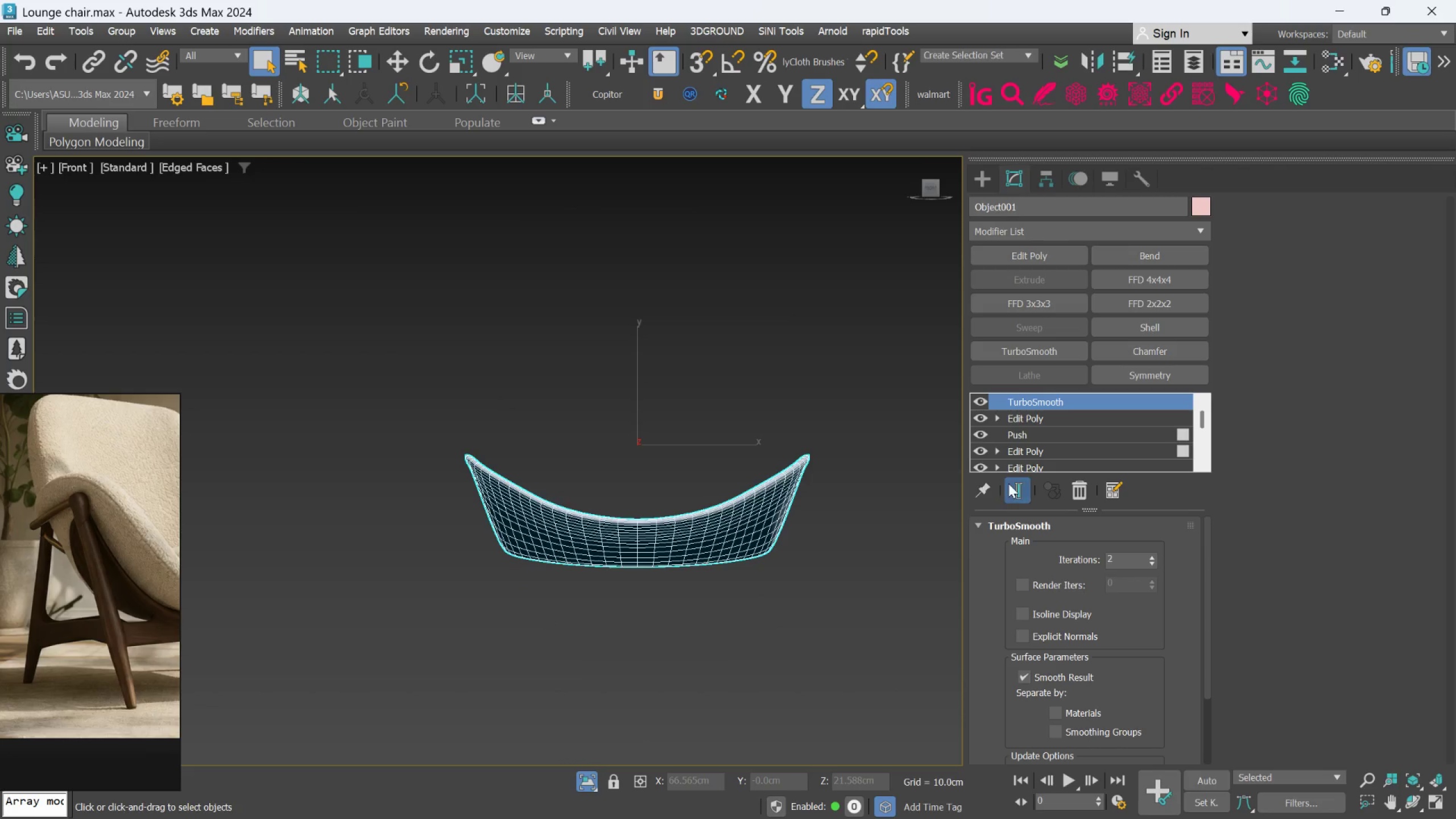 
left_click([1008, 483])
 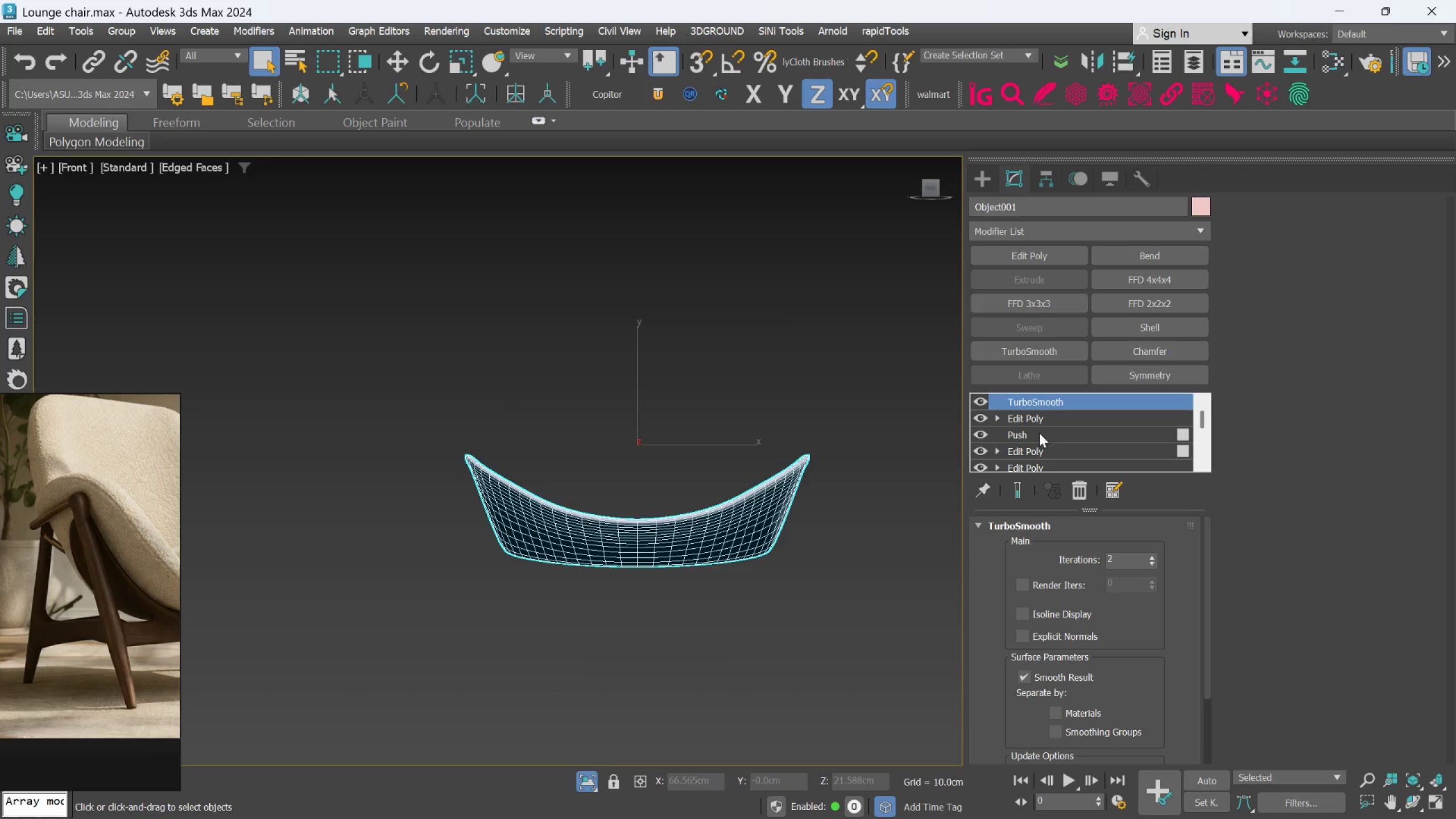 
left_click([1041, 421])
 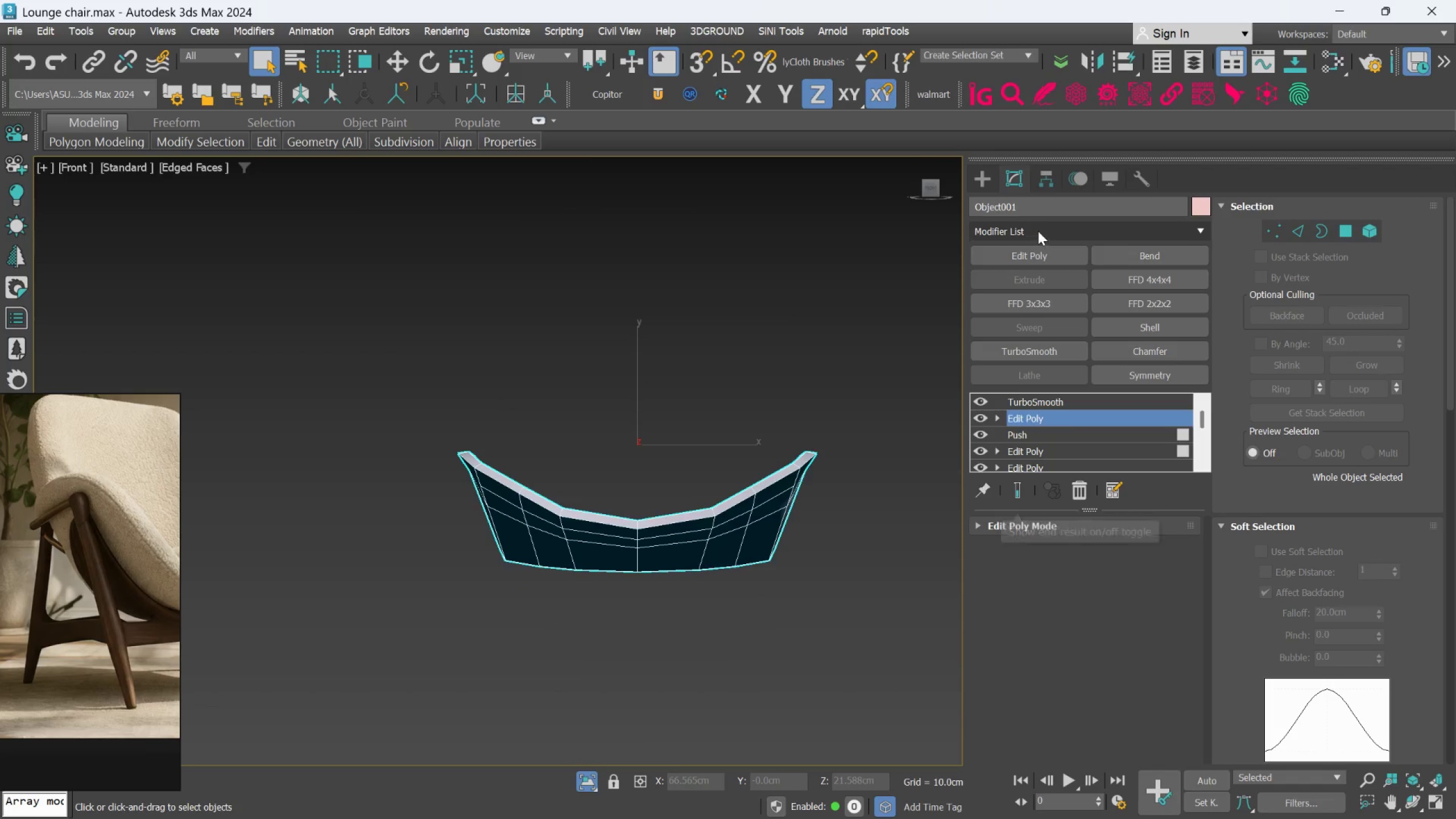 
left_click([1035, 256])
 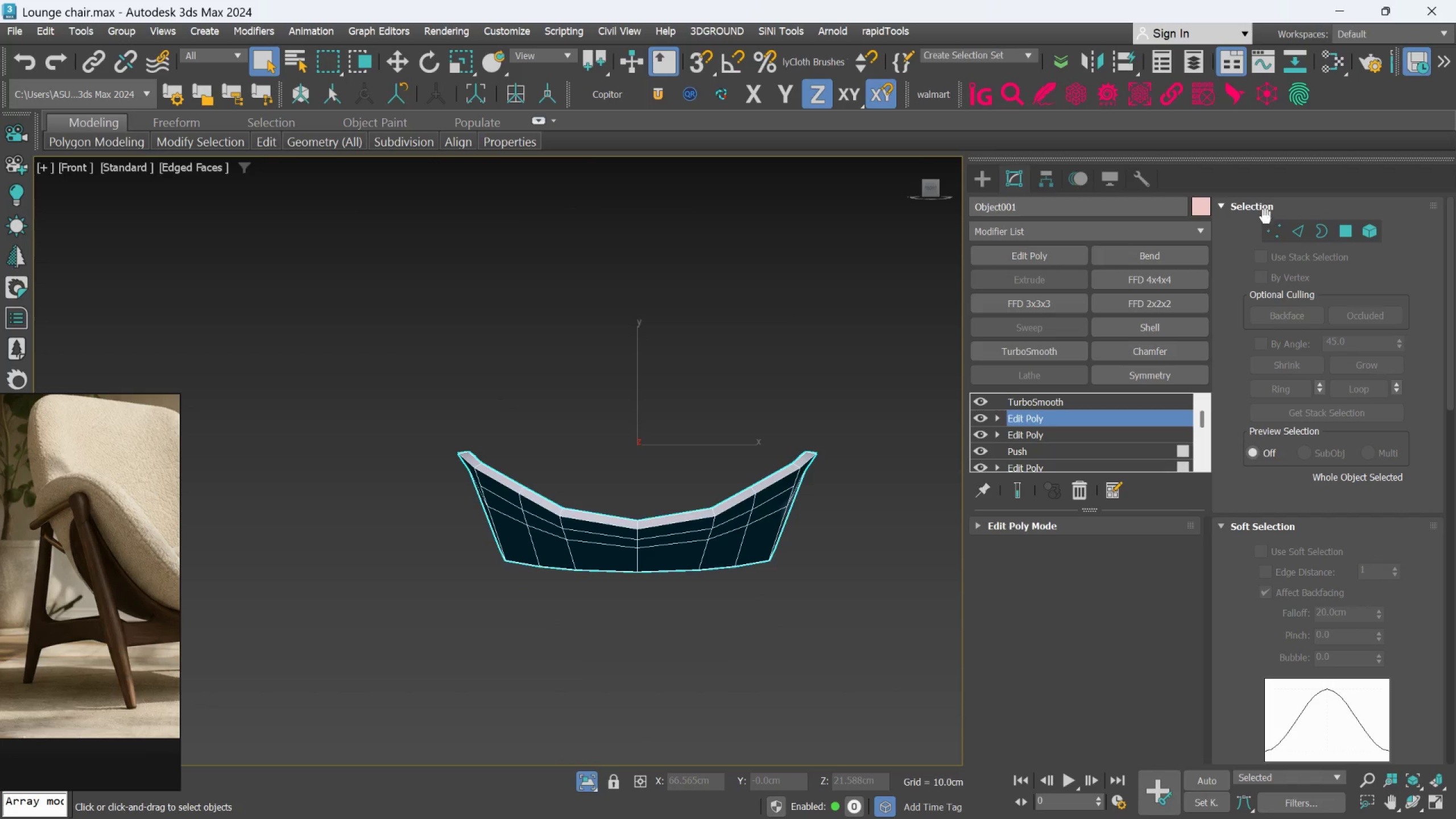 
left_click([1334, 228])
 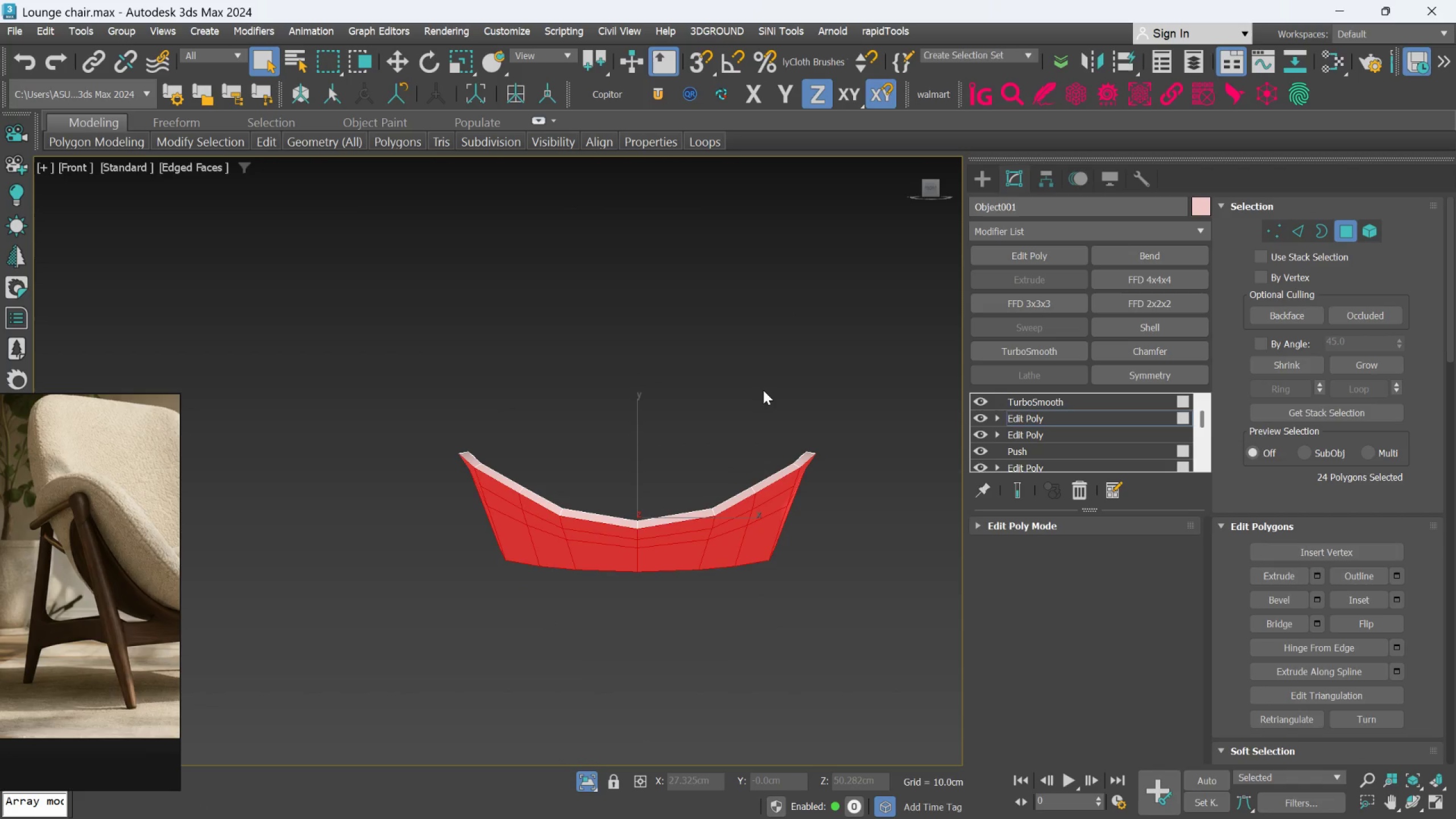 
left_click([763, 390])
 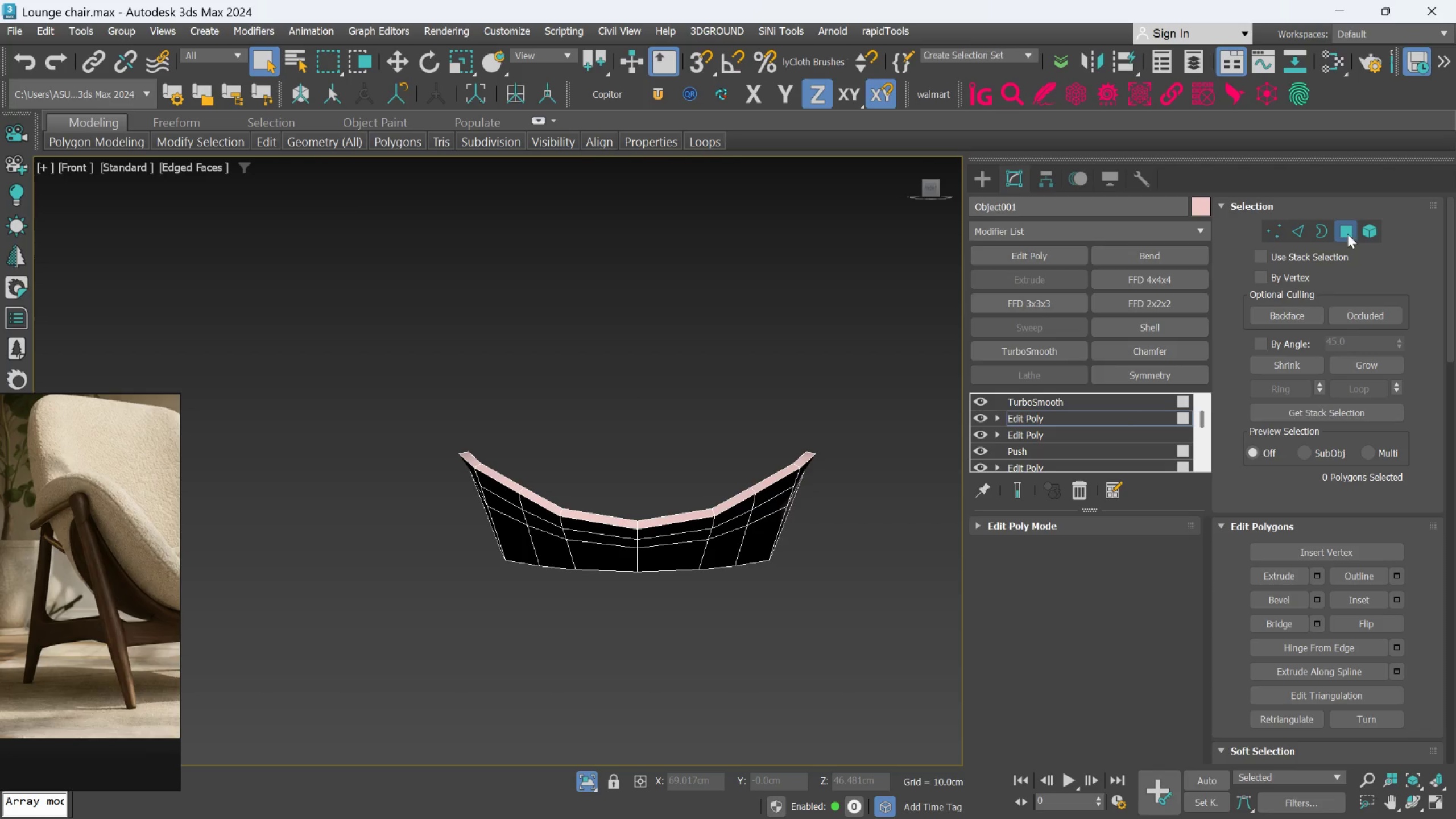 
left_click_drag(start_coordinate=[689, 420], to_coordinate=[823, 655])
 